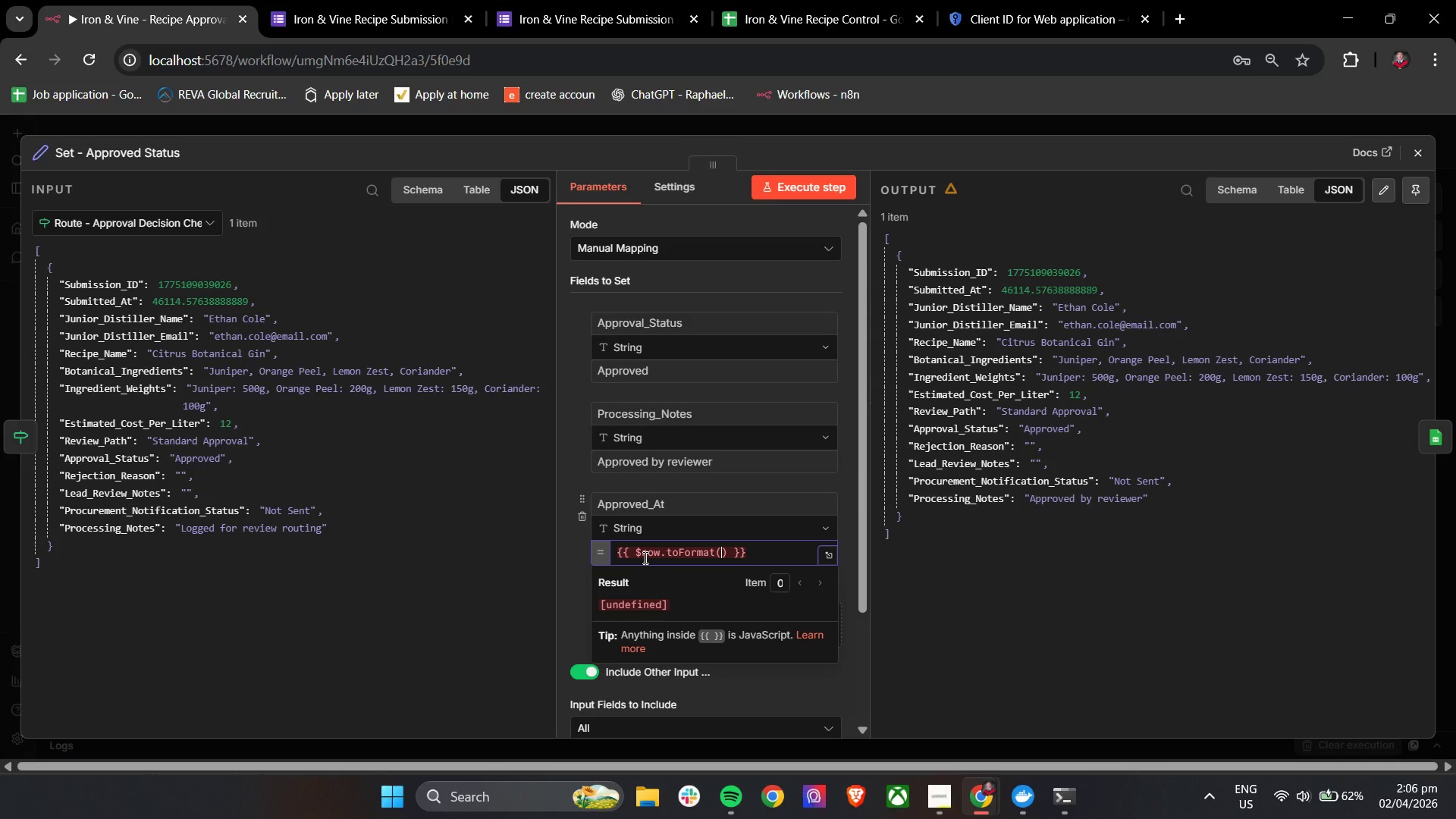 
wait(5.78)
 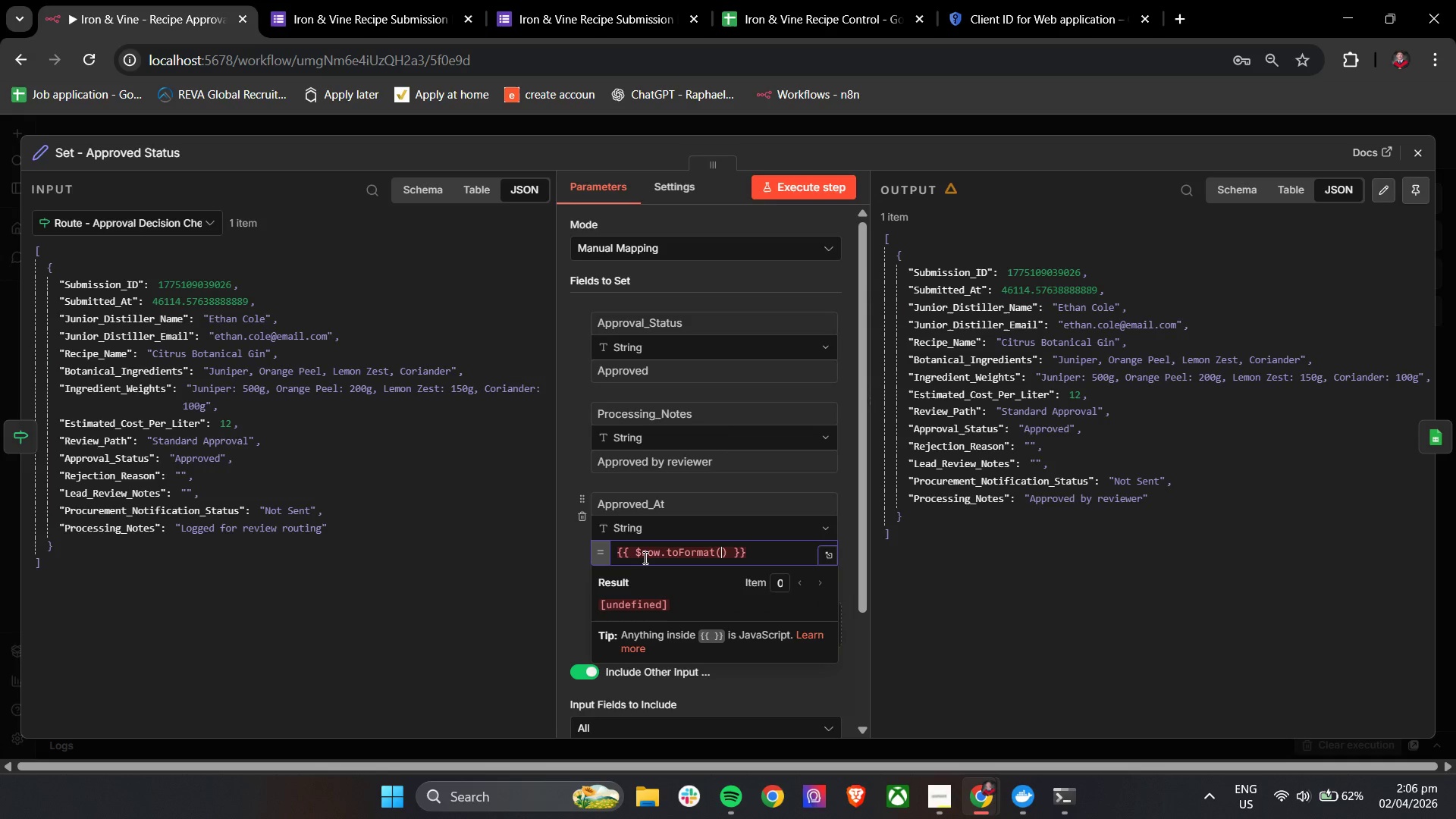 
hold_key(key=ShiftLeft, duration=0.77)
 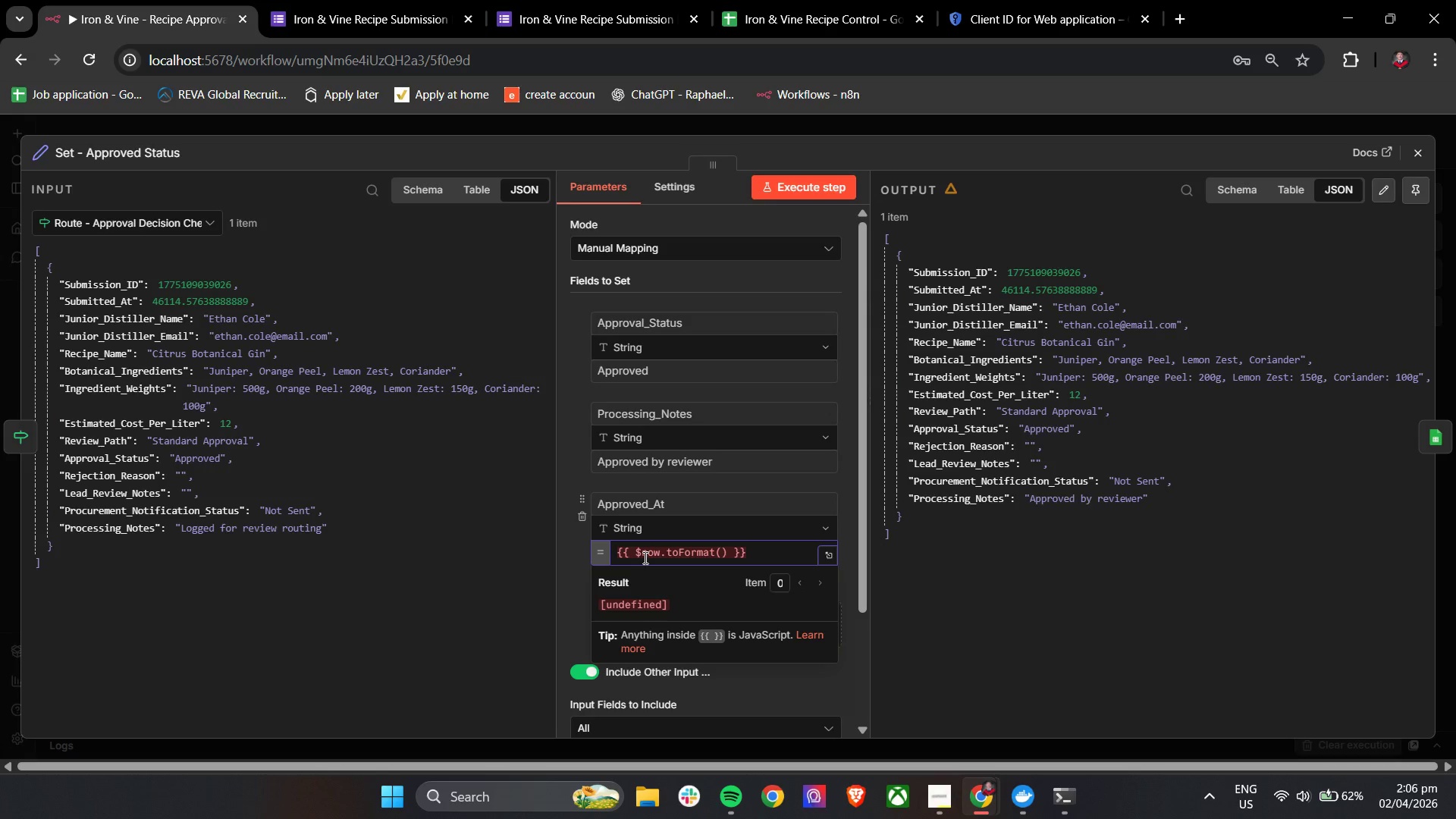 
hold_key(key=ShiftLeft, duration=0.75)
 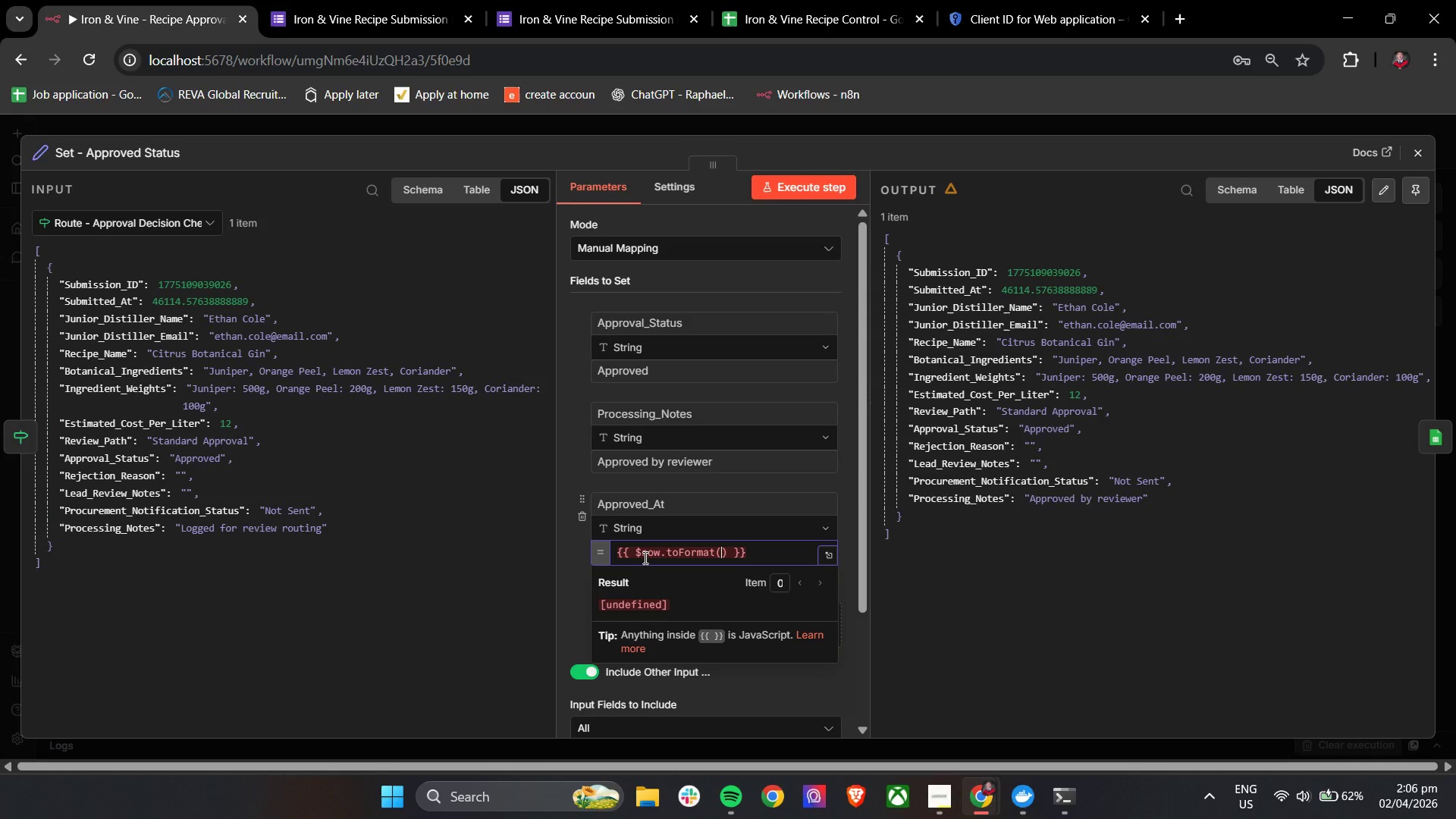 
type('M)
key(Backspace)
type(MMM dd, yyyy)
 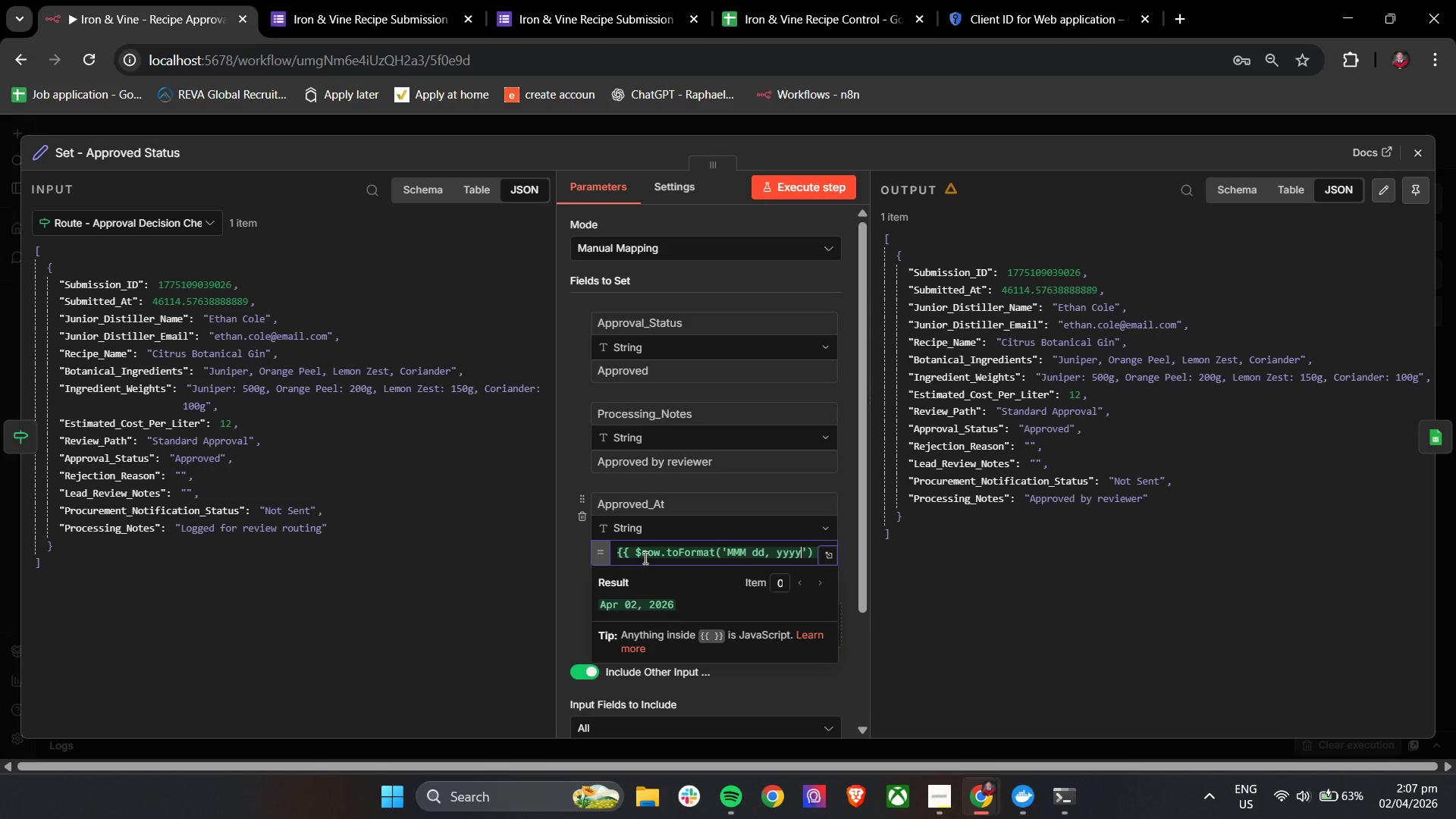 
type( hhh)
key(Backspace)
 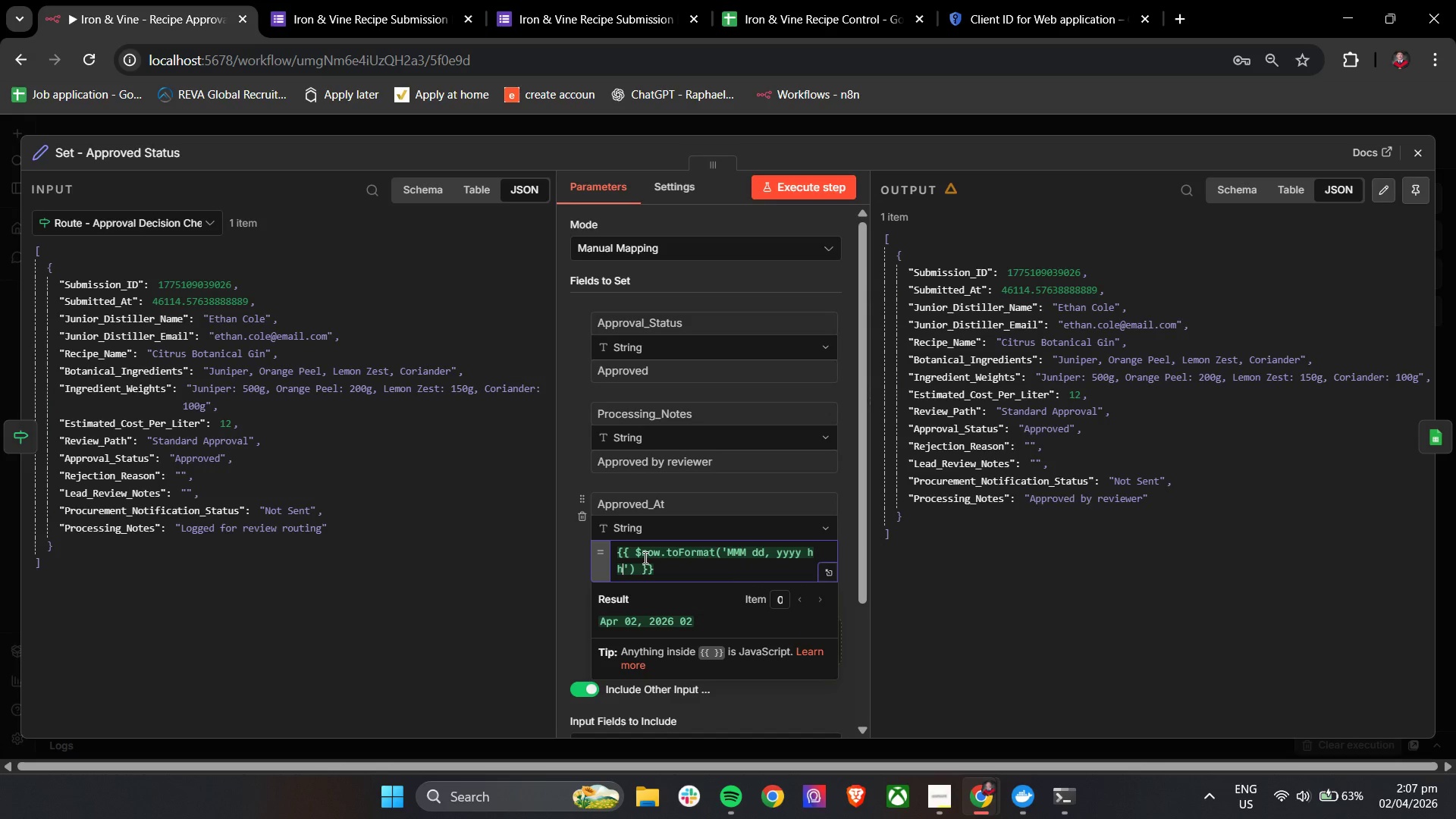 
key(Shift+Semicolon)
 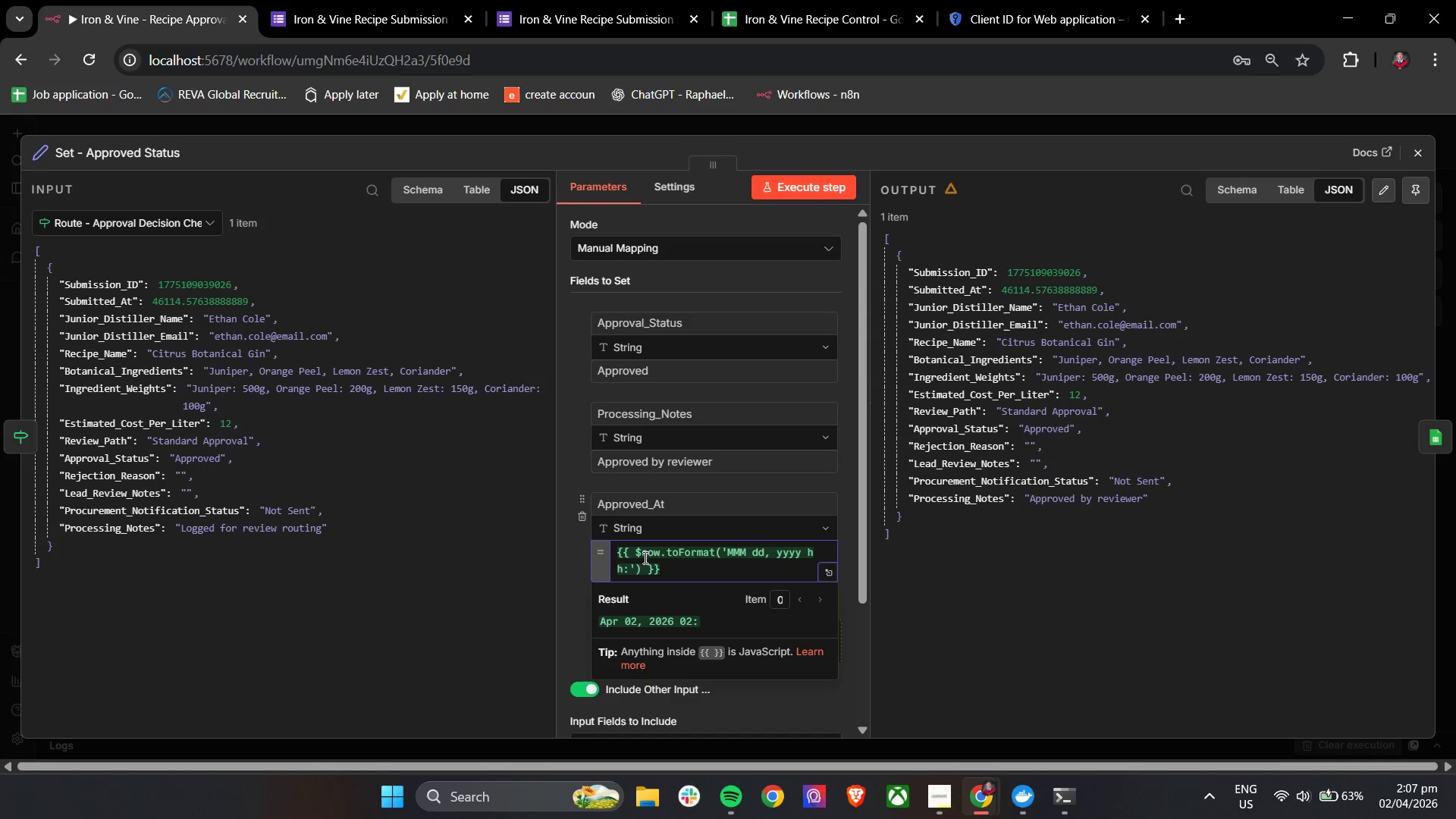 
type(mm)
 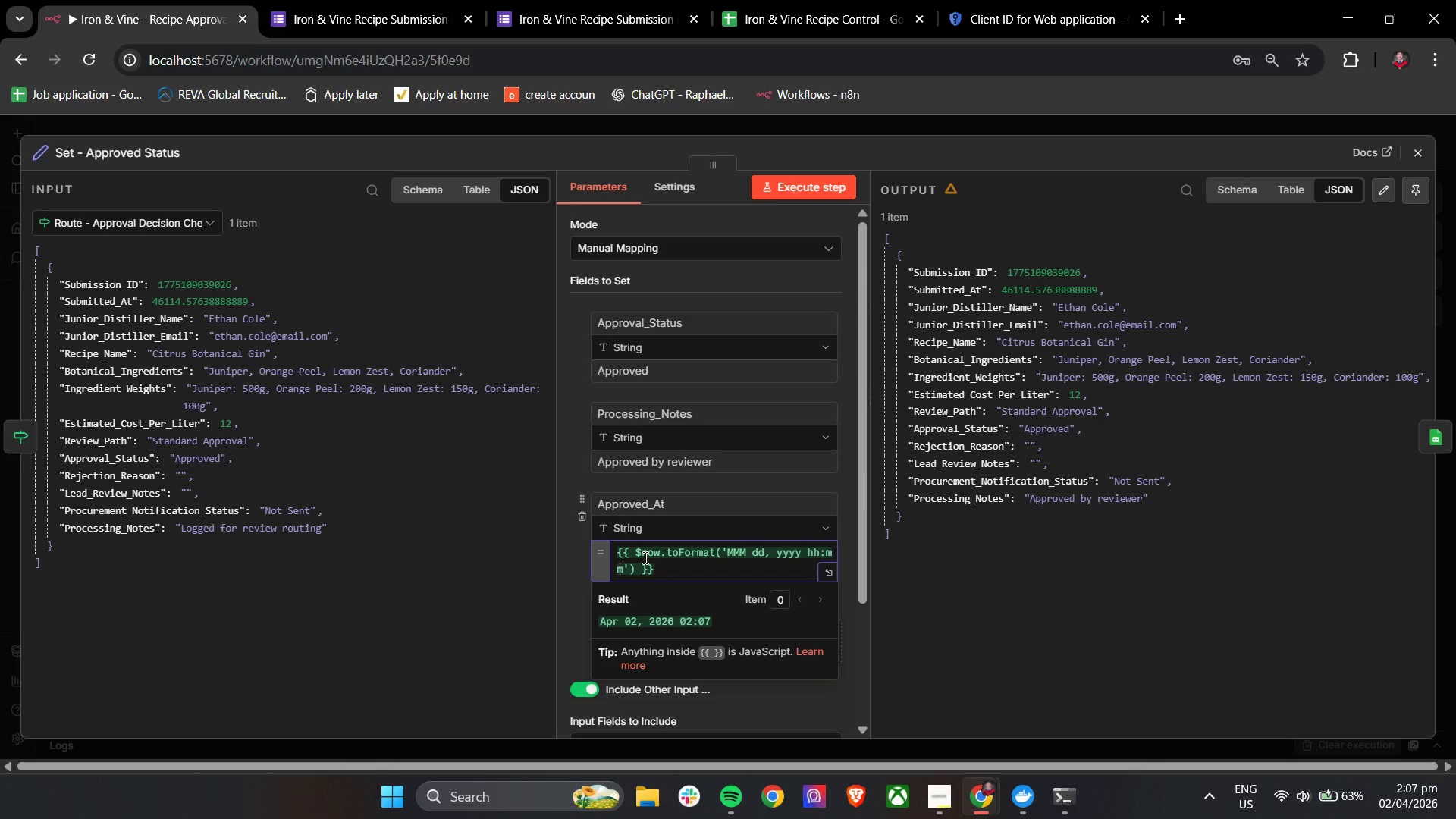 
wait(7.55)
 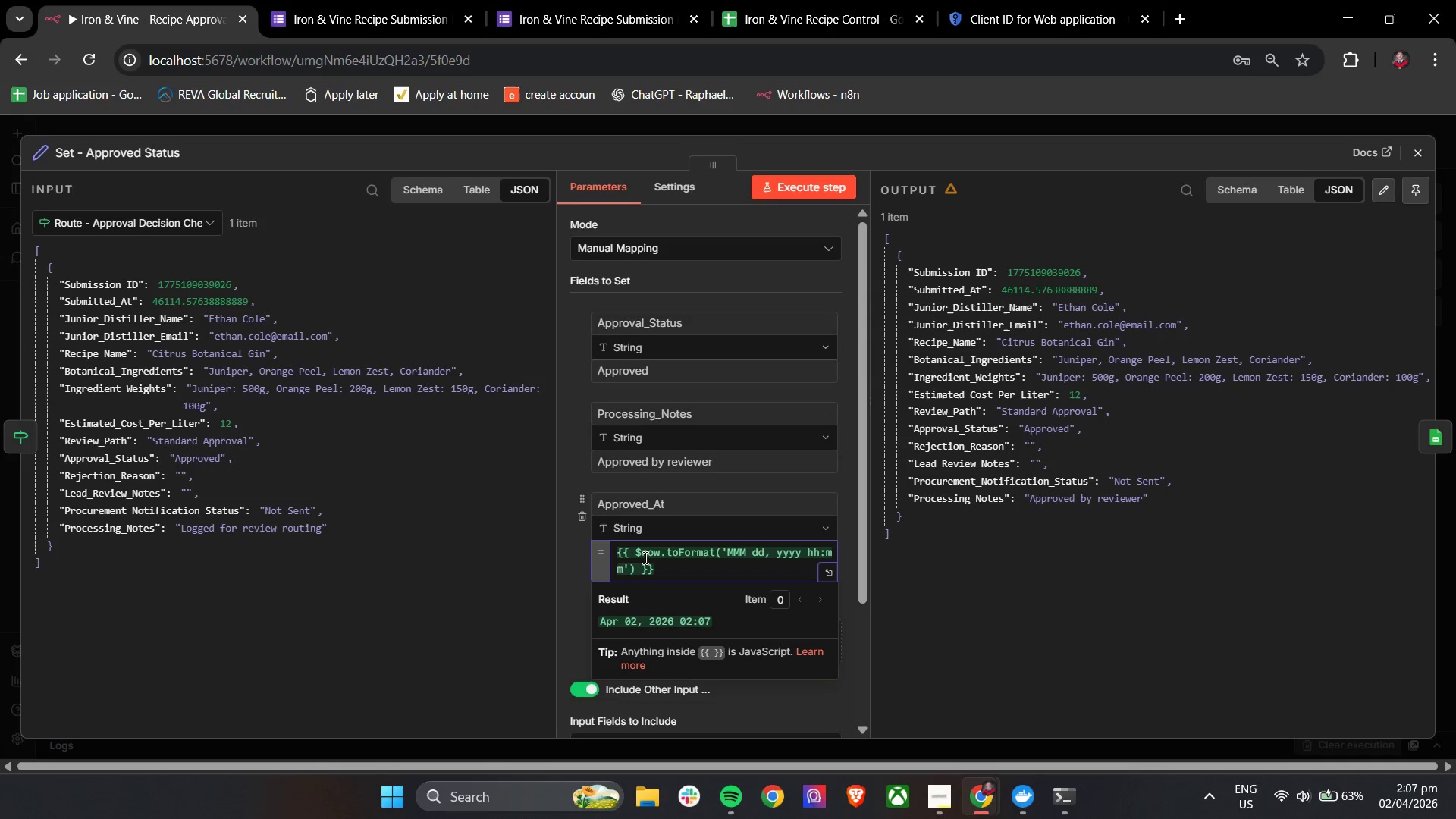 
key(Space)
 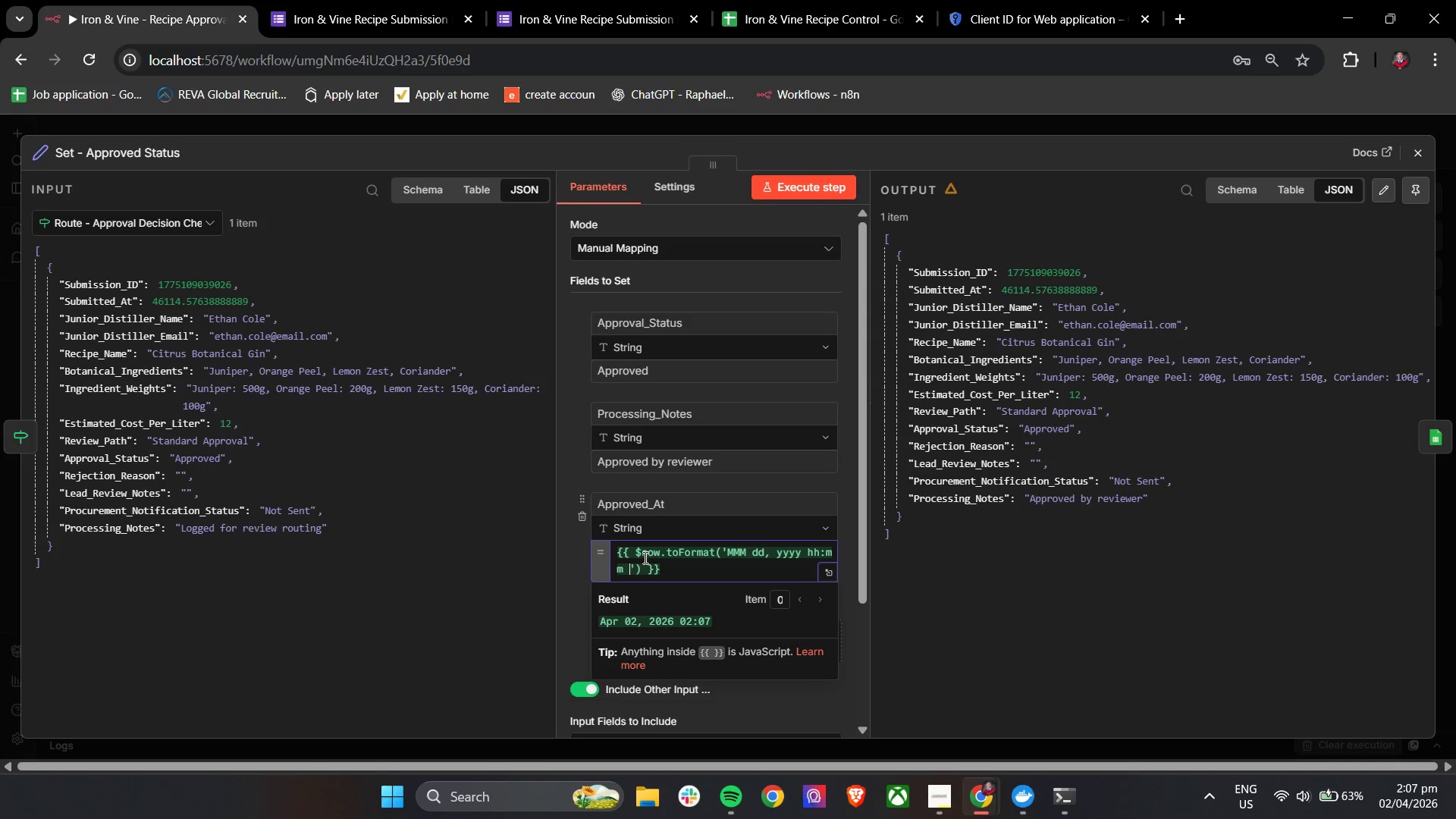 
key(A)
 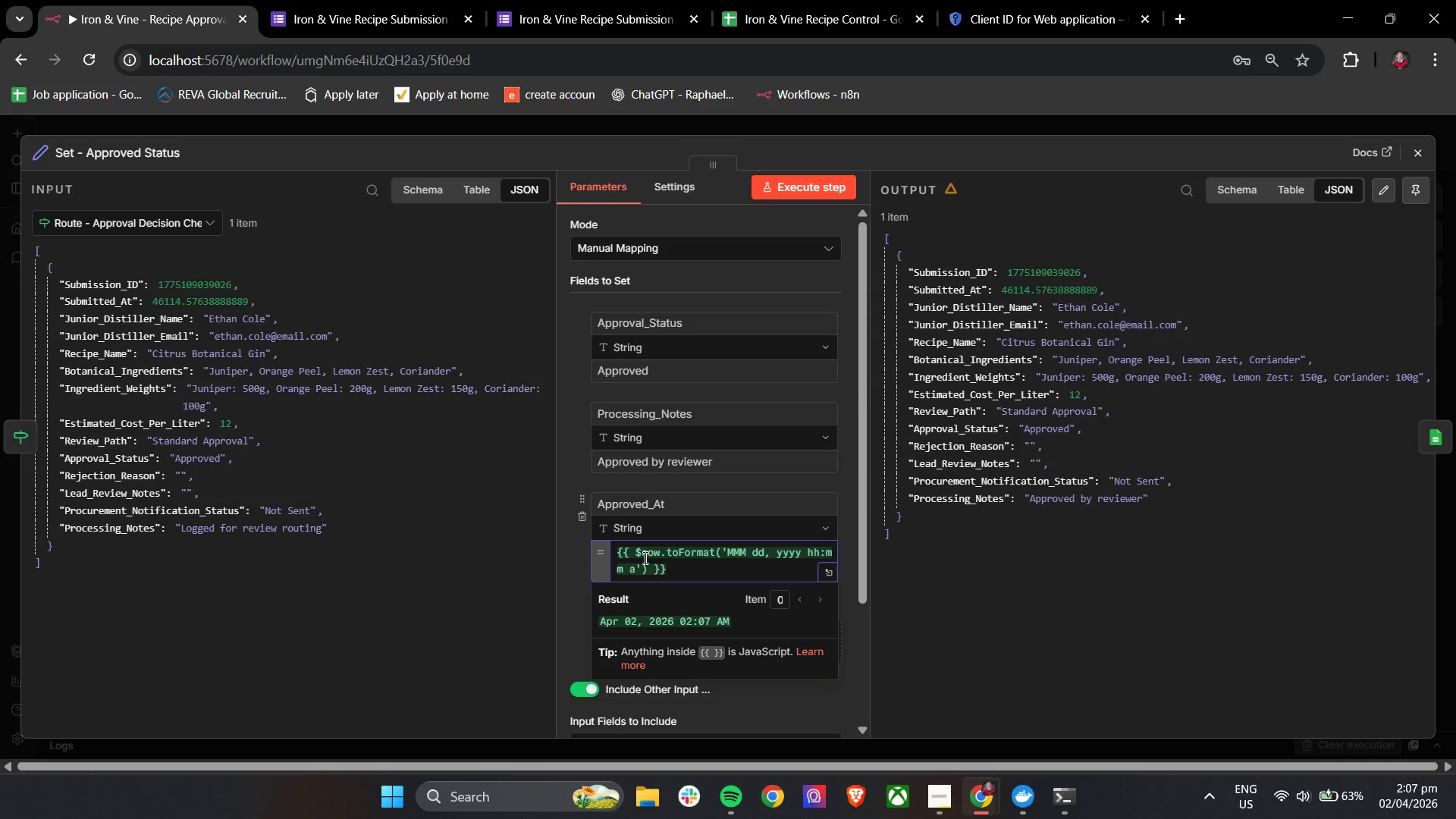 
wait(8.03)
 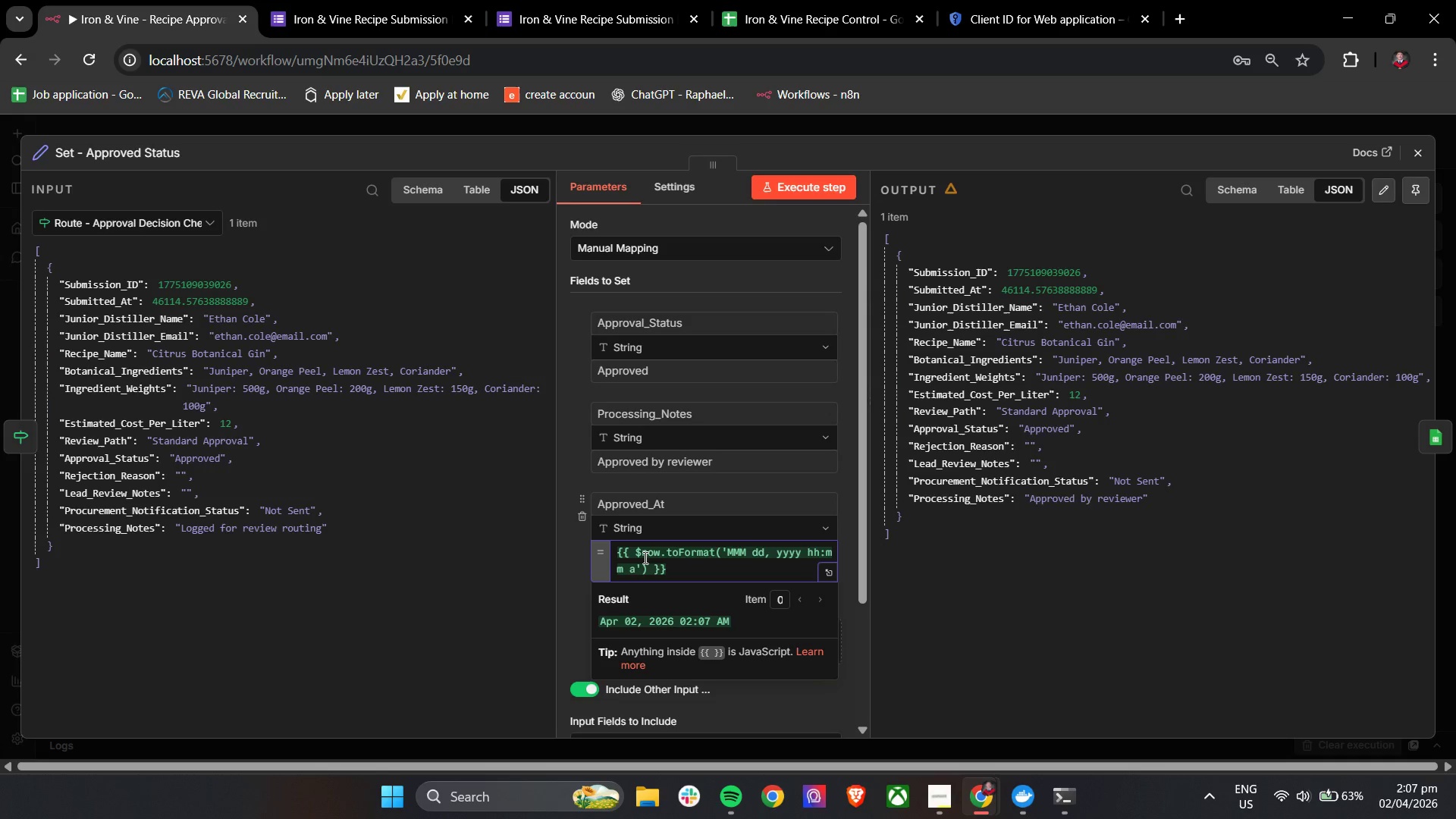 
left_click([1420, 146])
 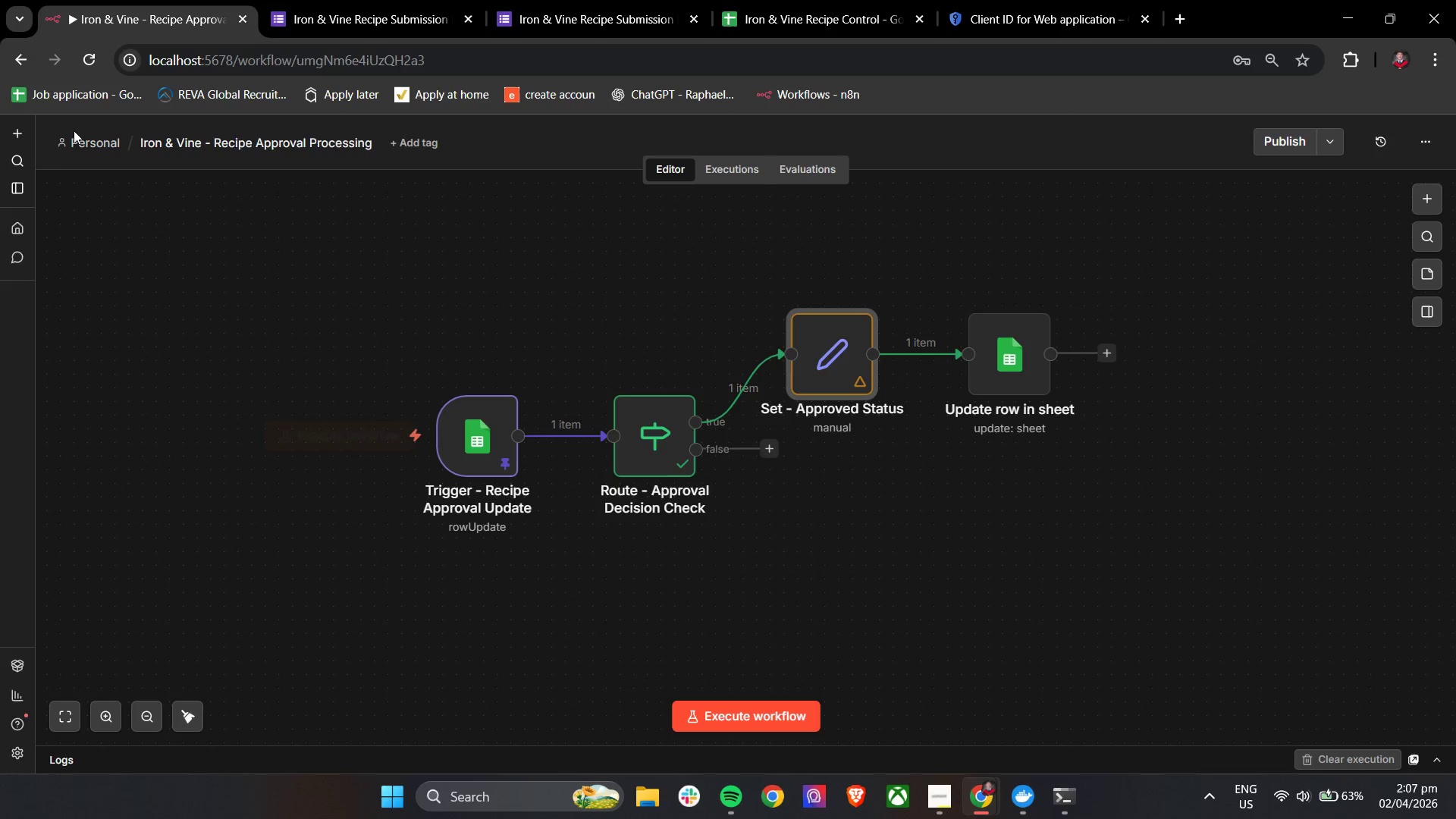 
right_click([82, 148])
 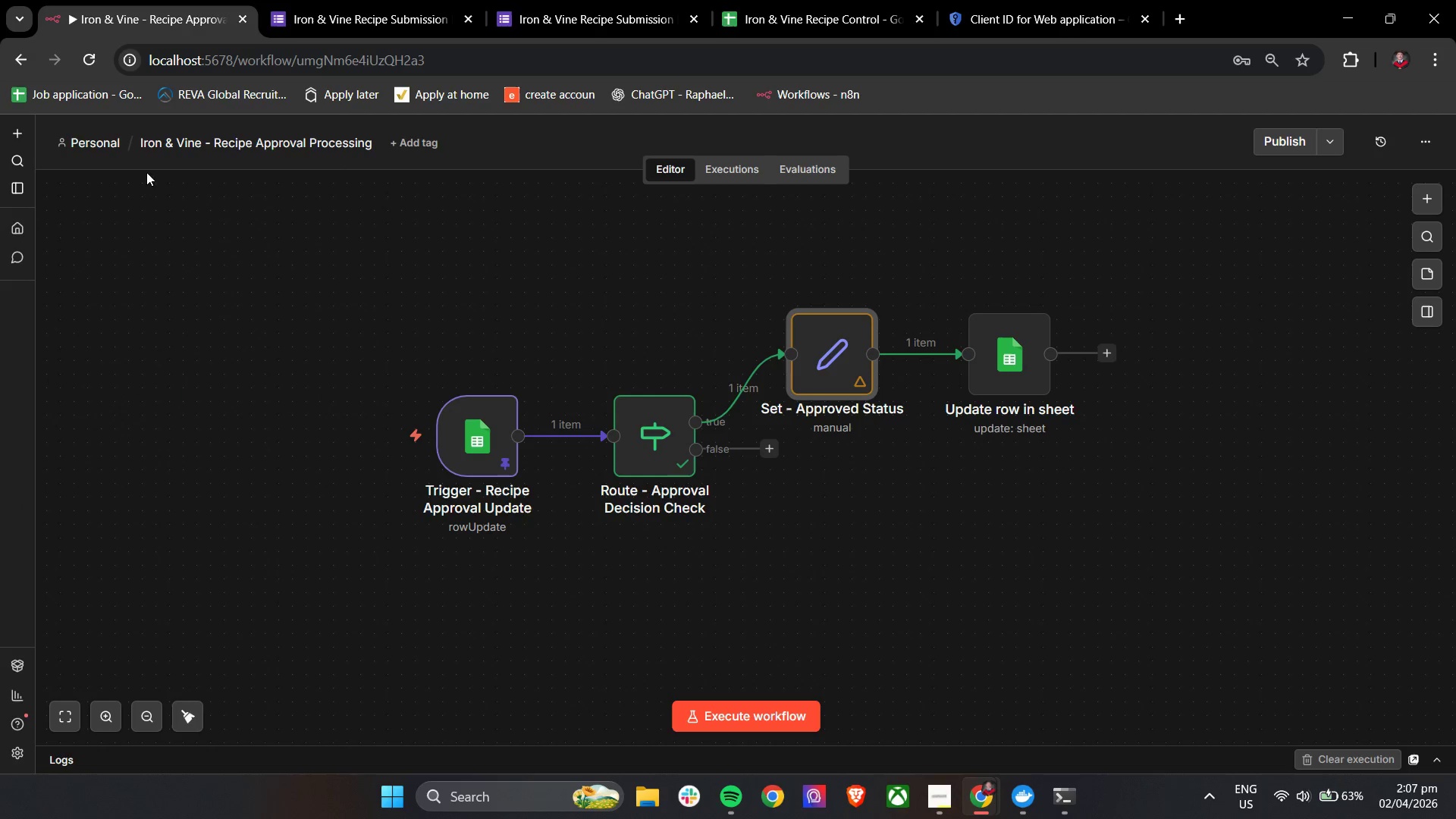 
double_click([328, 0])
 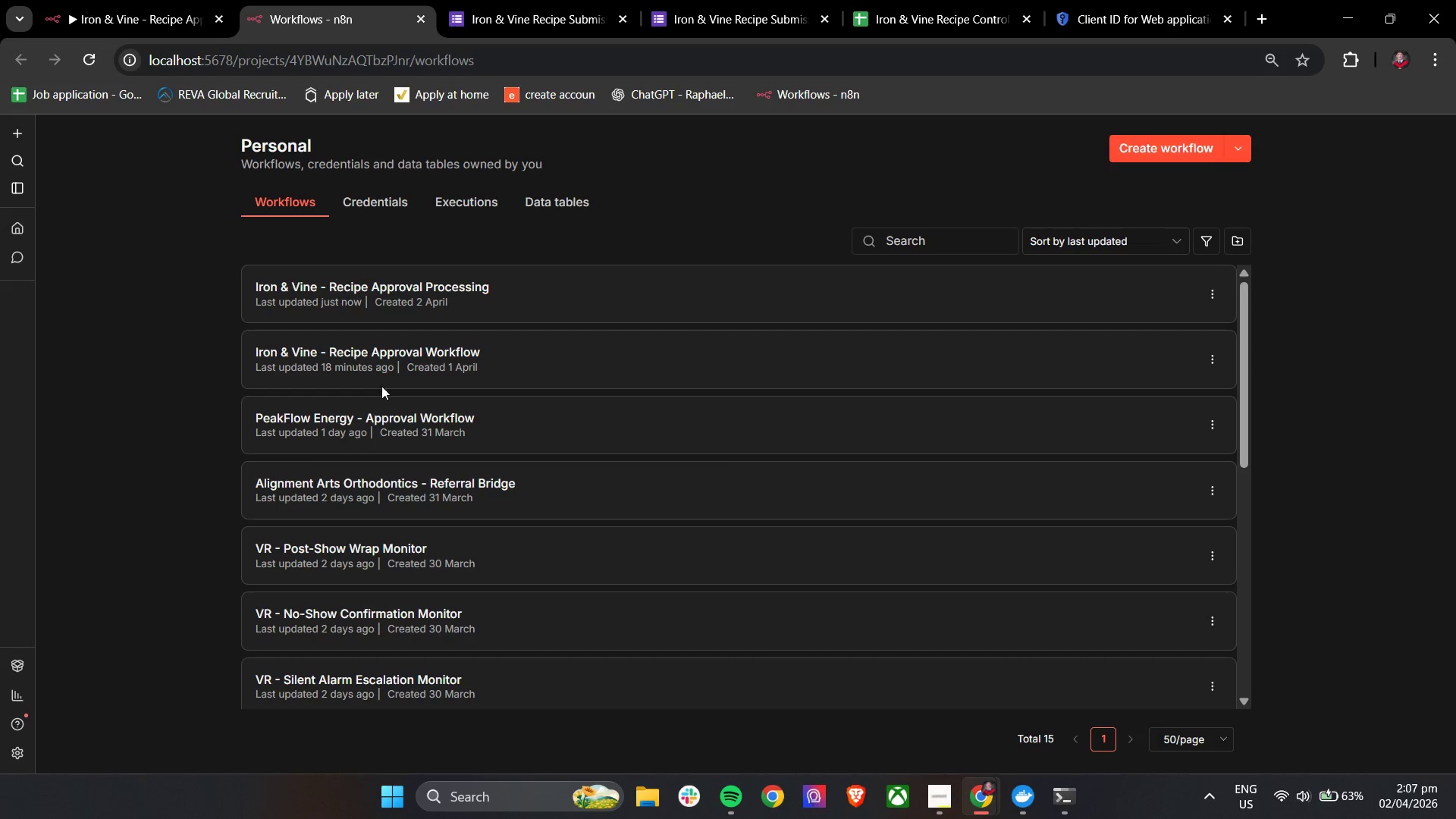 
wait(5.56)
 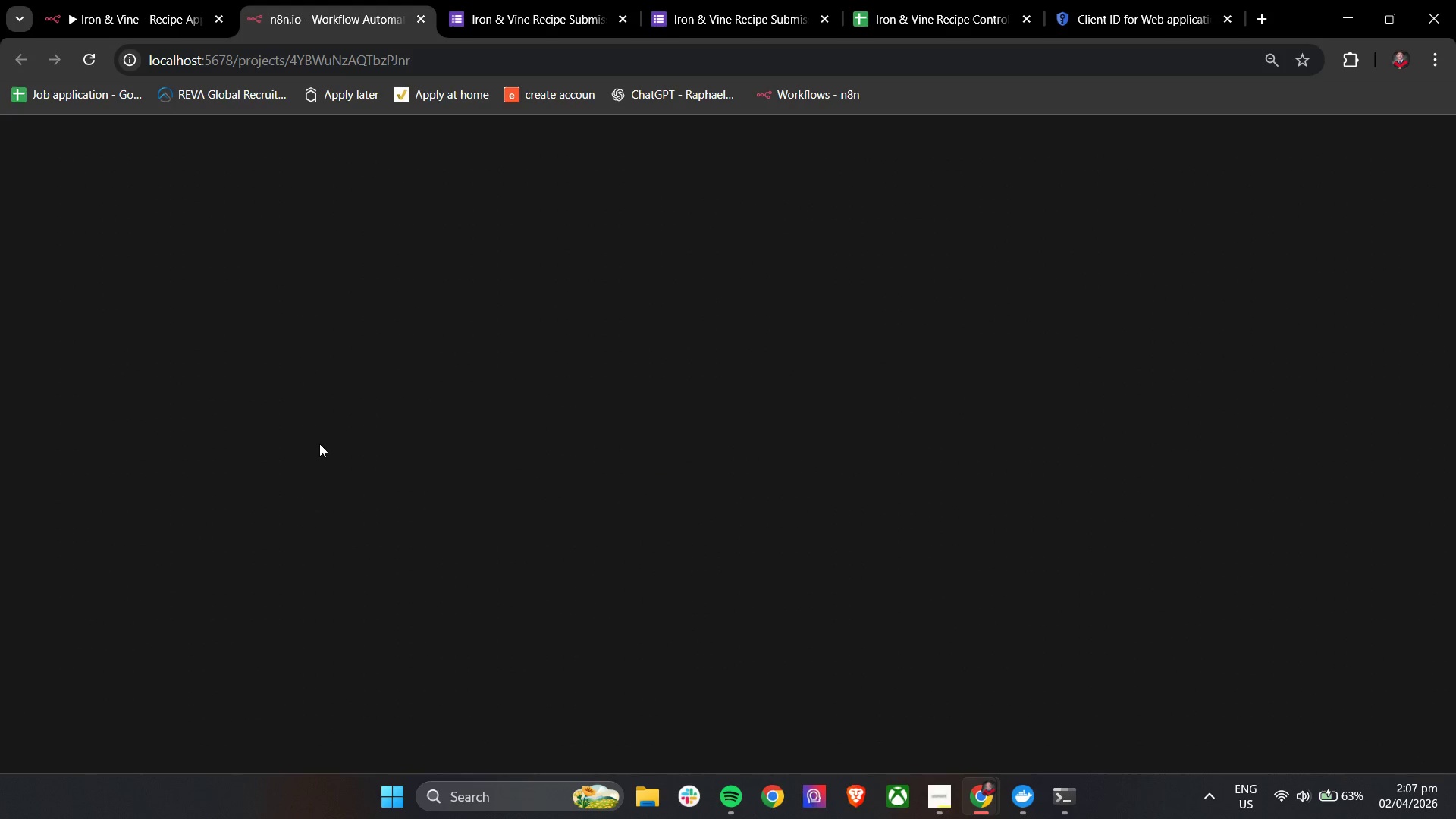 
left_click([388, 362])
 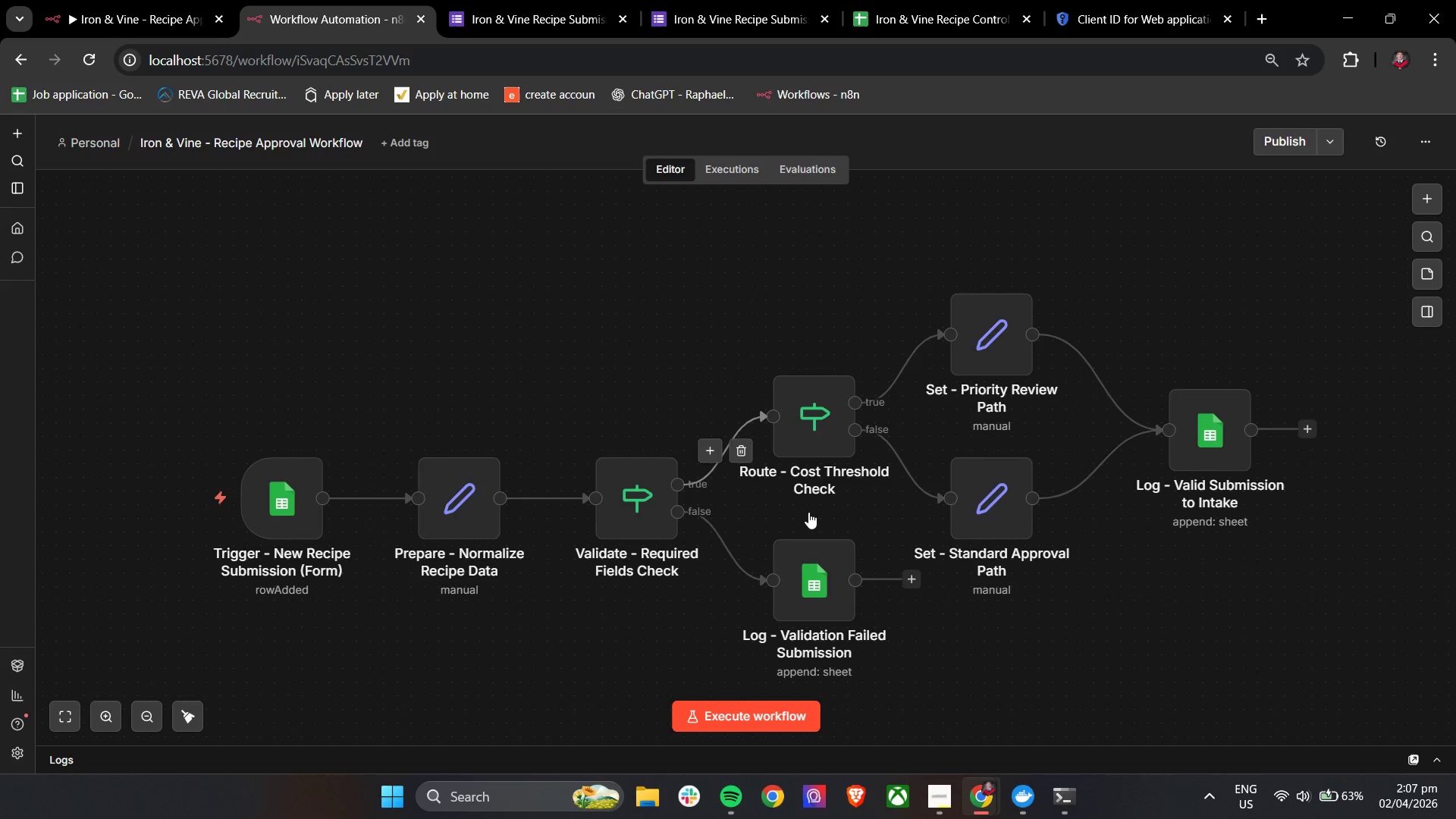 
double_click([813, 595])
 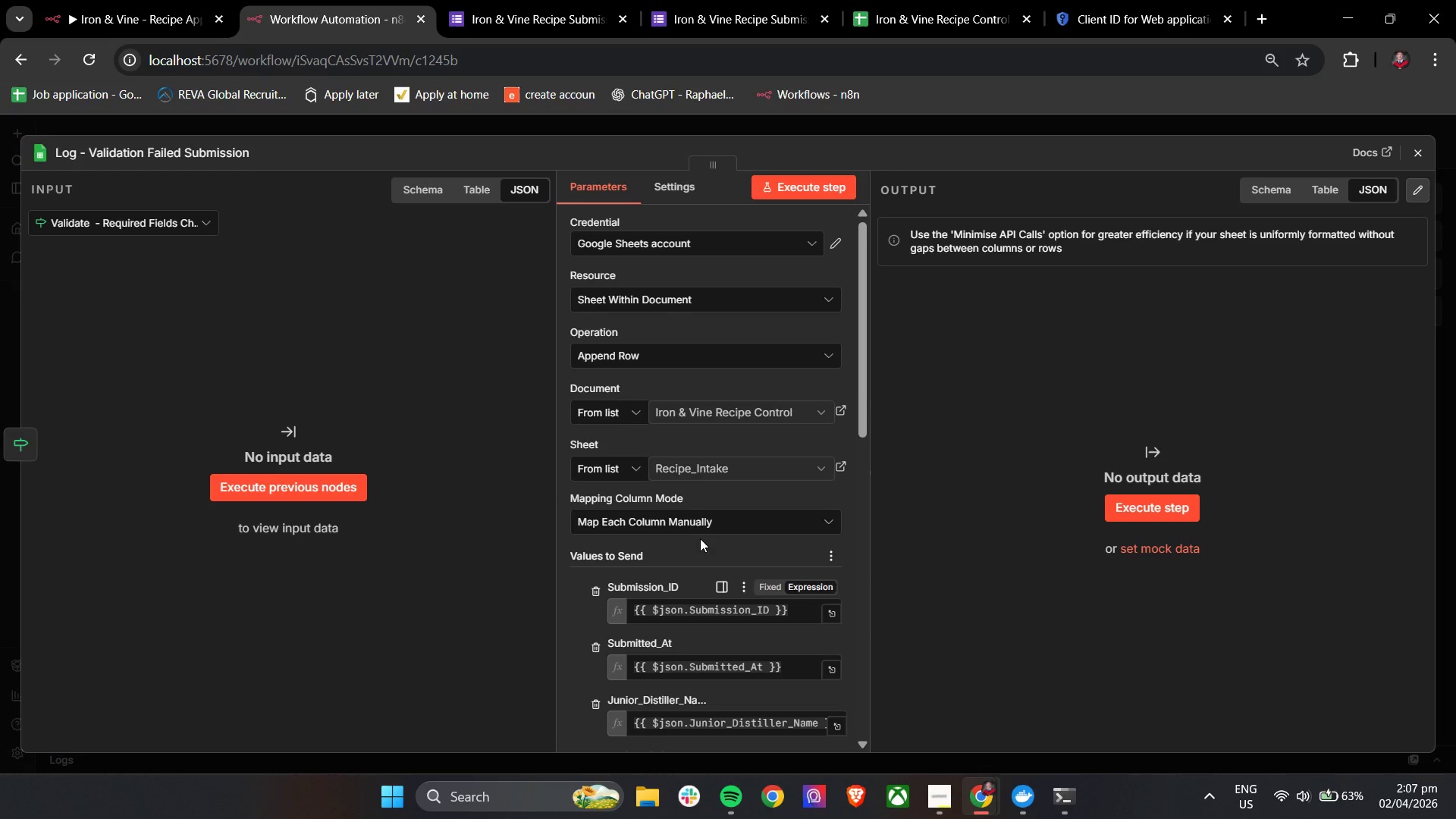 
scroll: coordinate [698, 438], scroll_direction: down, amount: 3.0
 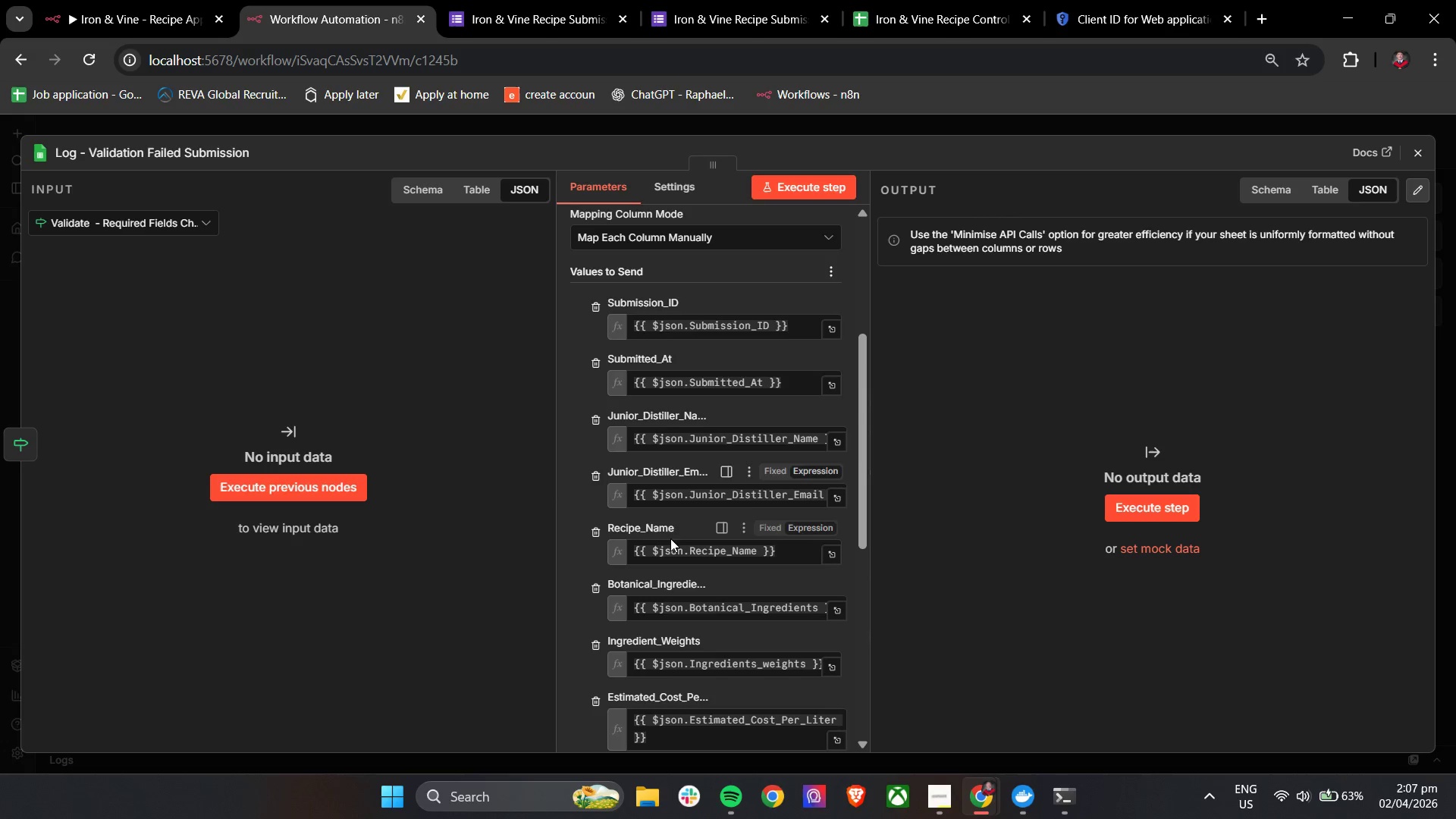 
scroll: coordinate [654, 416], scroll_direction: up, amount: 3.0
 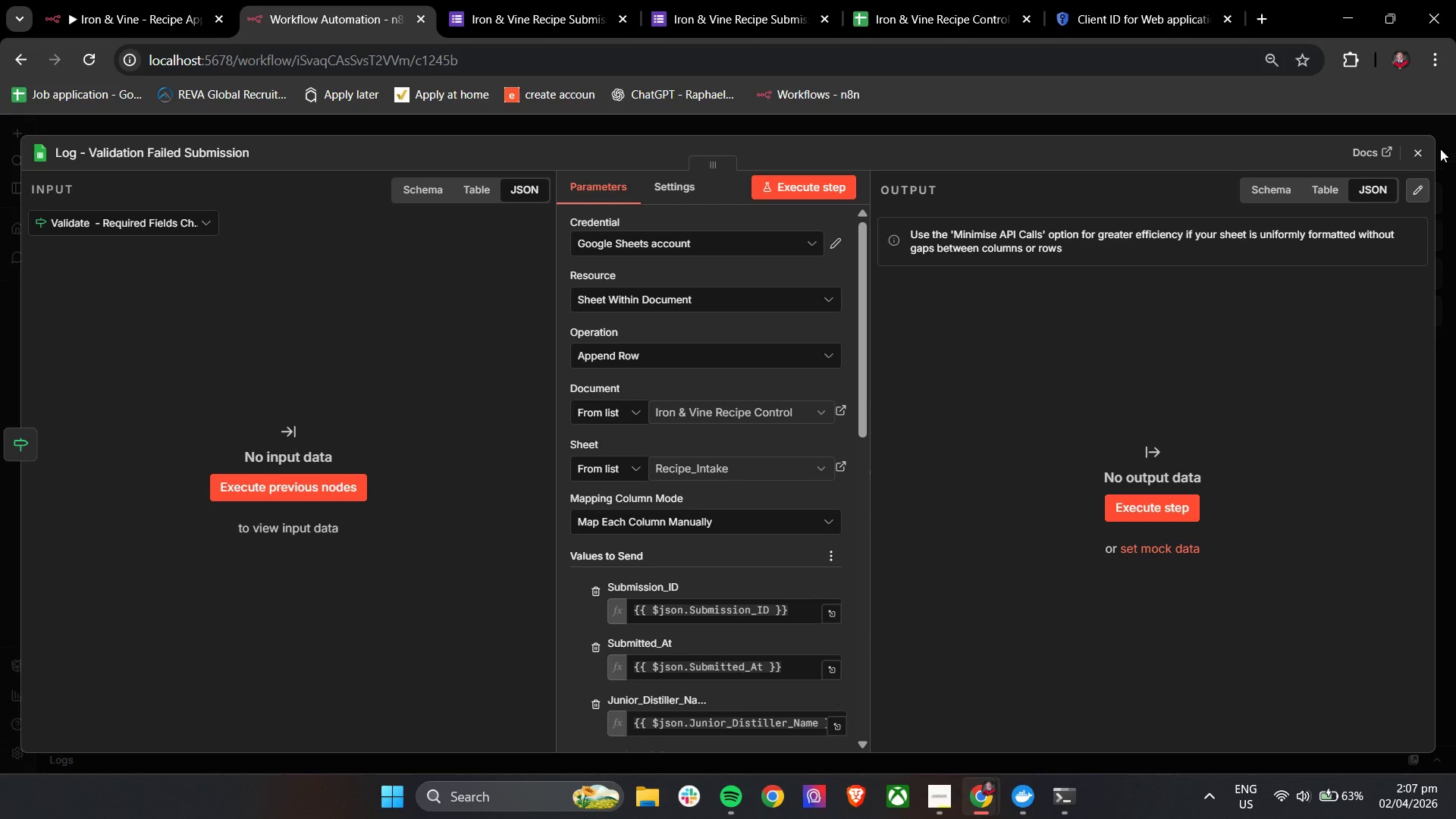 
left_click([1418, 147])
 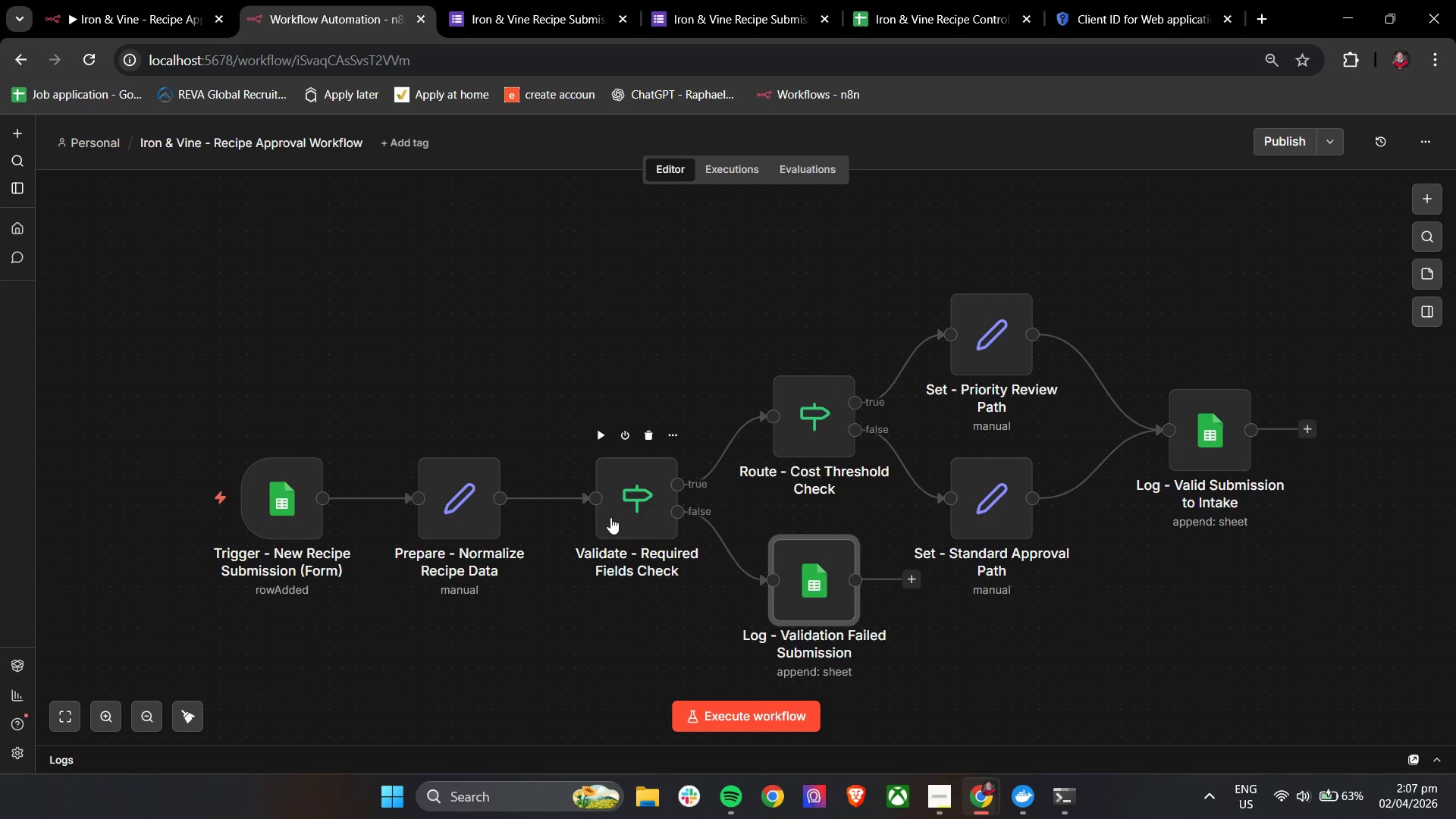 
double_click([616, 519])
 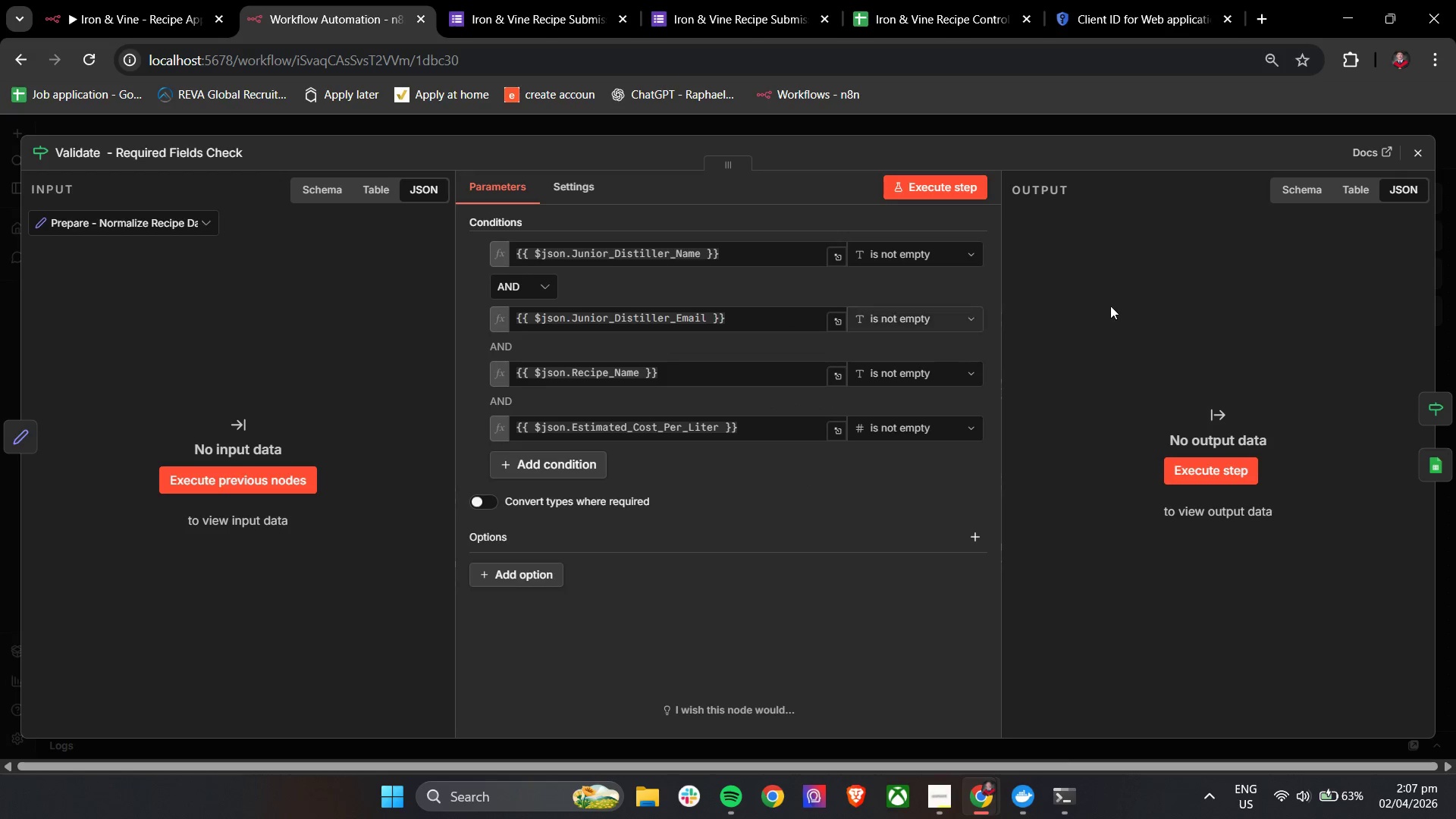 
left_click([1417, 152])
 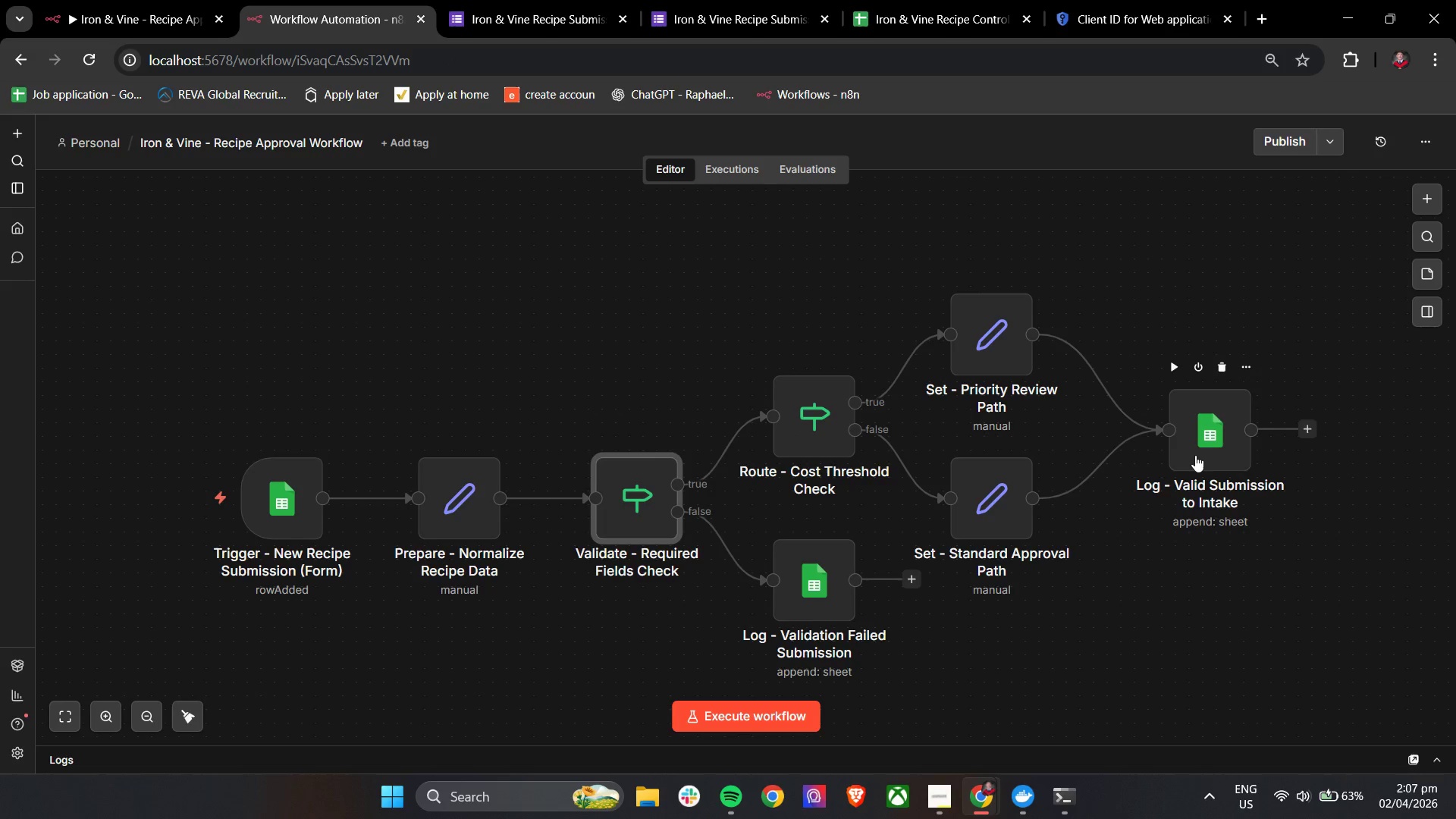 
double_click([1195, 456])
 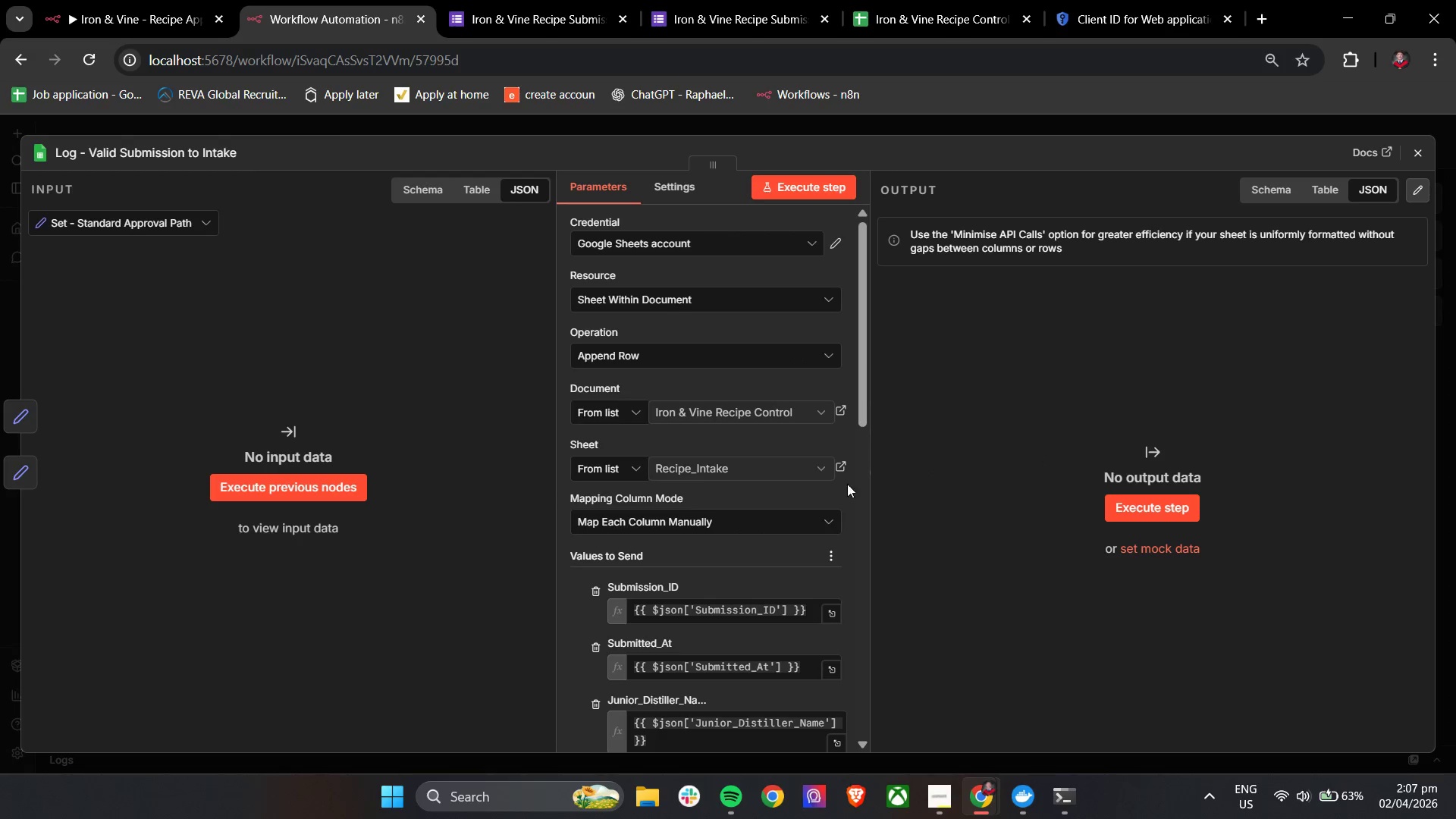 
scroll: coordinate [754, 503], scroll_direction: down, amount: 2.0
 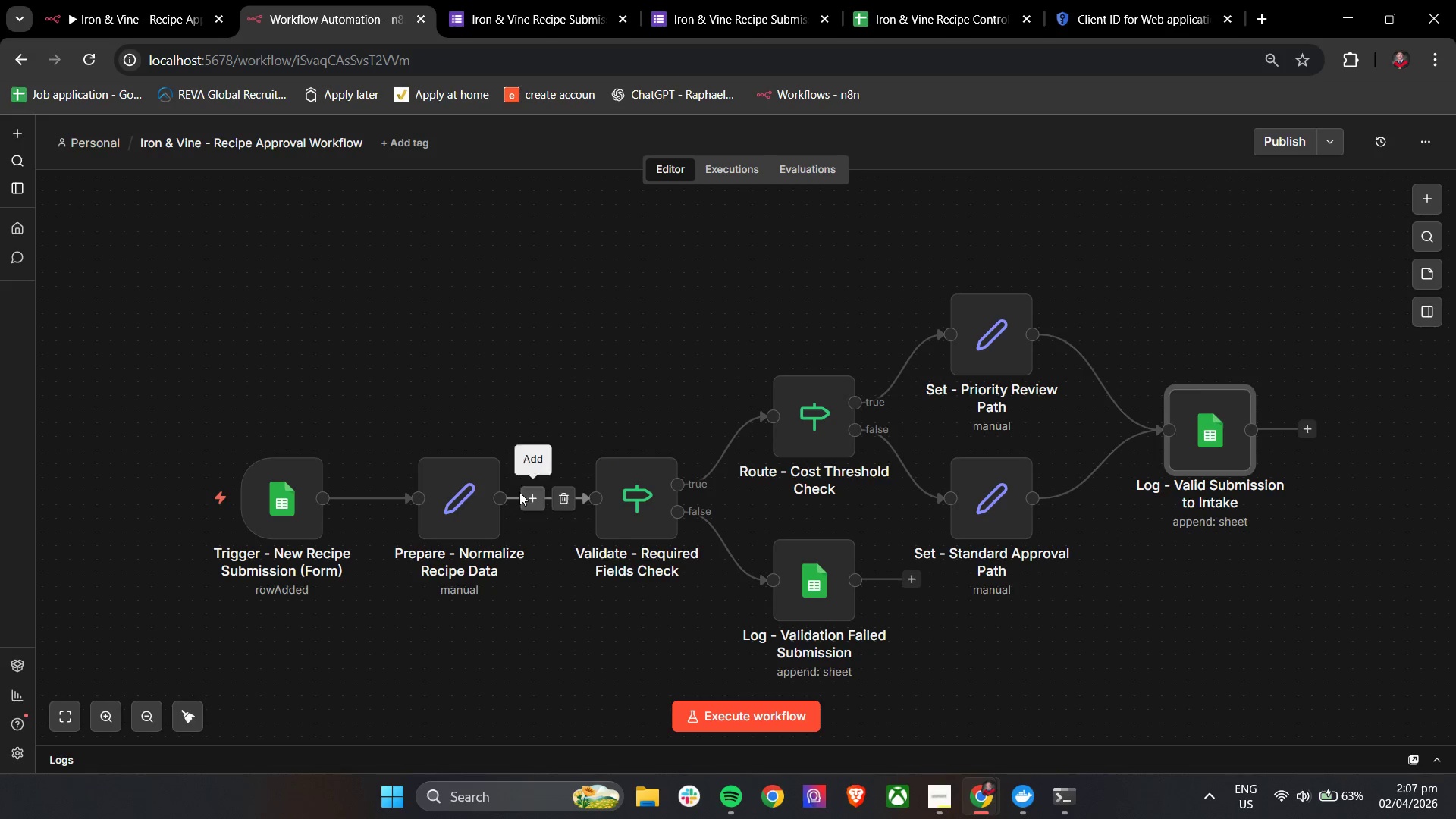 
double_click([458, 501])
 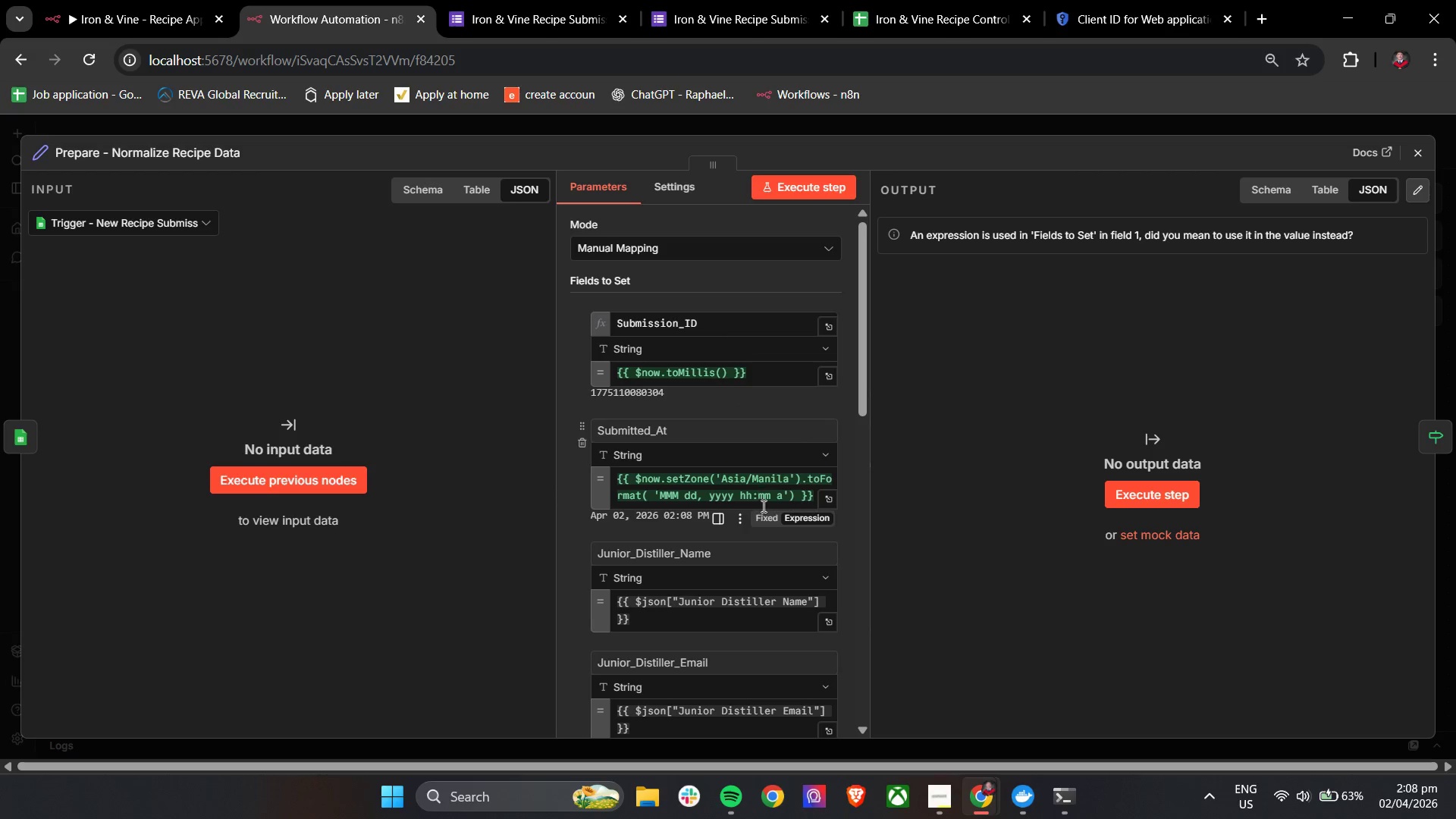 
left_click([760, 487])
 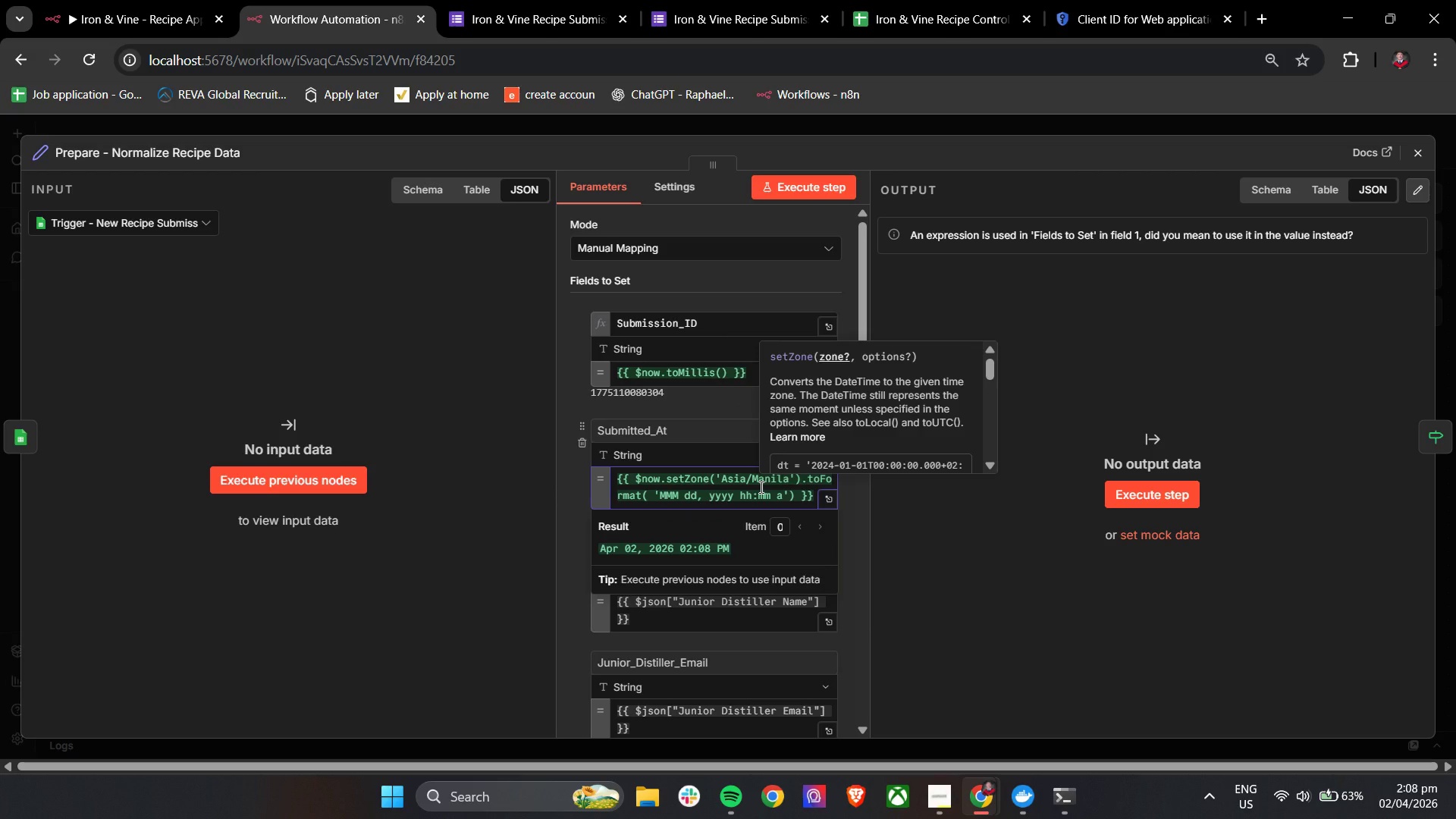 
key(Control+A)
 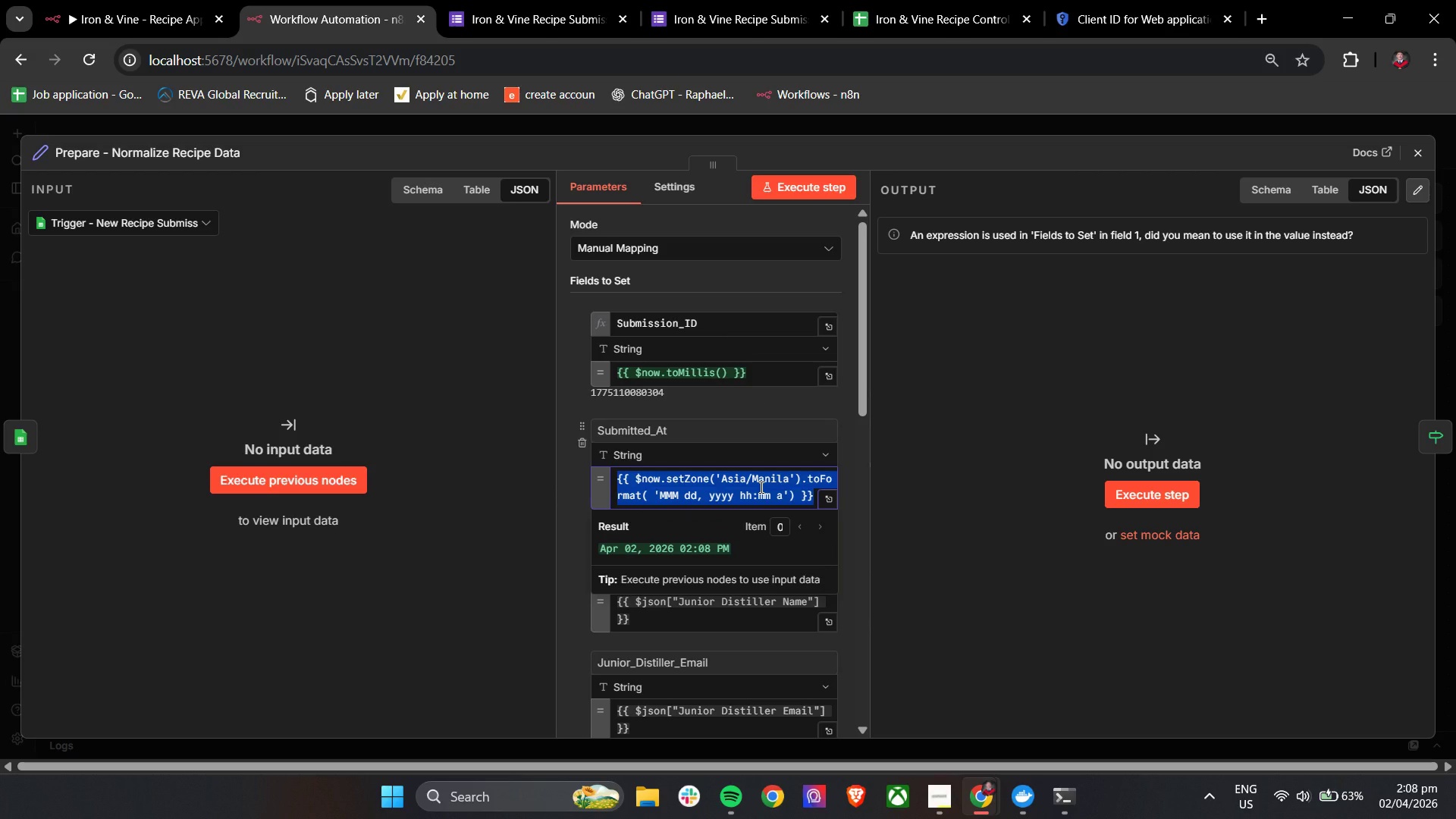 
key(Control+C)
 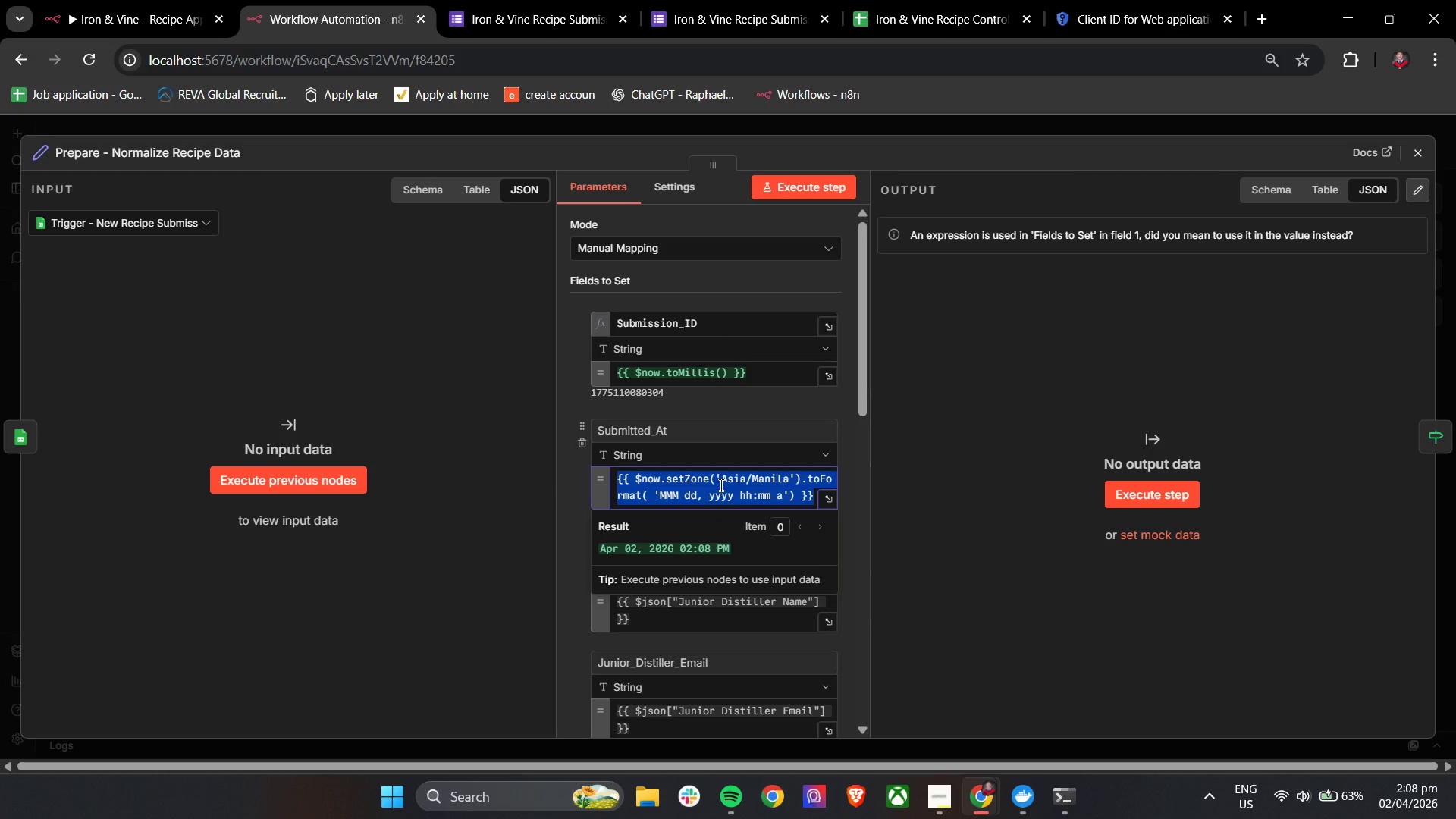 
key(Control+C)
 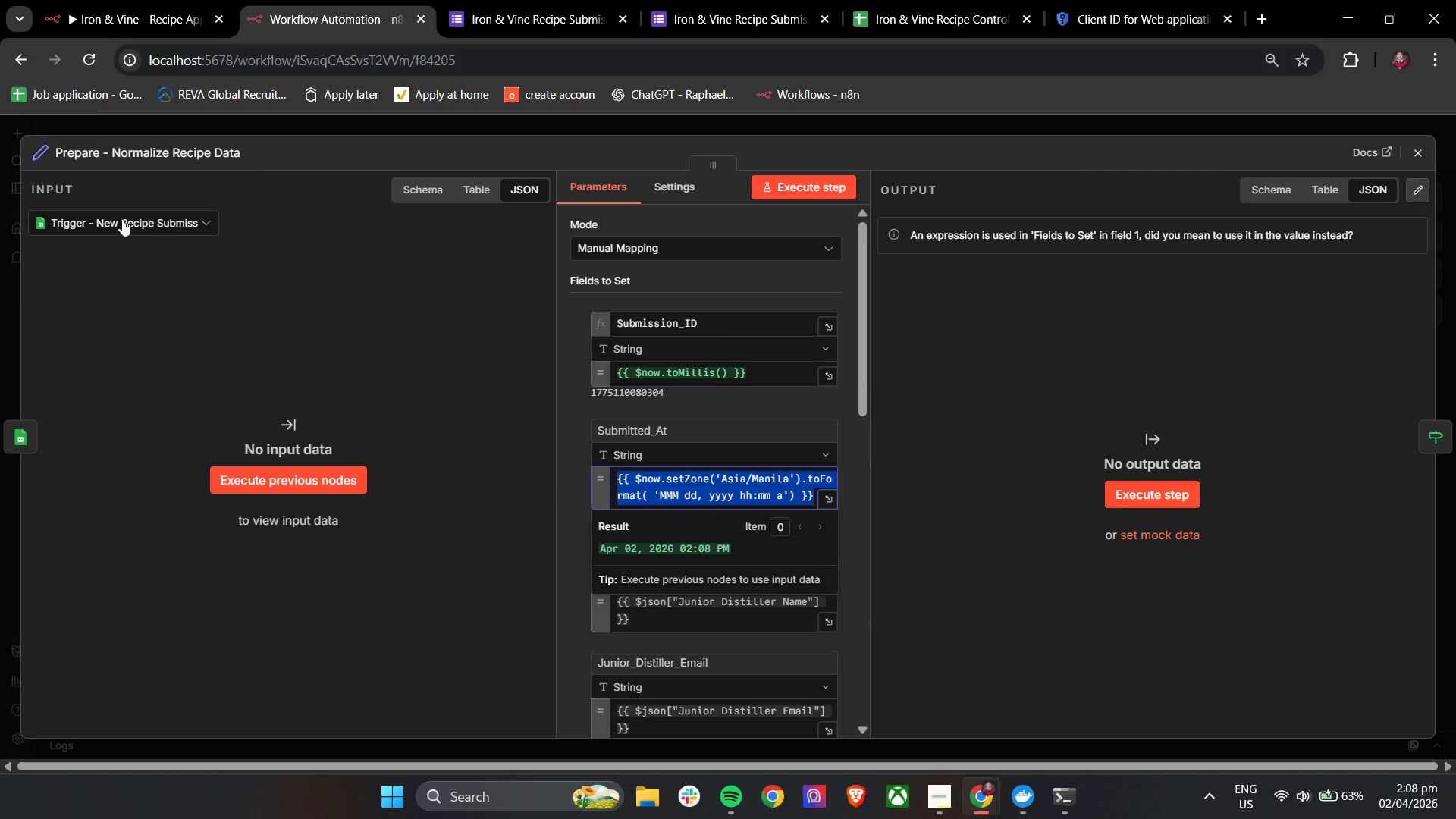 
key(Control+C)
 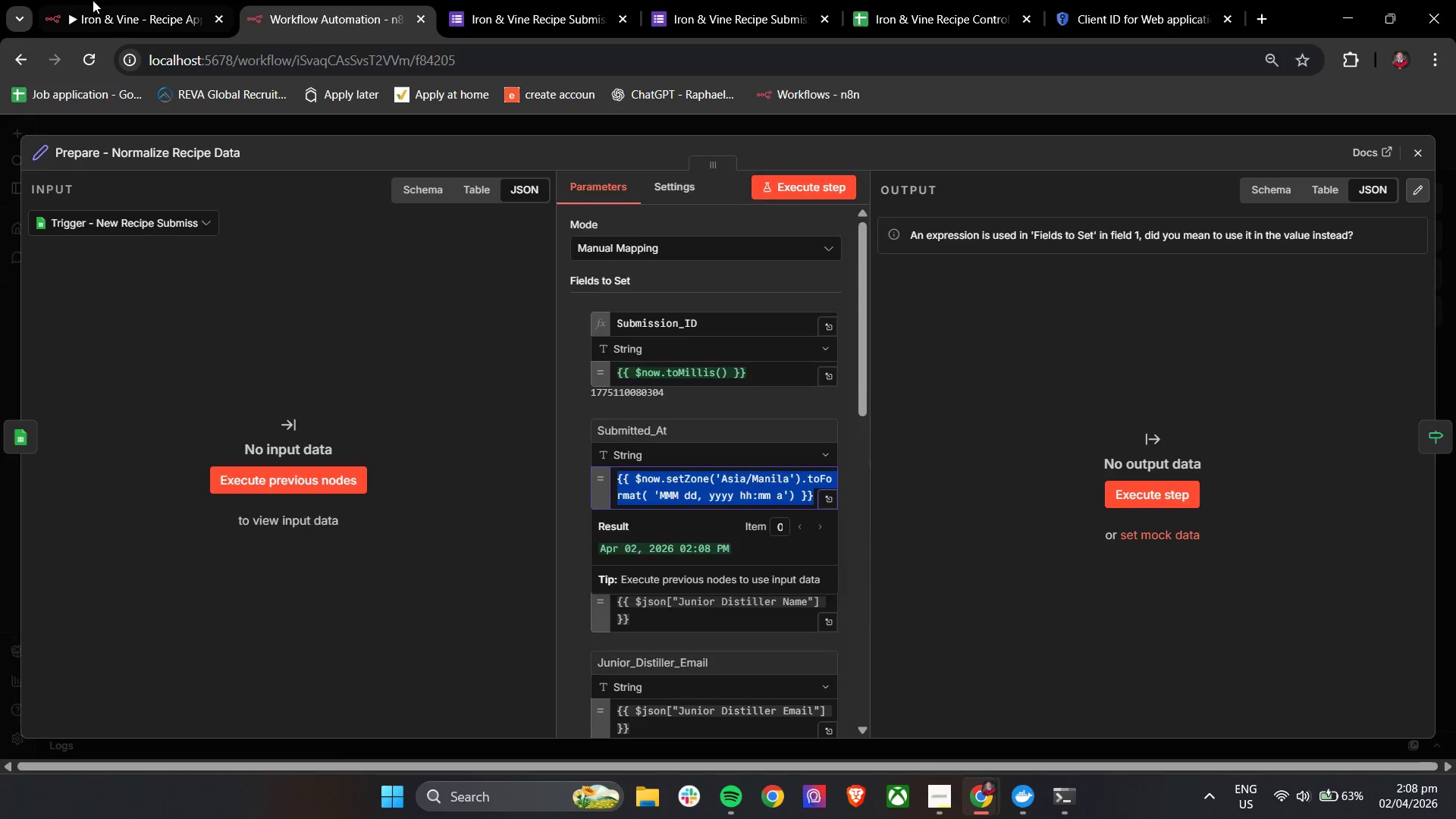 
left_click([95, 0])
 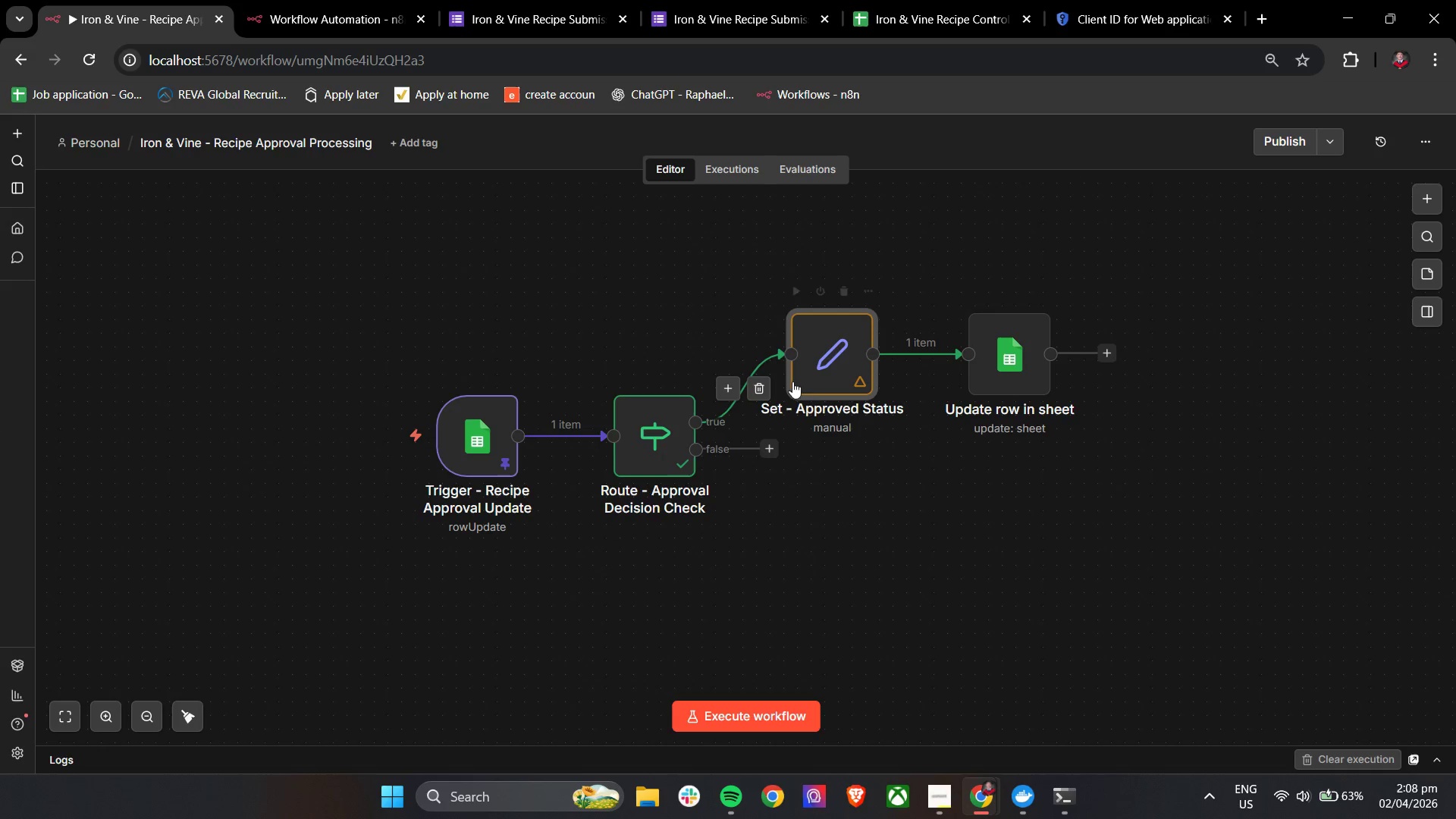 
double_click([805, 377])
 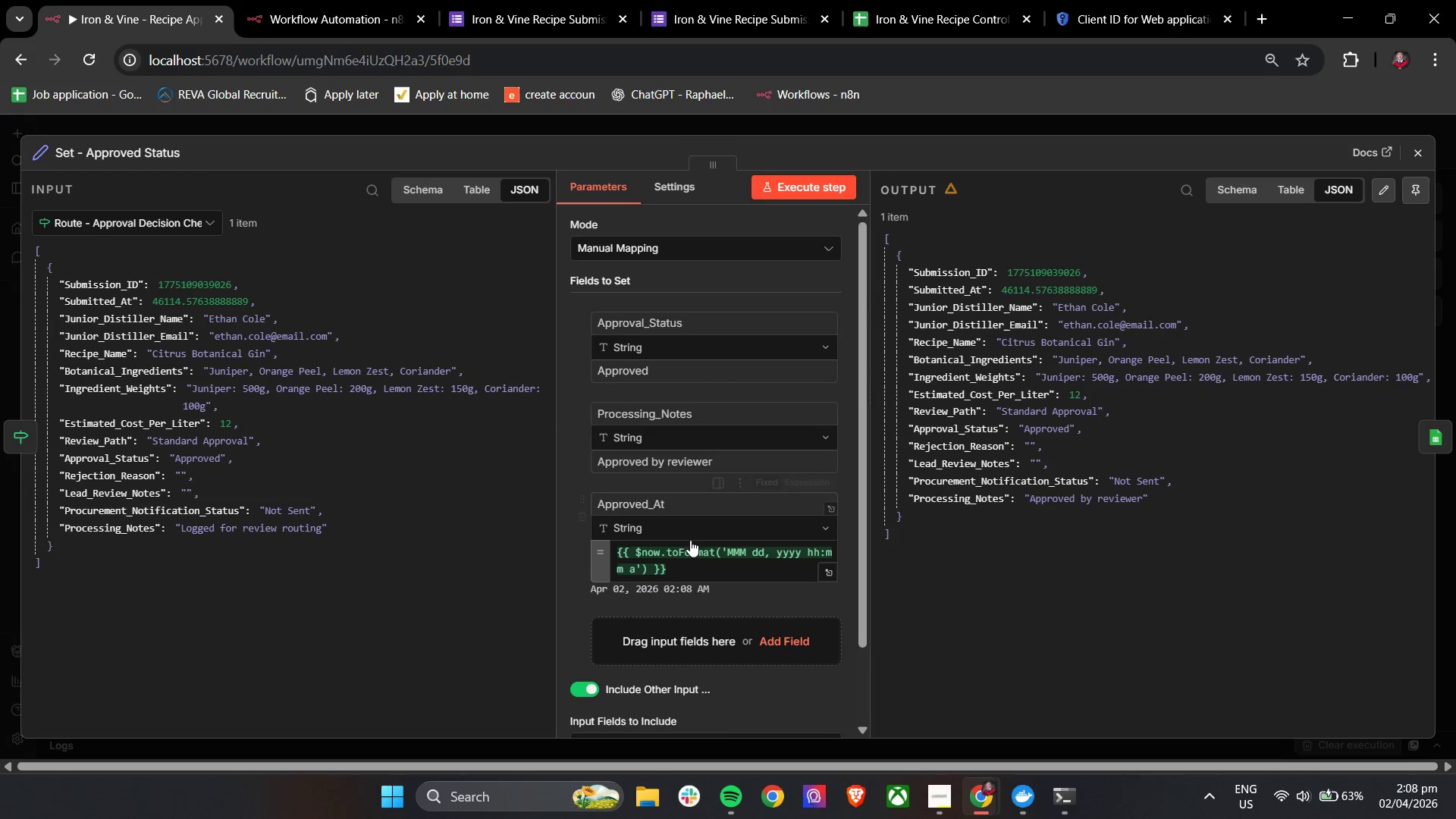 
scroll: coordinate [677, 582], scroll_direction: down, amount: 2.0
 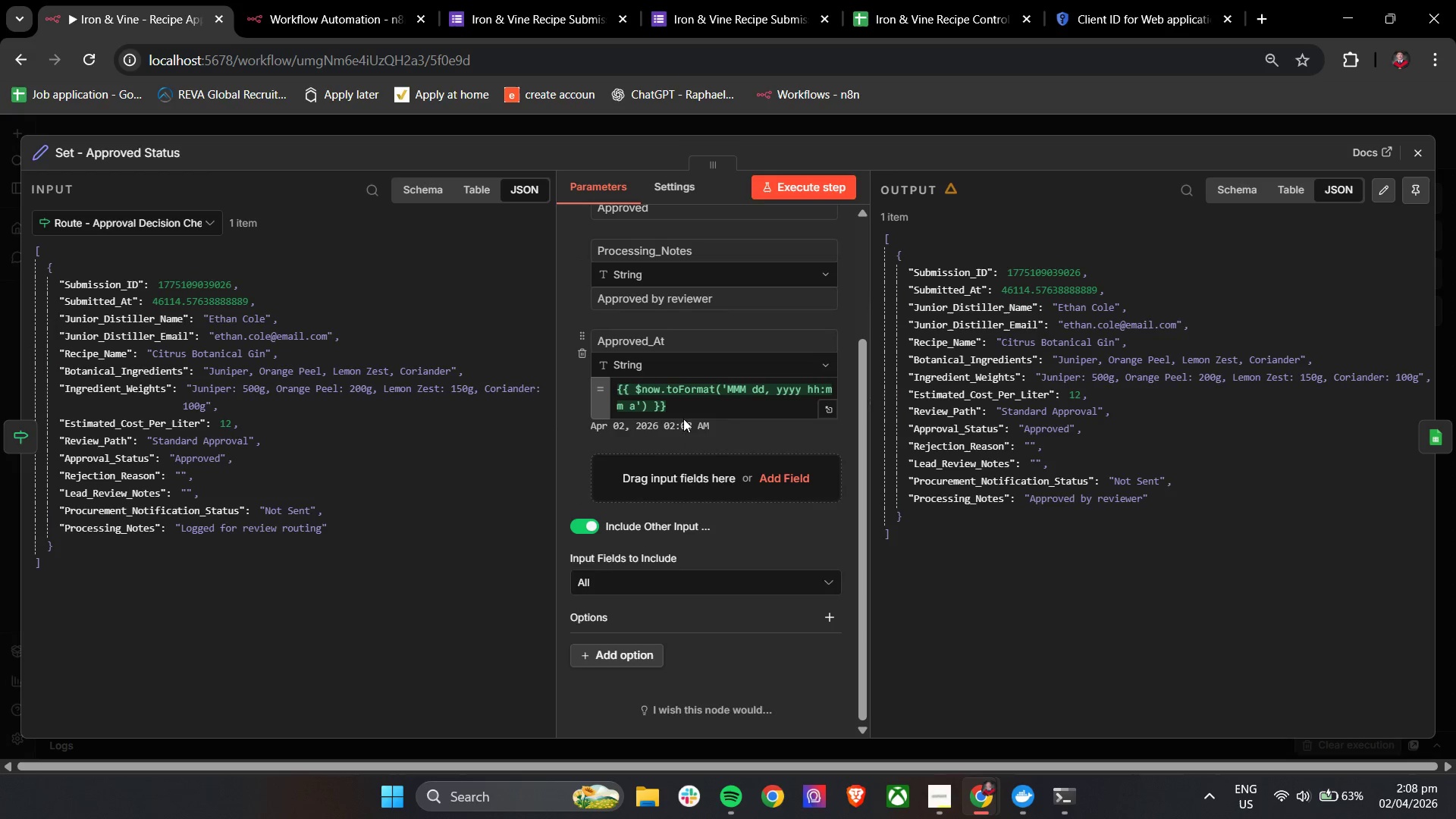 
left_click([683, 407])
 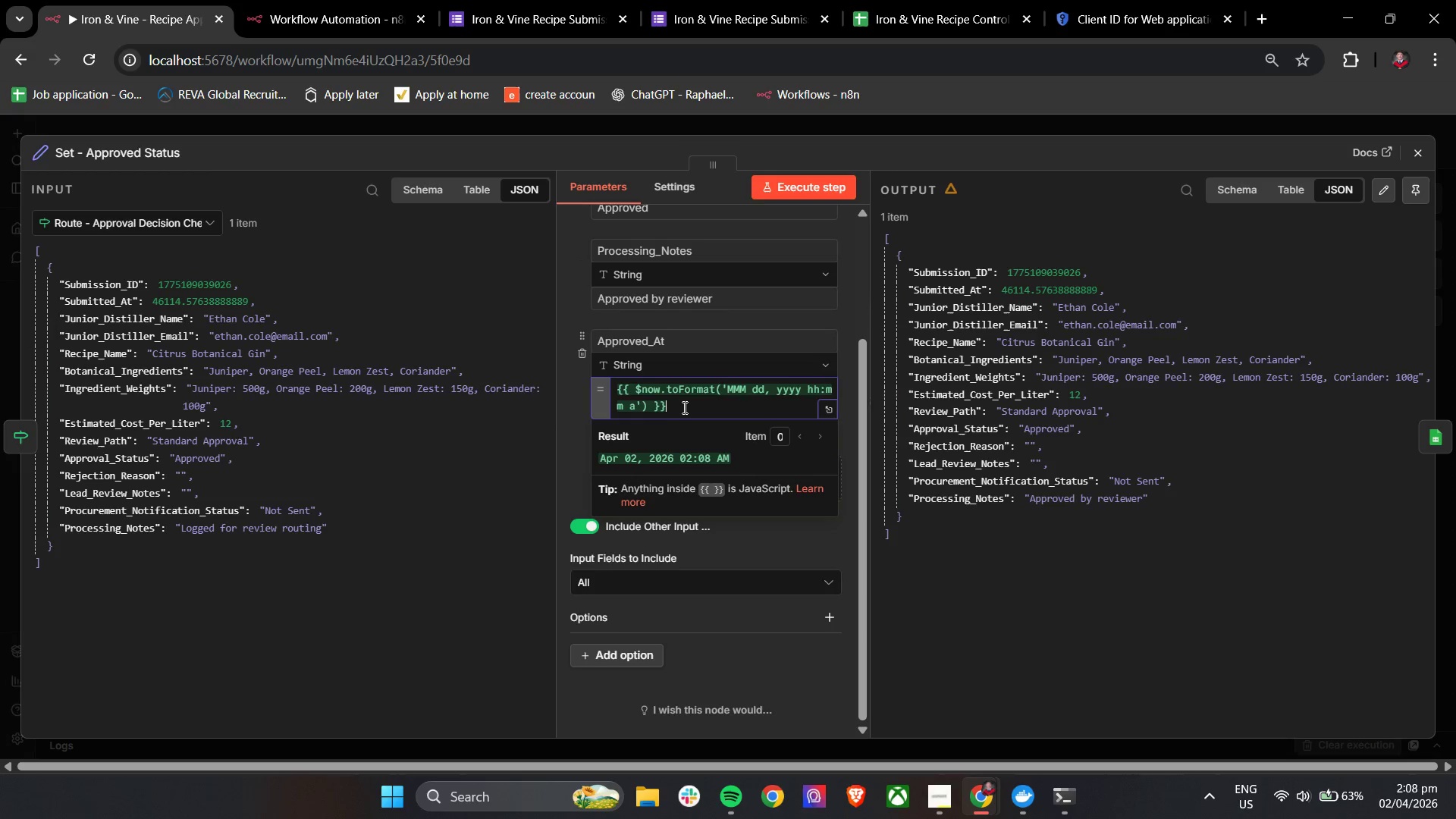 
key(Control+A)
 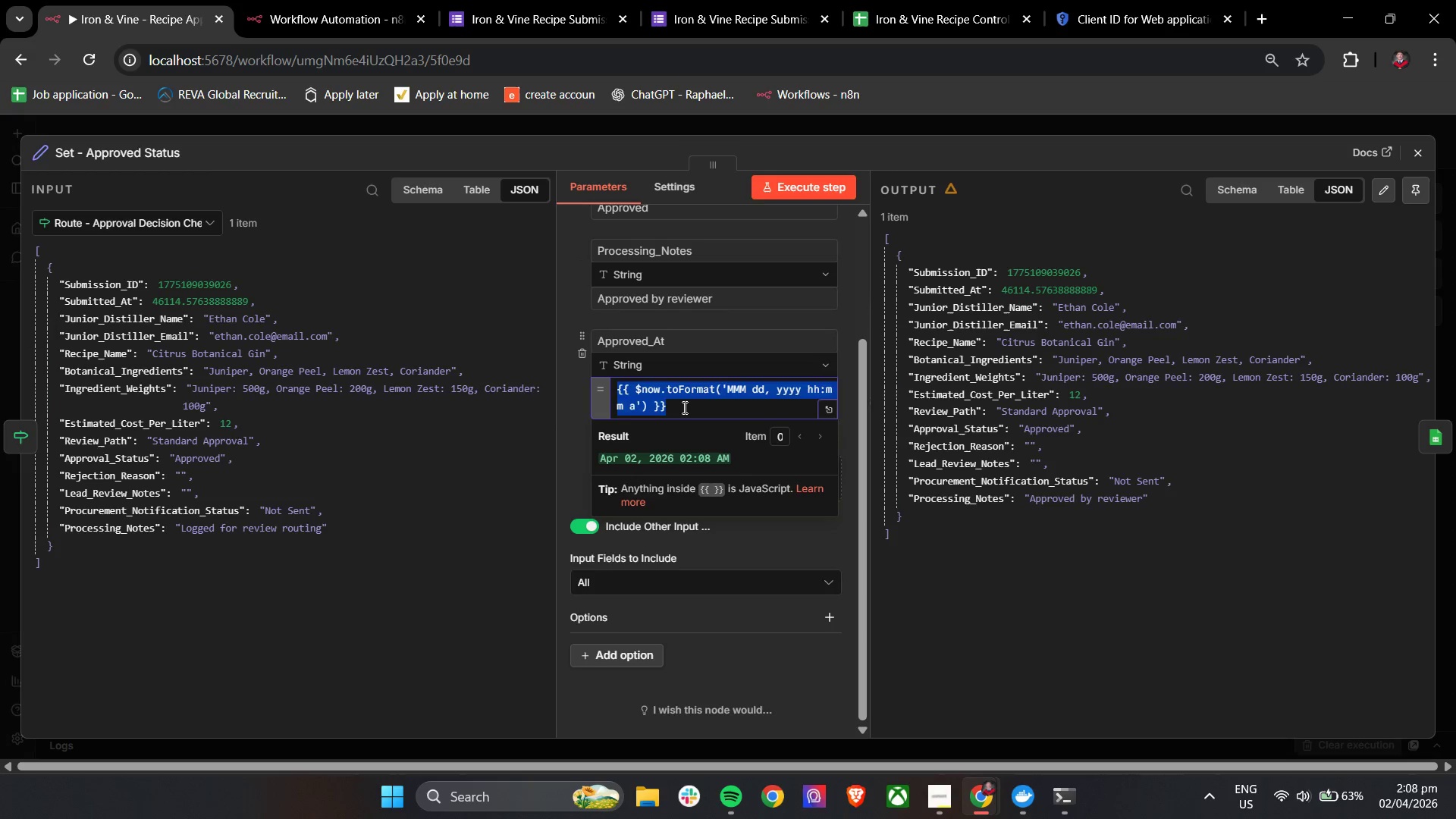 
key(Control+V)
 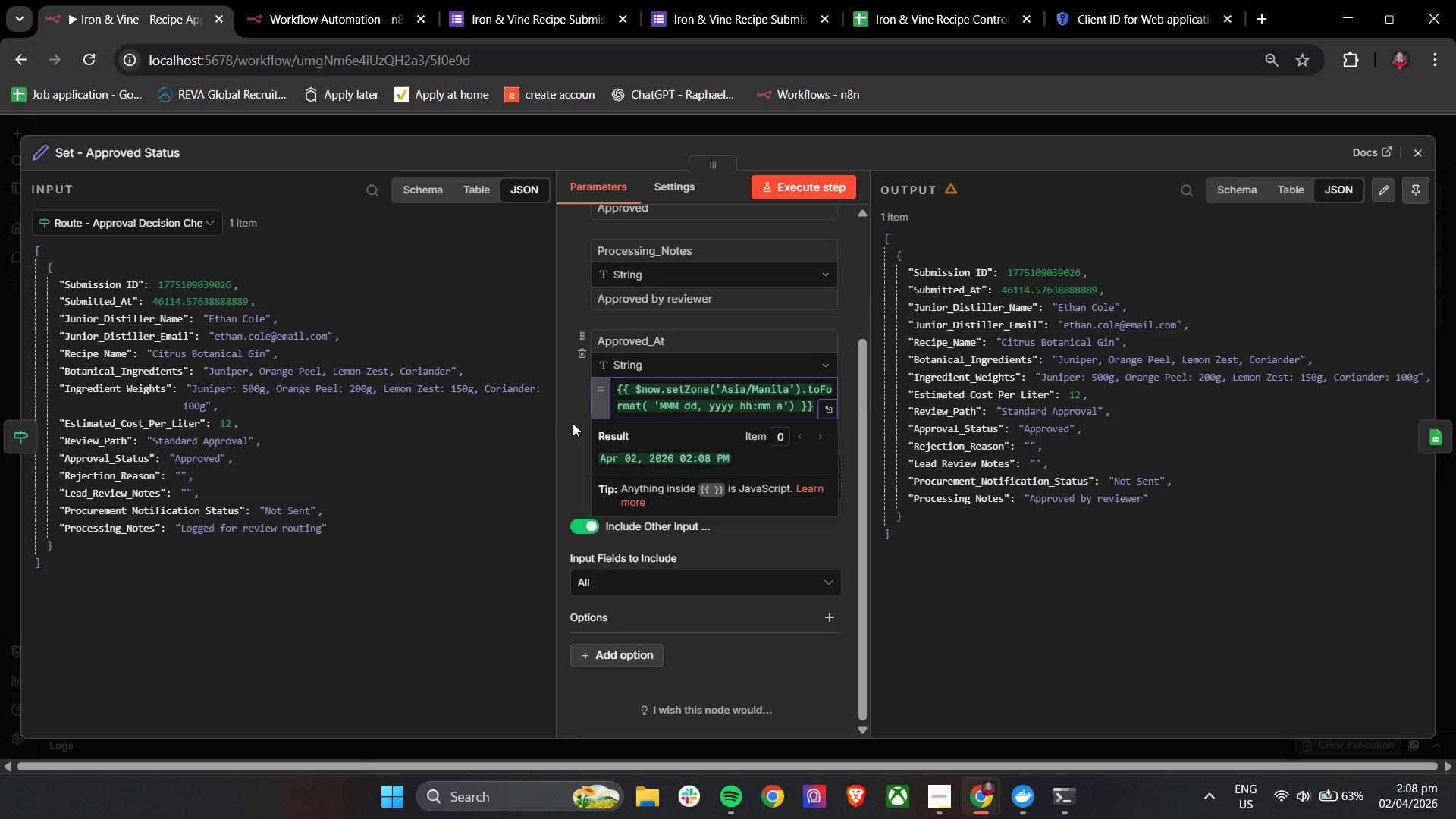 
left_click([573, 423])
 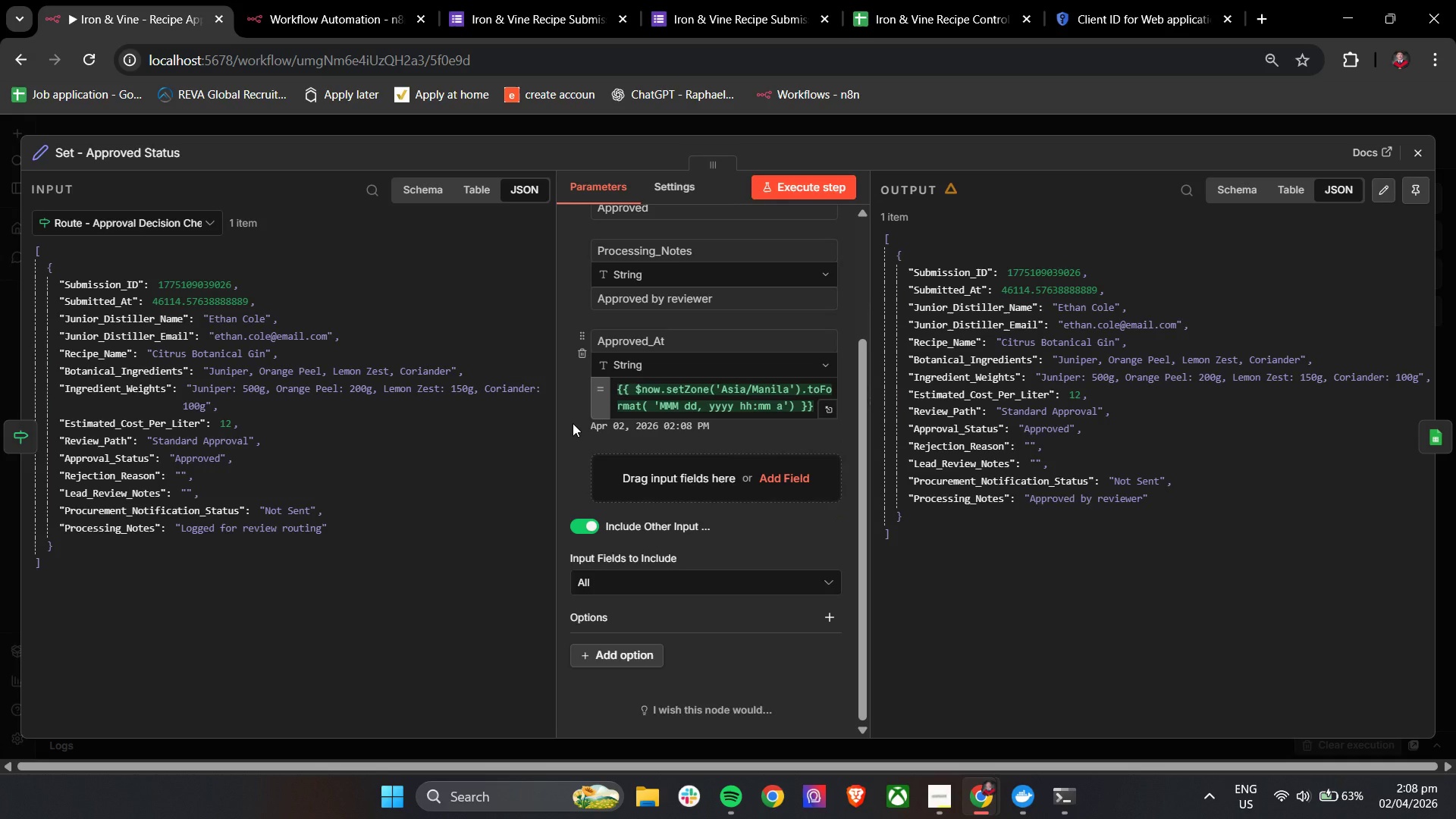 
wait(16.91)
 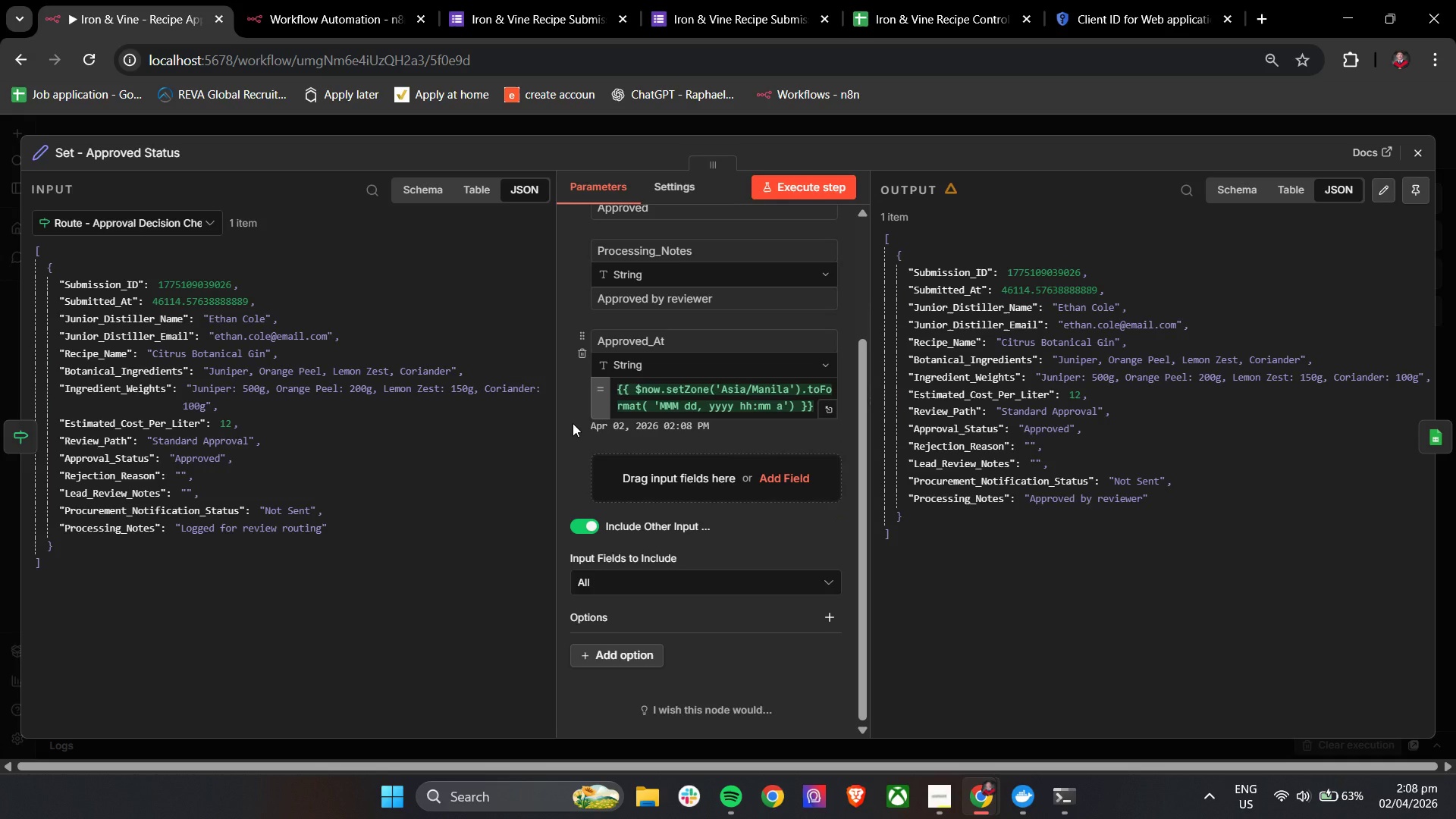 
left_click([590, 443])
 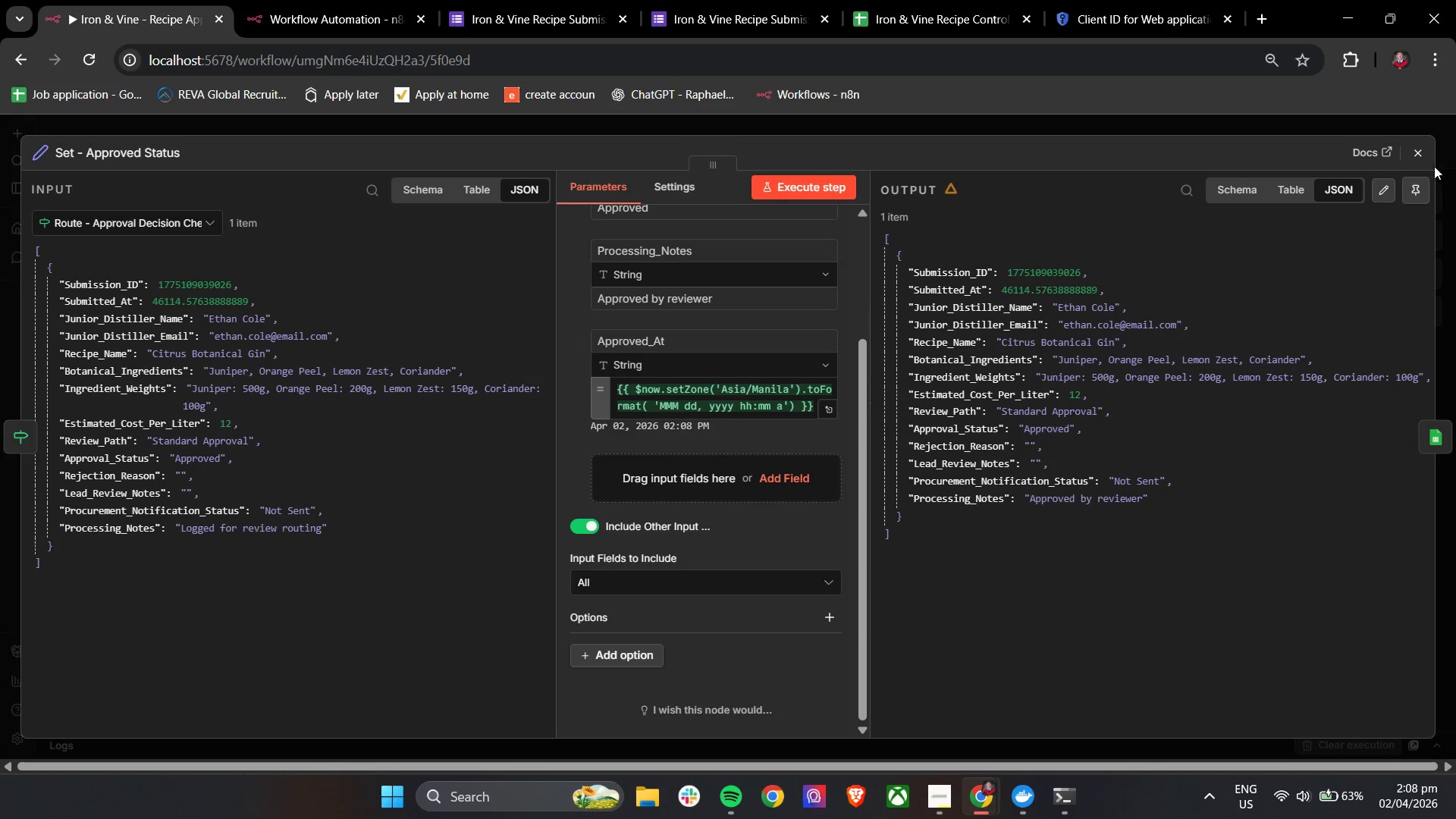 
left_click([1415, 155])
 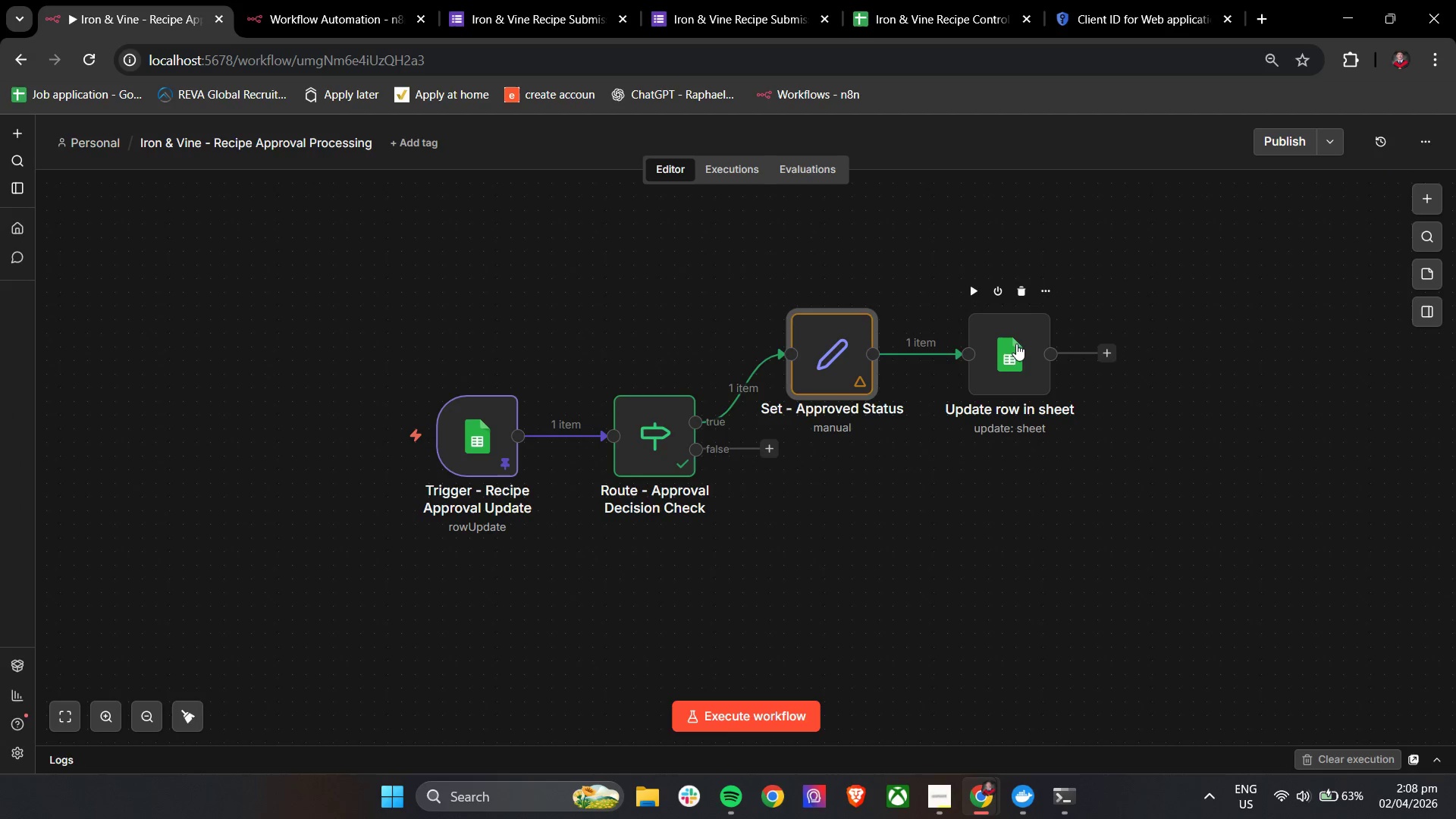 
double_click([1016, 344])
 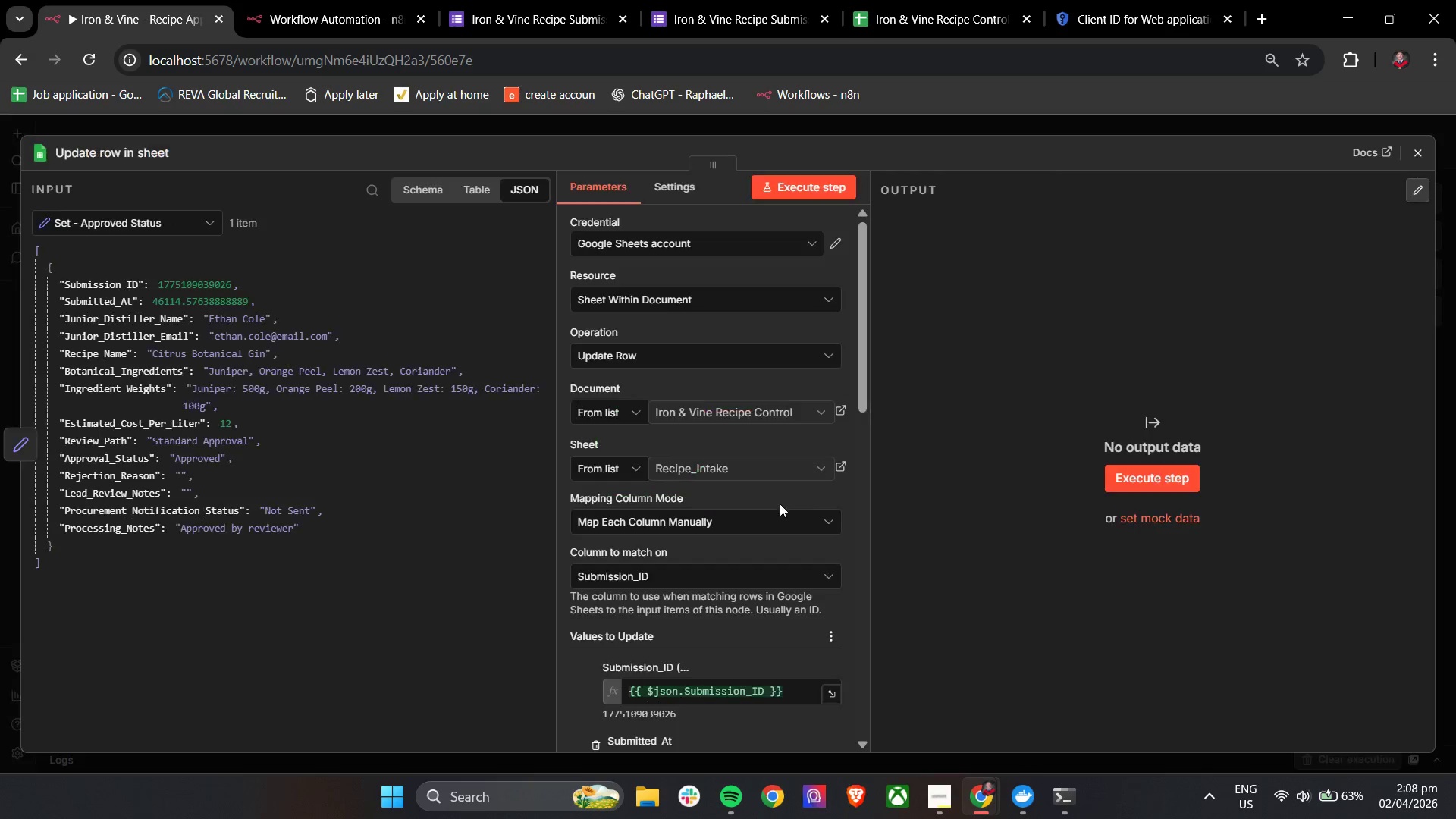 
scroll: coordinate [780, 507], scroll_direction: down, amount: 7.0
 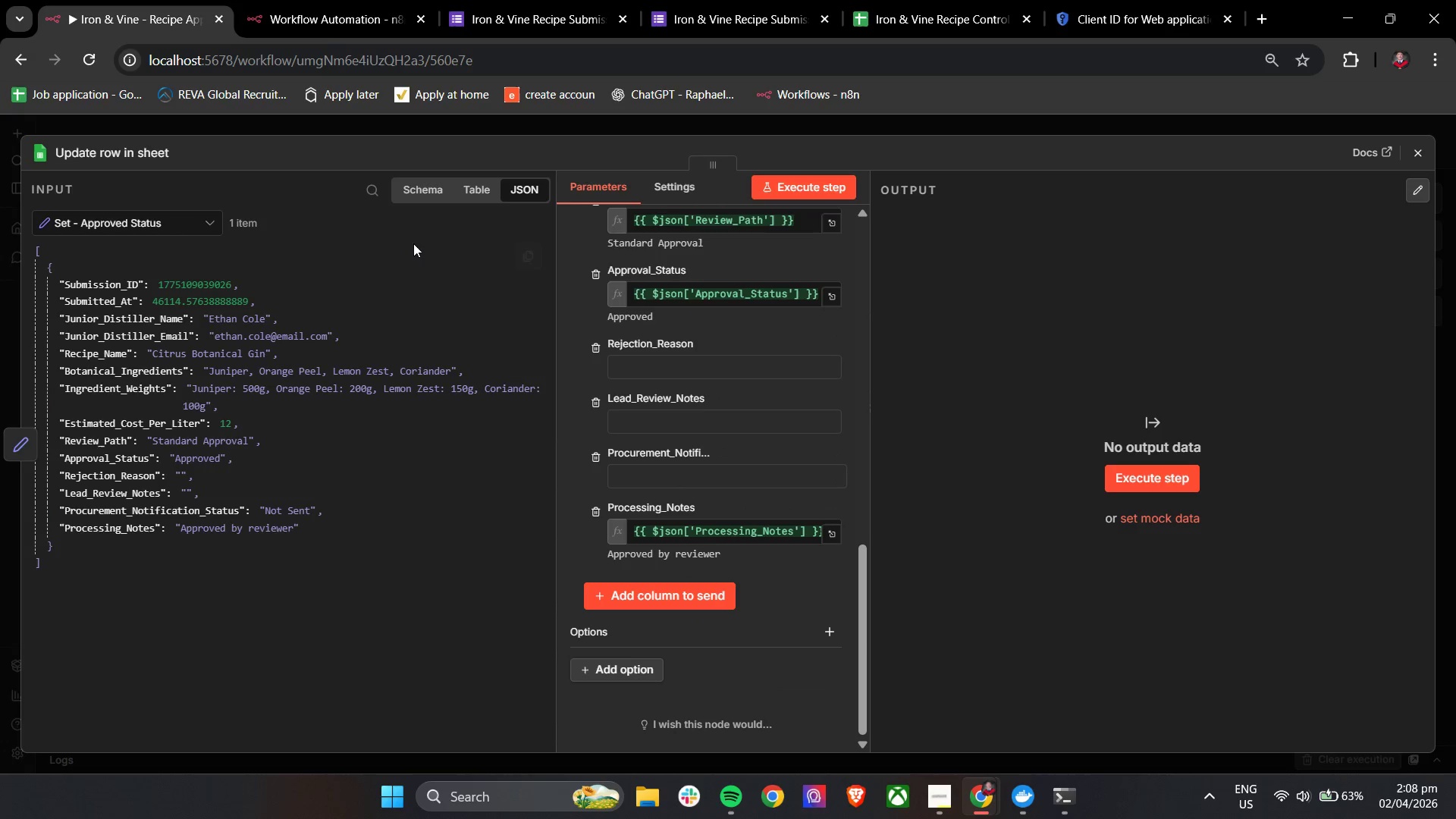 
left_click([907, 0])
 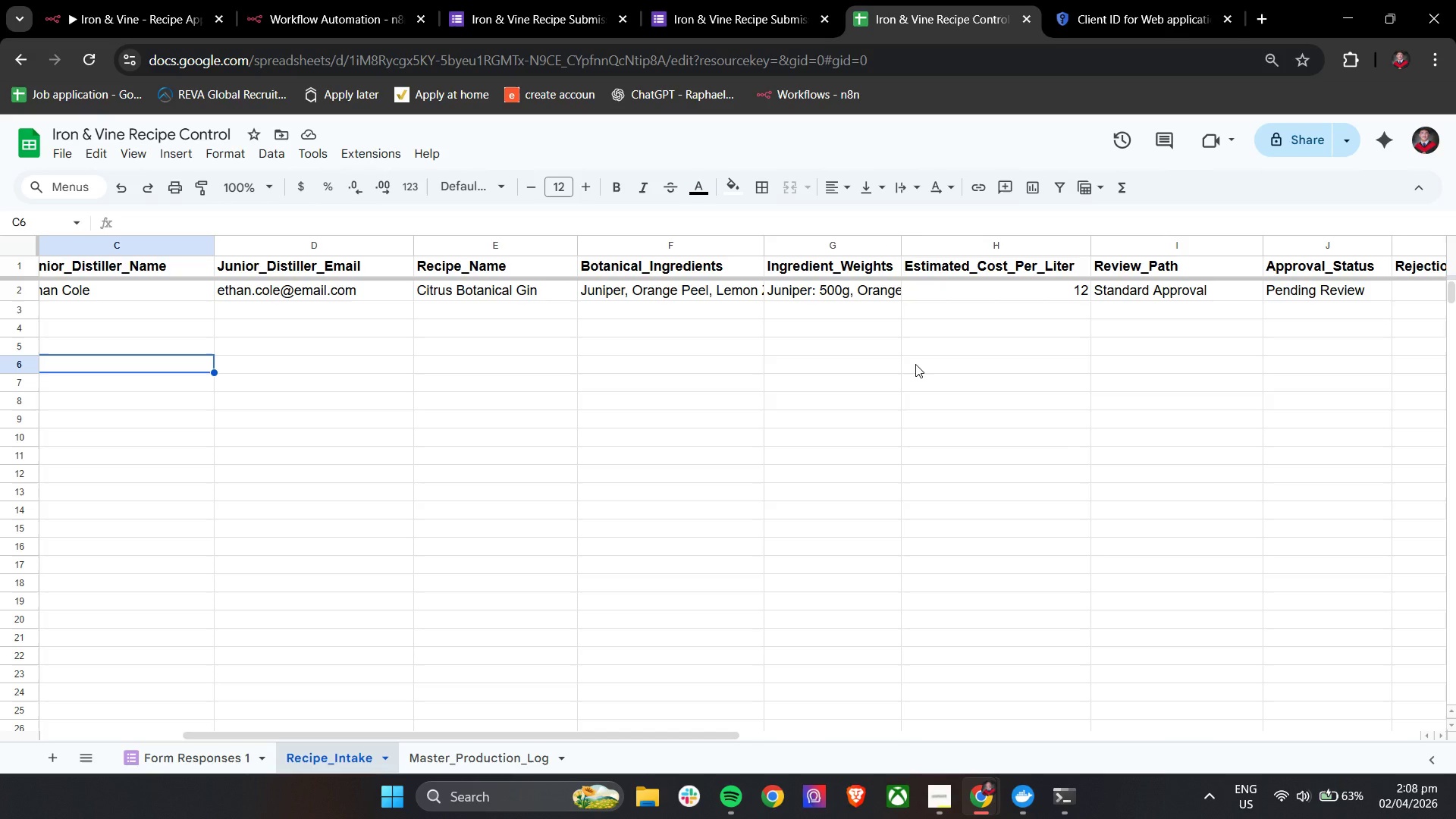 
hold_key(key=ShiftLeft, duration=1.5)
hold_key(key=ShiftLeft, duration=1.5)
scroll: coordinate [852, 386], scroll_direction: down, amount: 8.0
 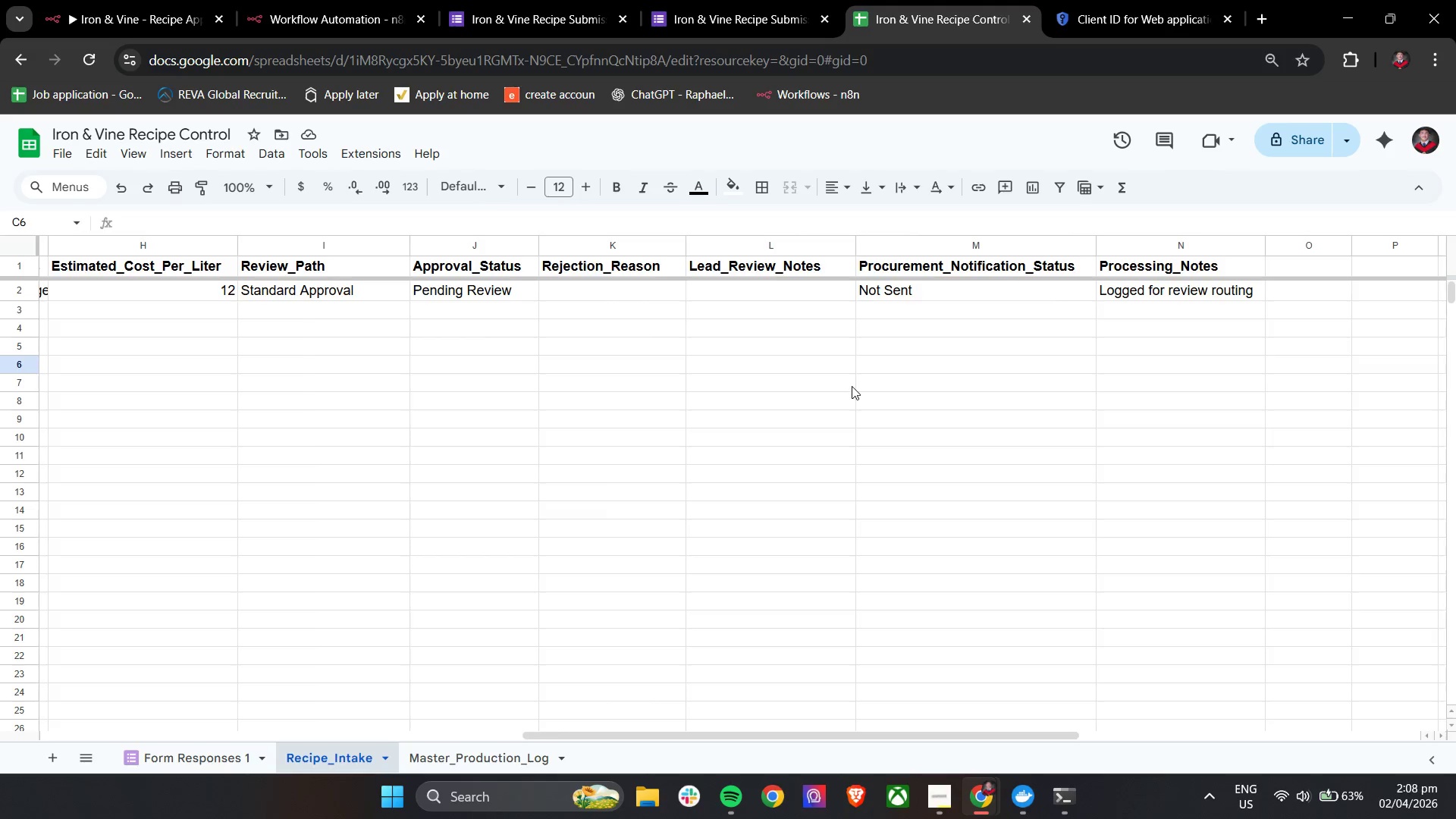 
double_click([1197, 271])
 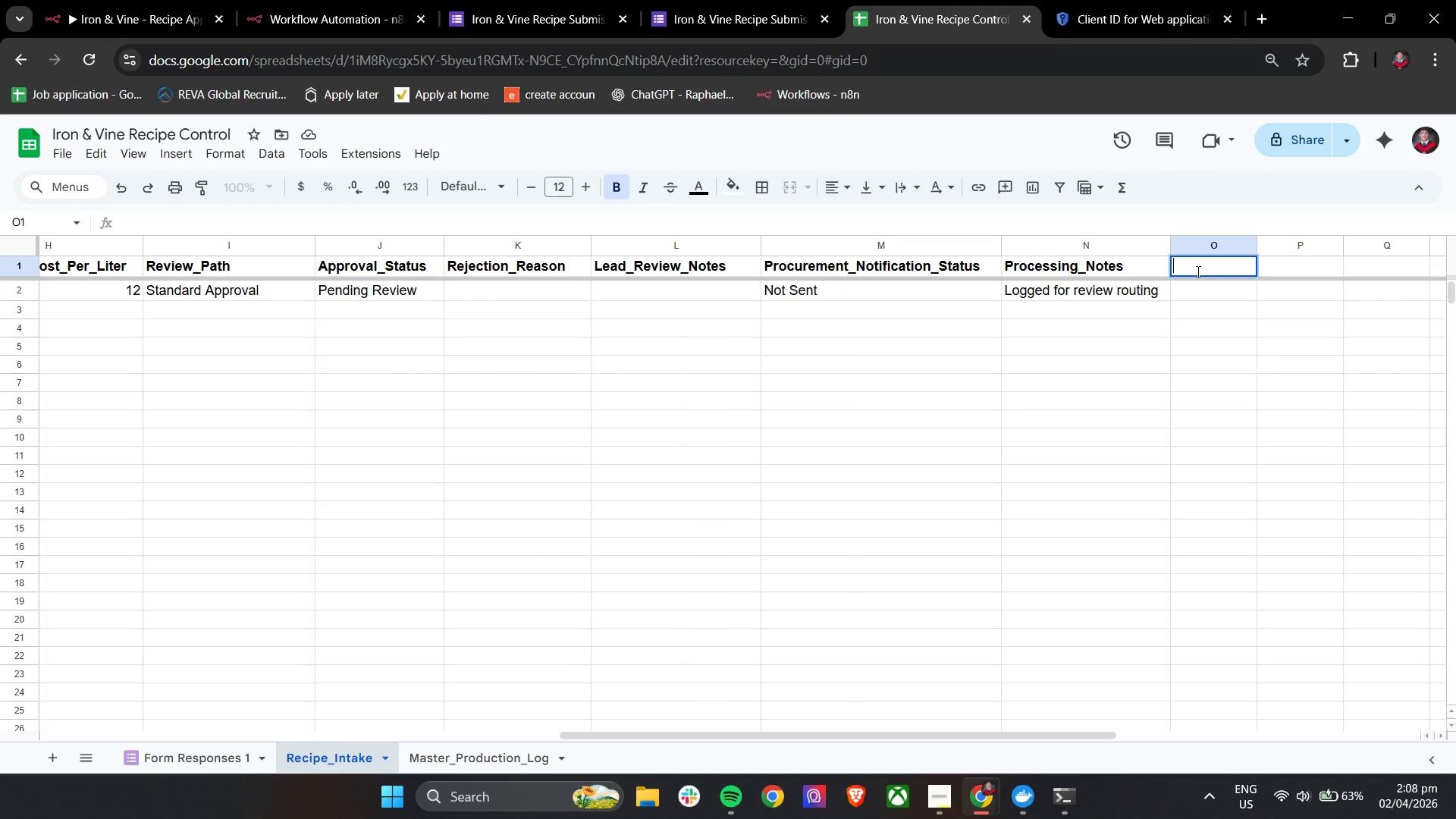 
type(Approved_ )
key(Backspace)
type(At)
 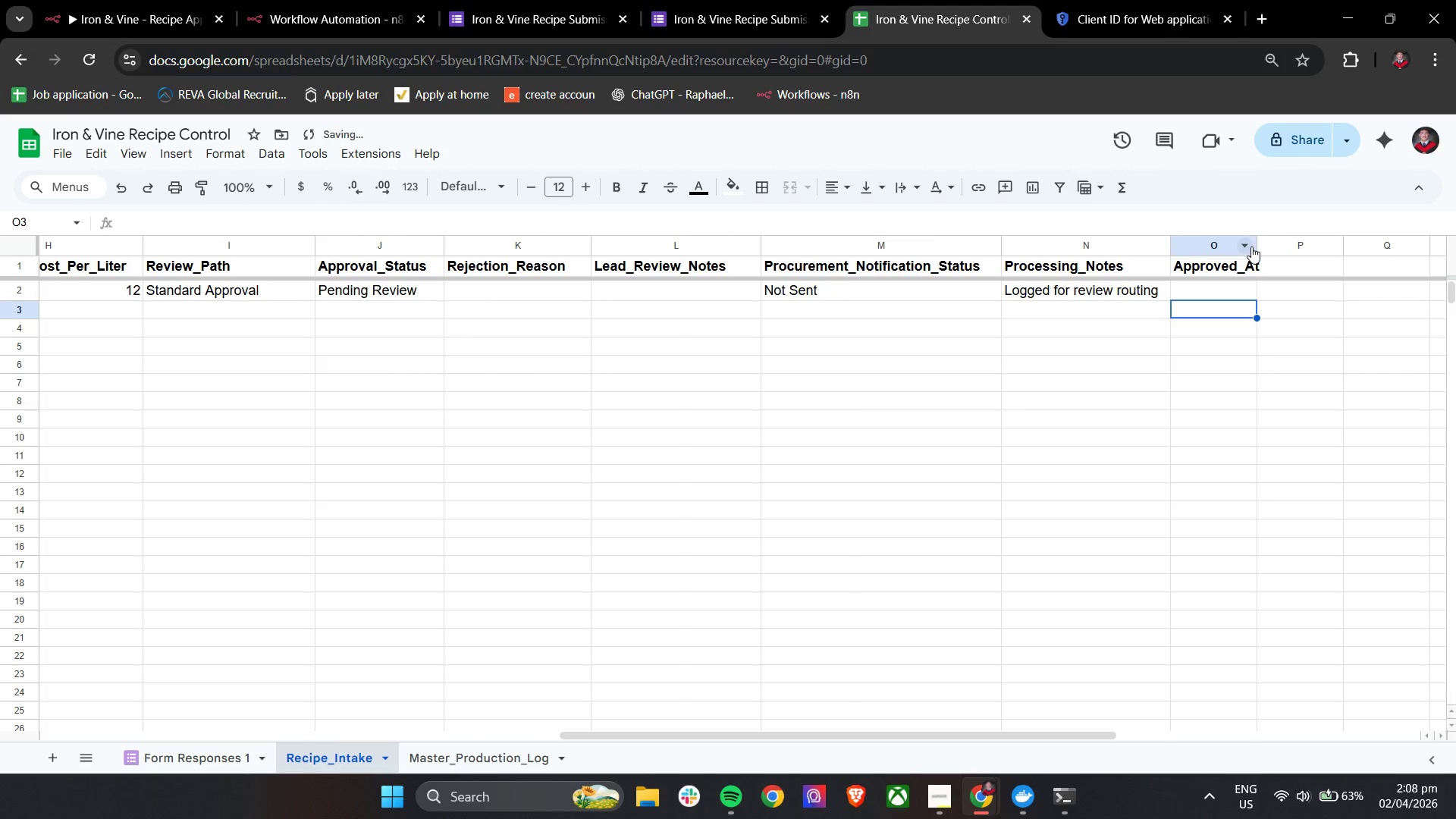 
left_click_drag(start_coordinate=[1257, 240], to_coordinate=[1344, 253])
 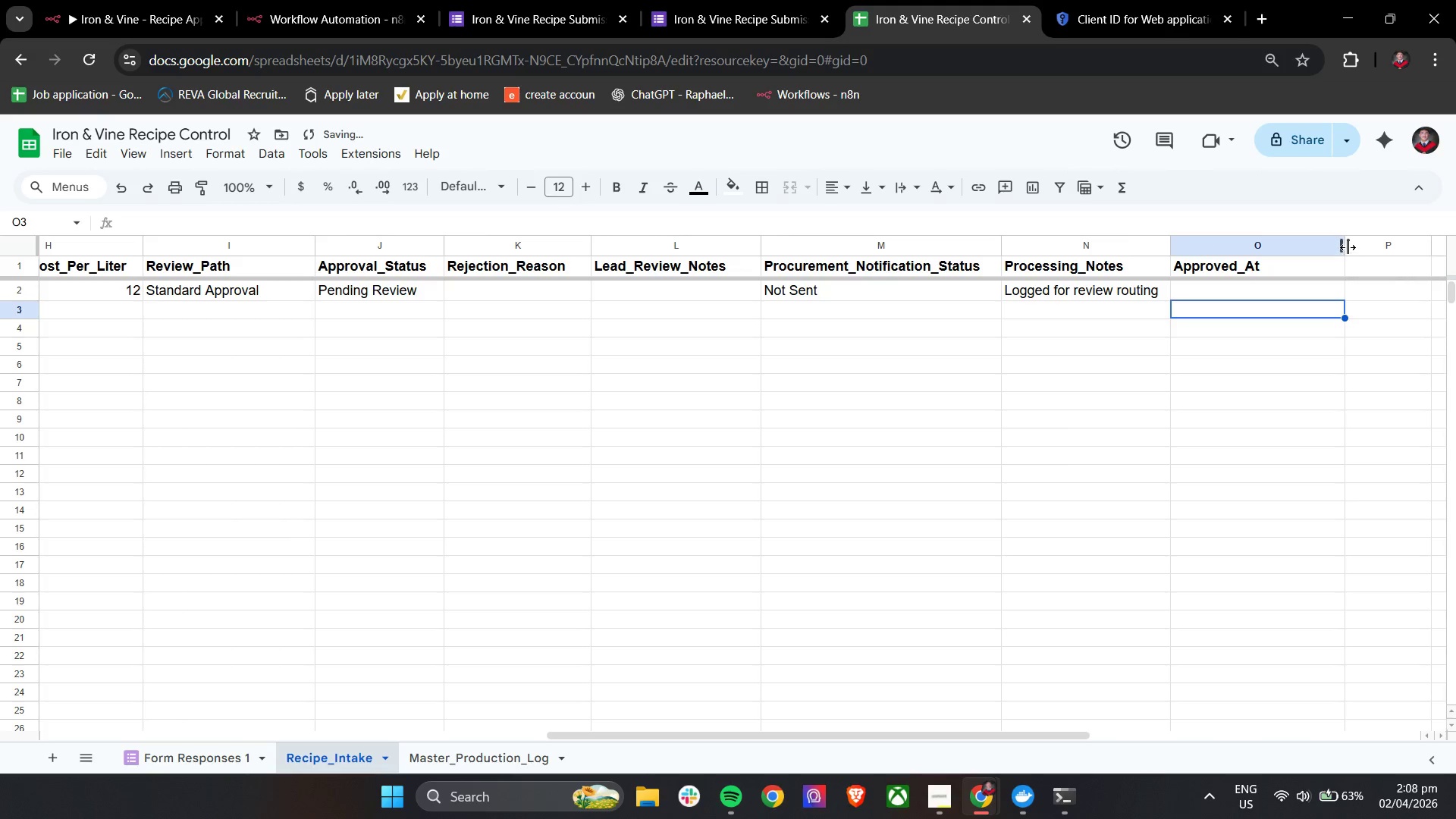 
left_click_drag(start_coordinate=[1346, 247], to_coordinate=[1354, 249])
 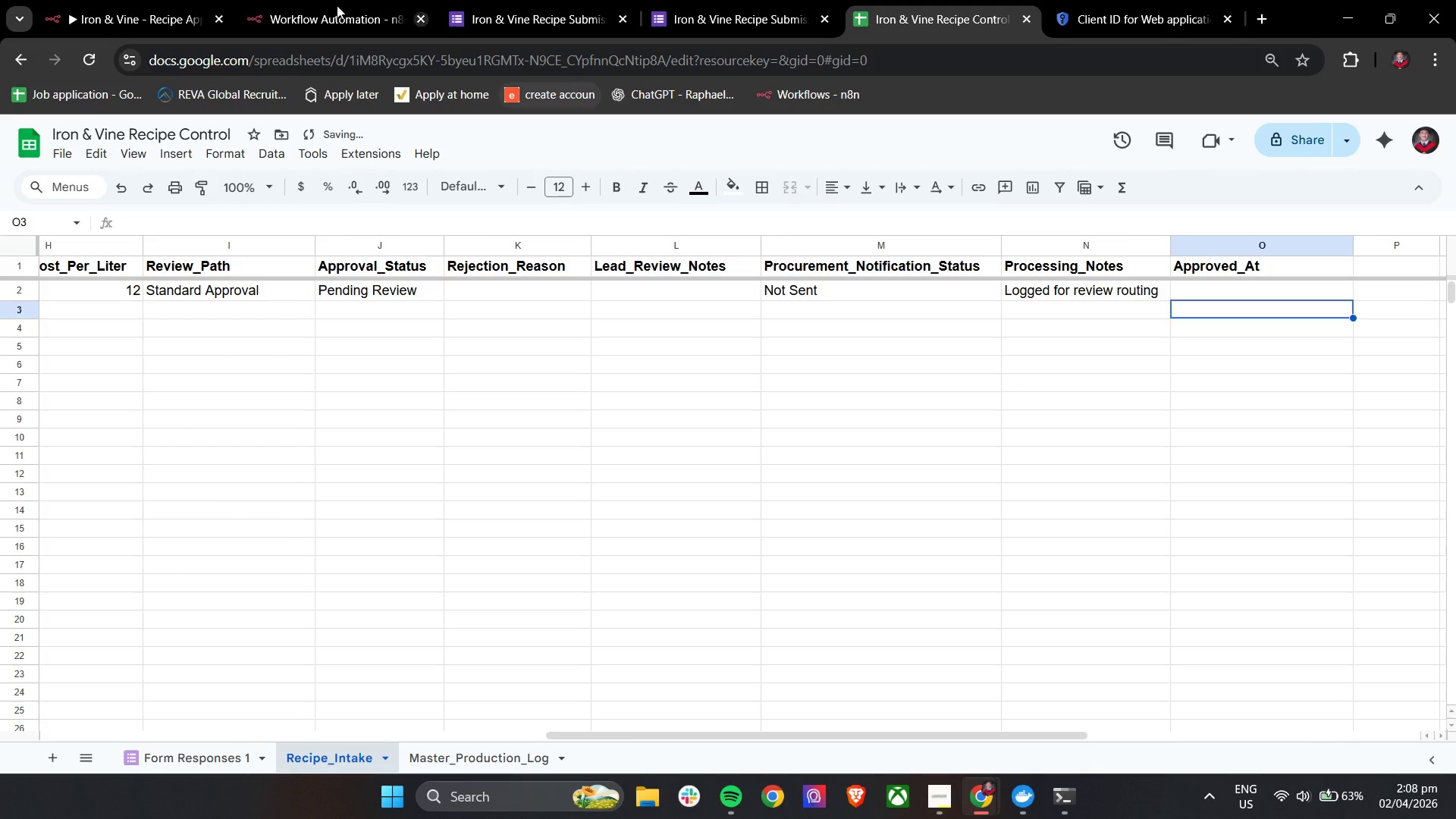 
left_click([152, 0])
 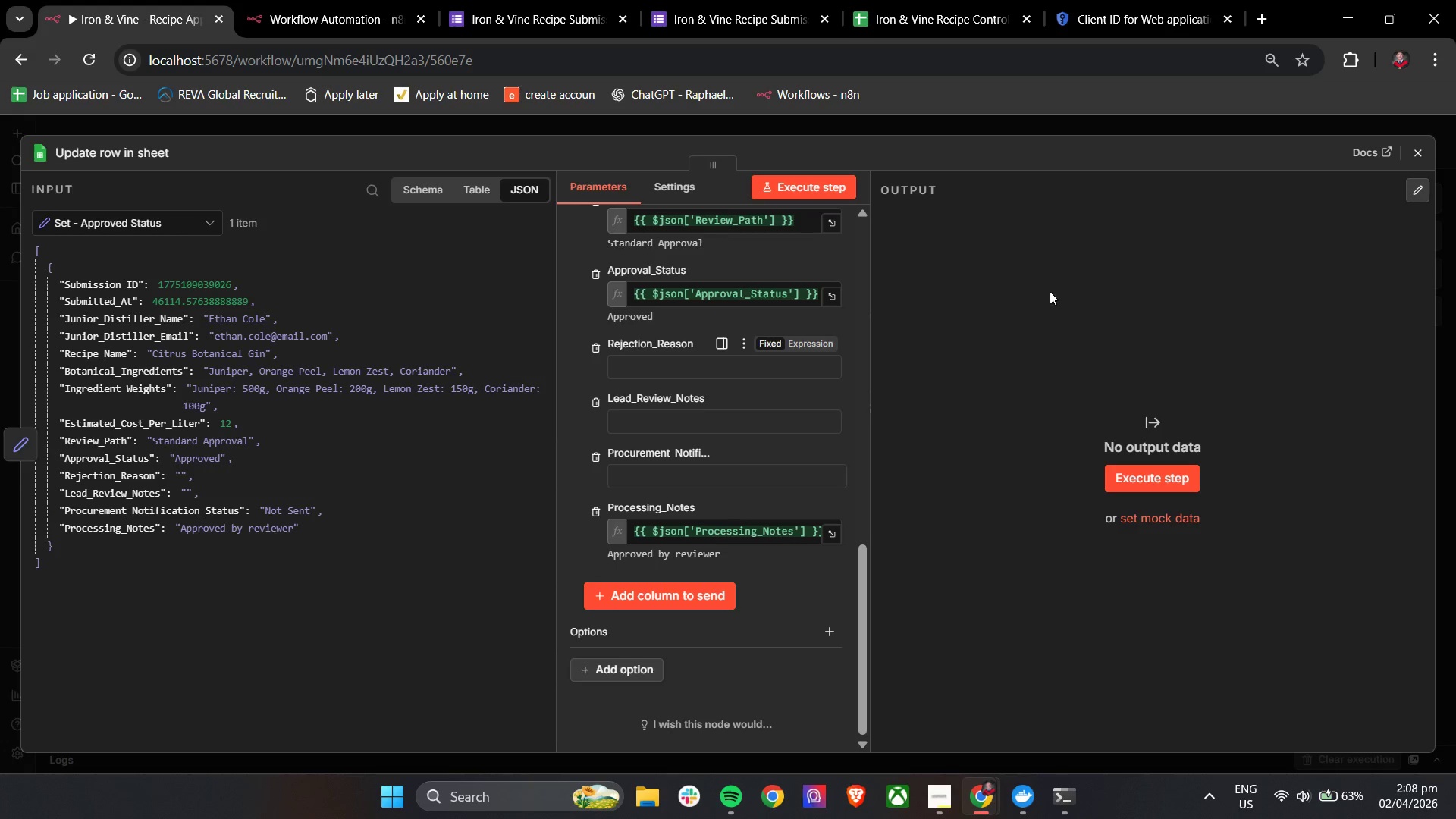 
scroll: coordinate [711, 260], scroll_direction: up, amount: 17.0
 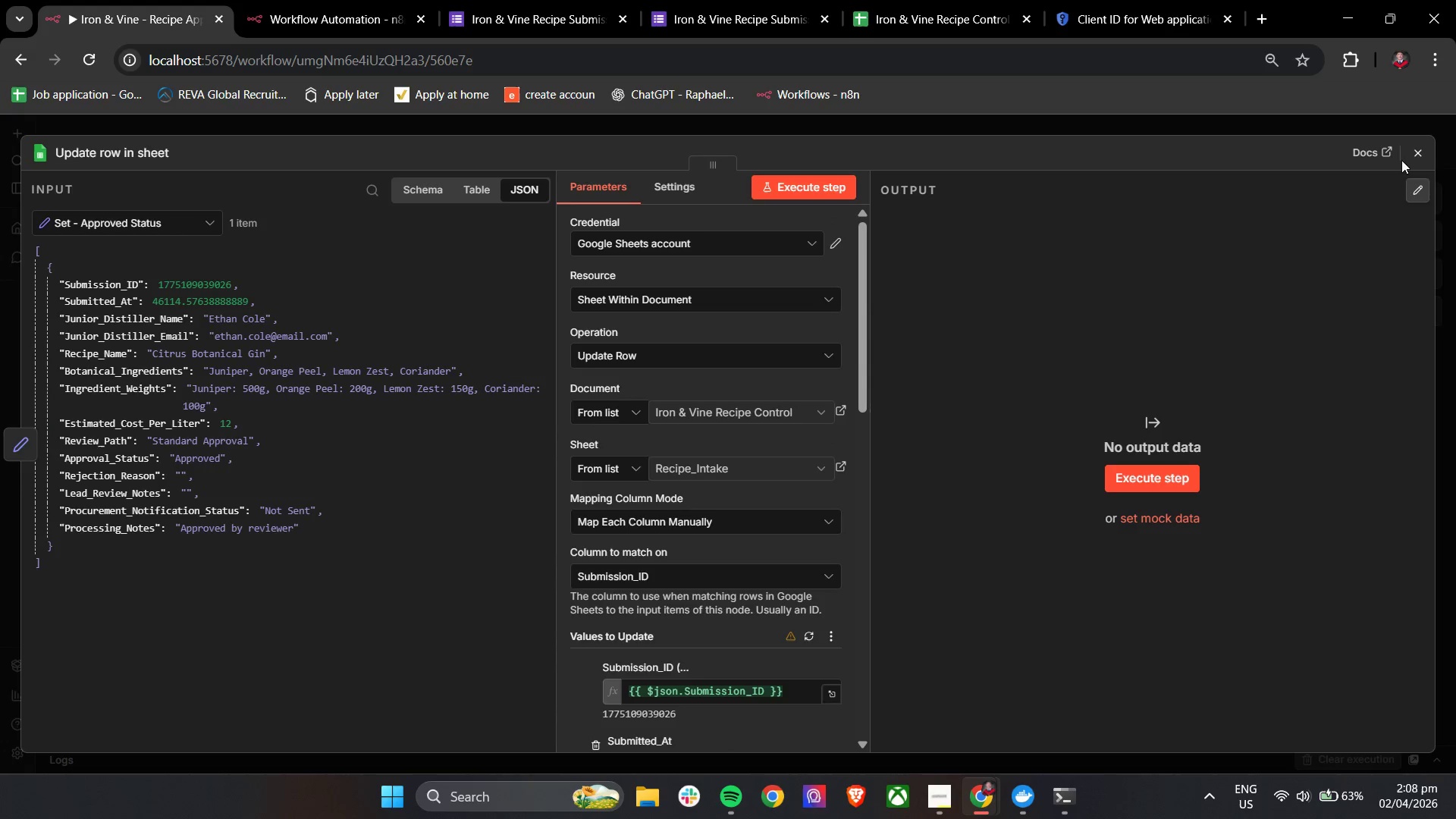 
left_click([1416, 152])
 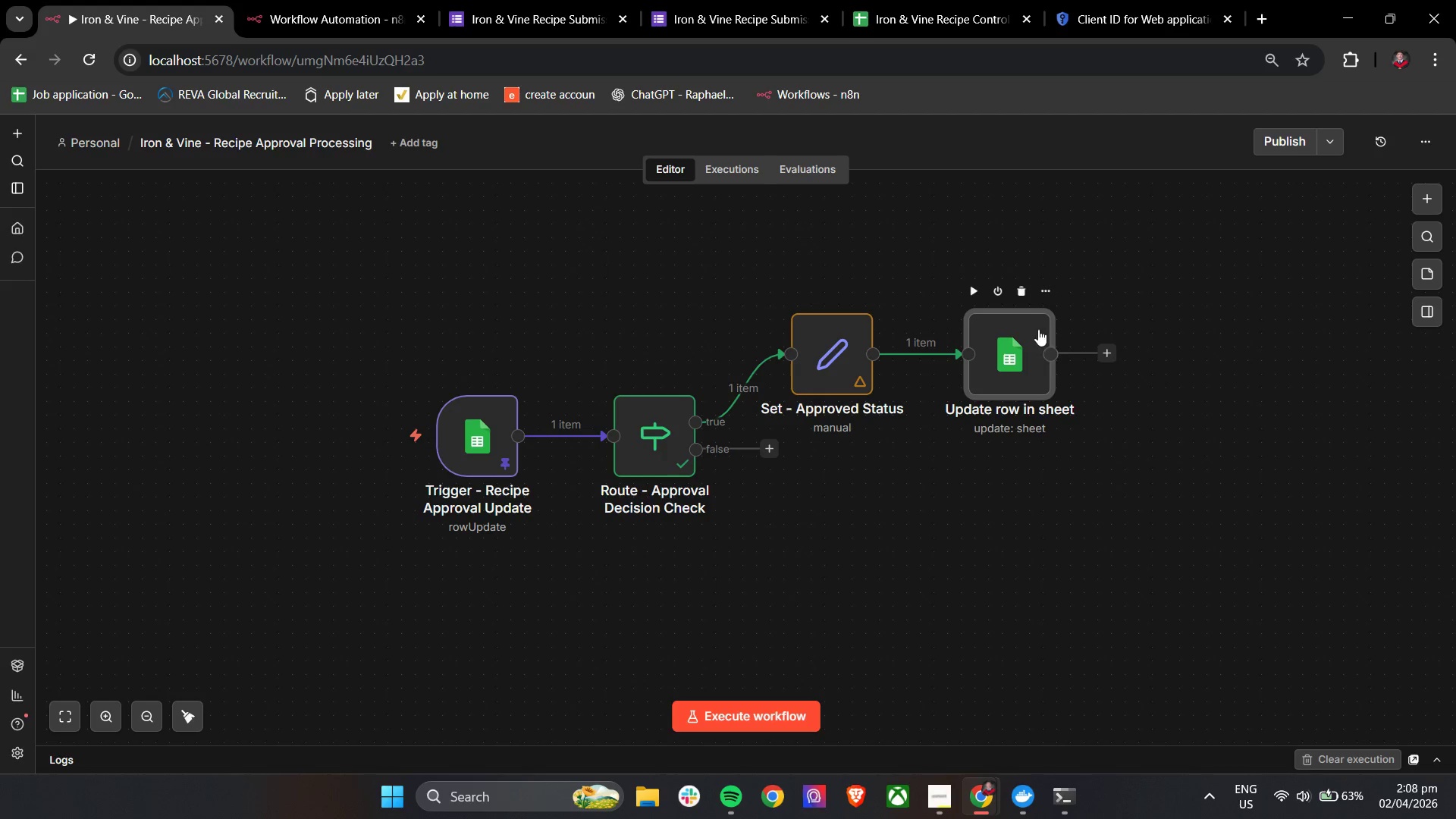 
mouse_move([1053, 315])
 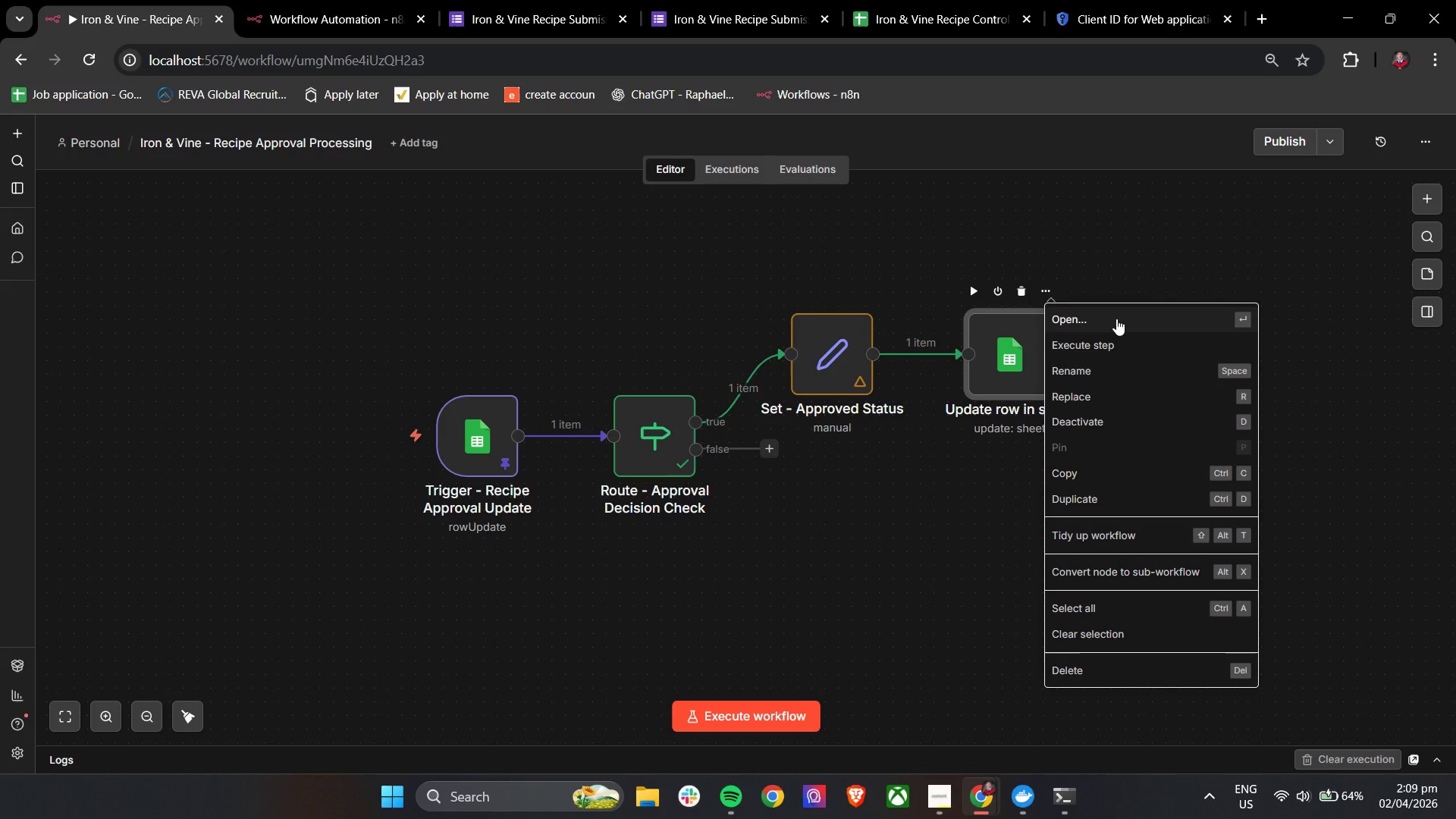 
wait(6.74)
 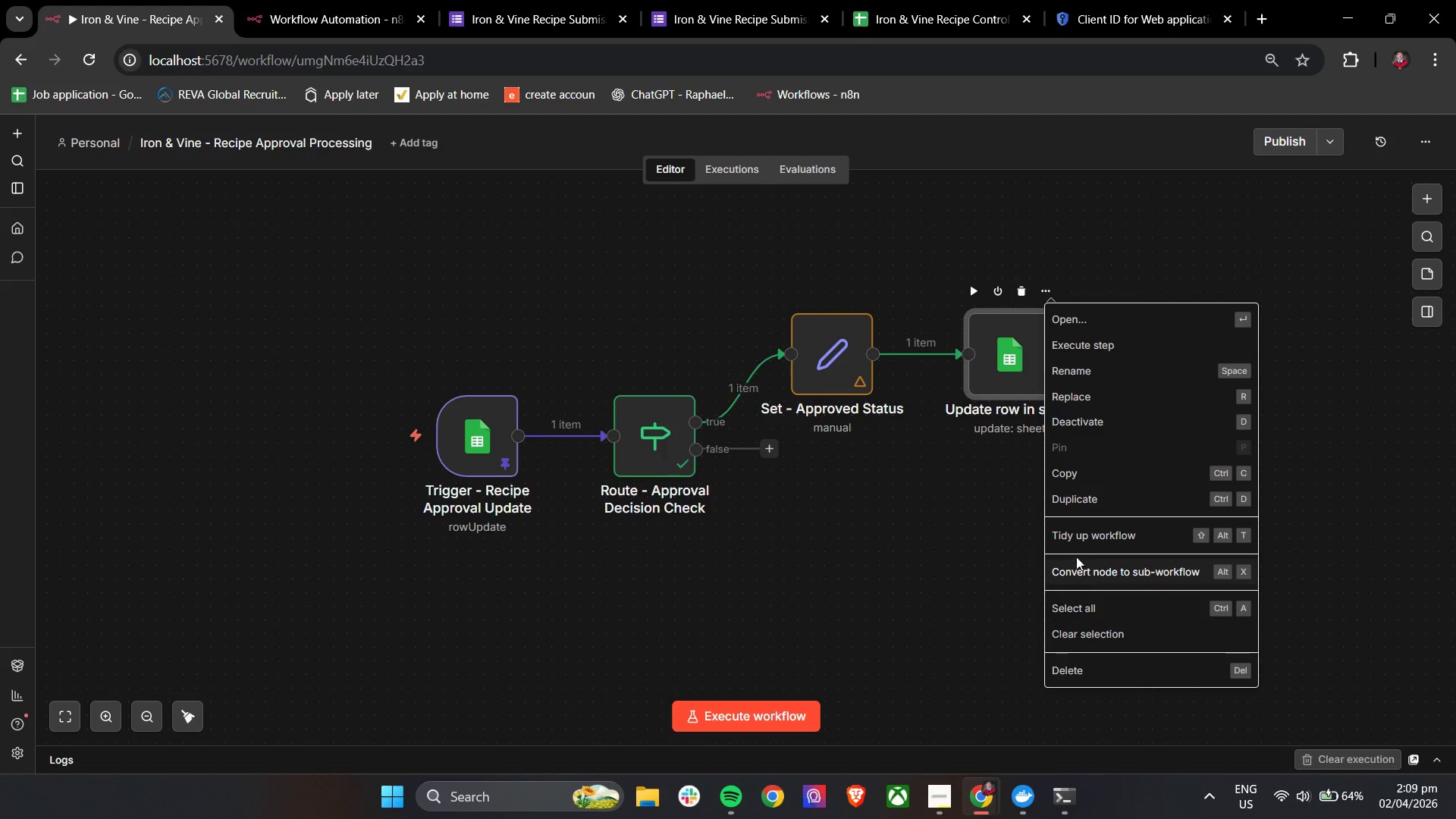 
scroll: coordinate [761, 438], scroll_direction: down, amount: 18.0
 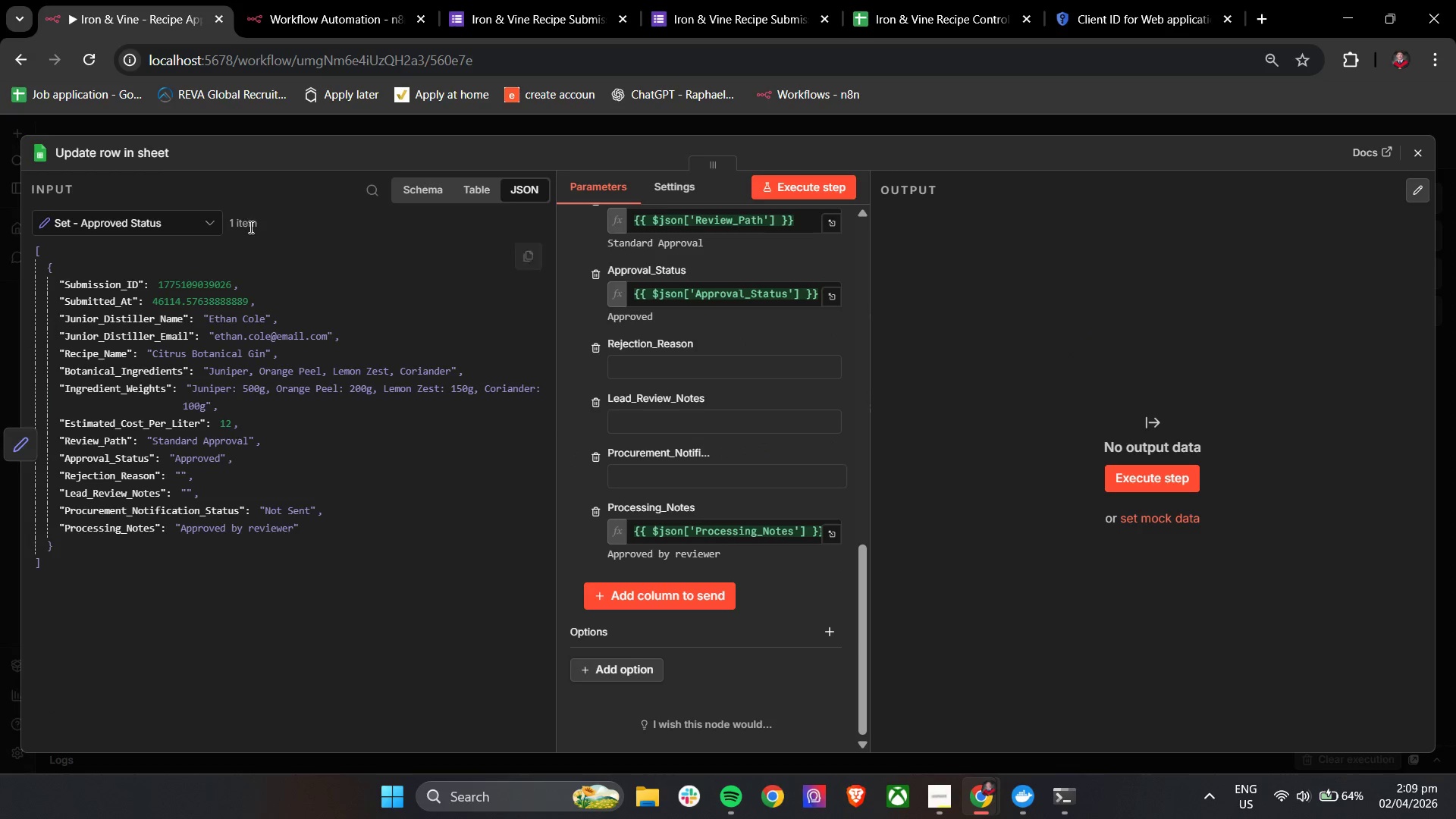 
left_click([1420, 155])
 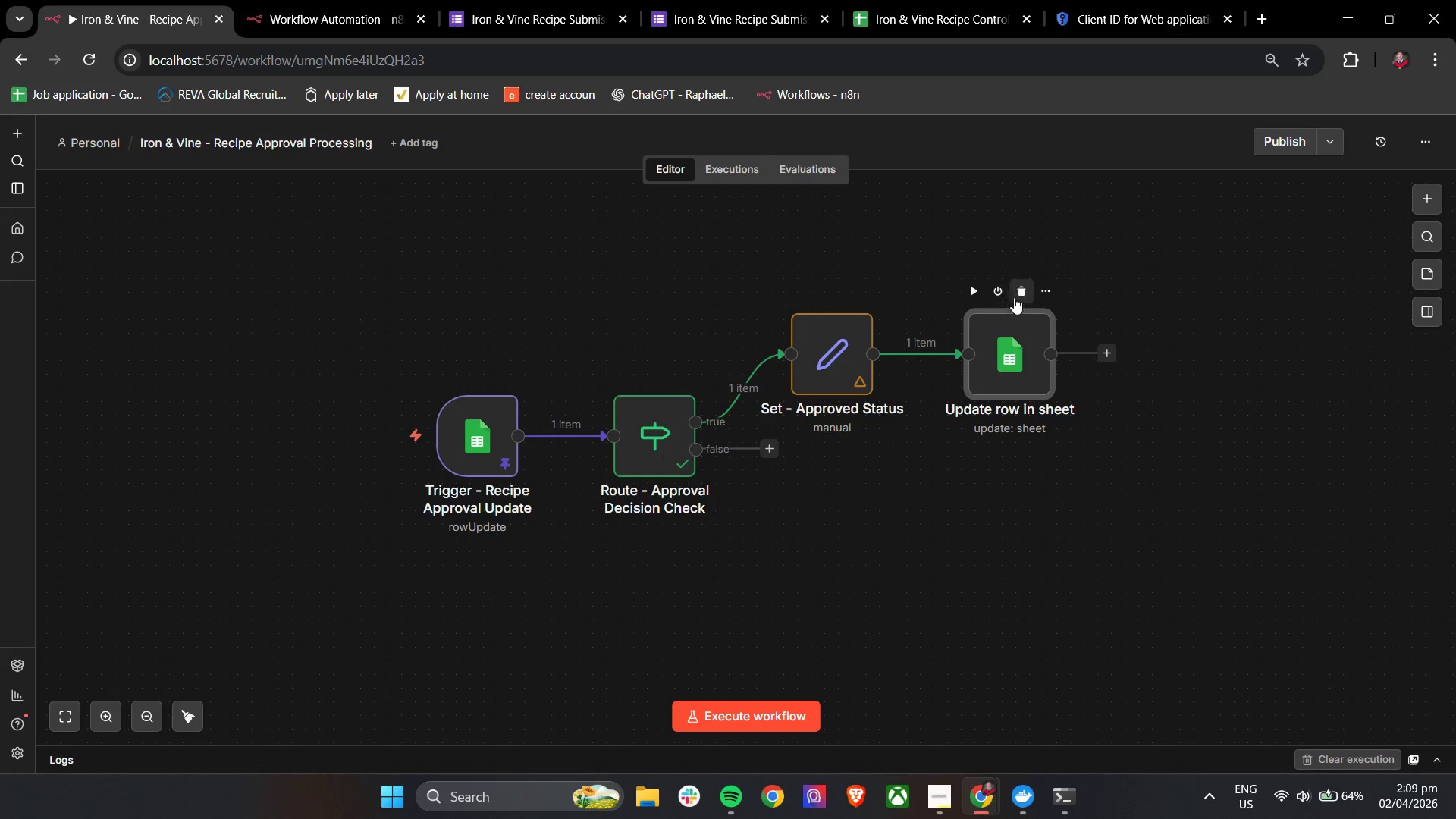 
left_click([1020, 295])
 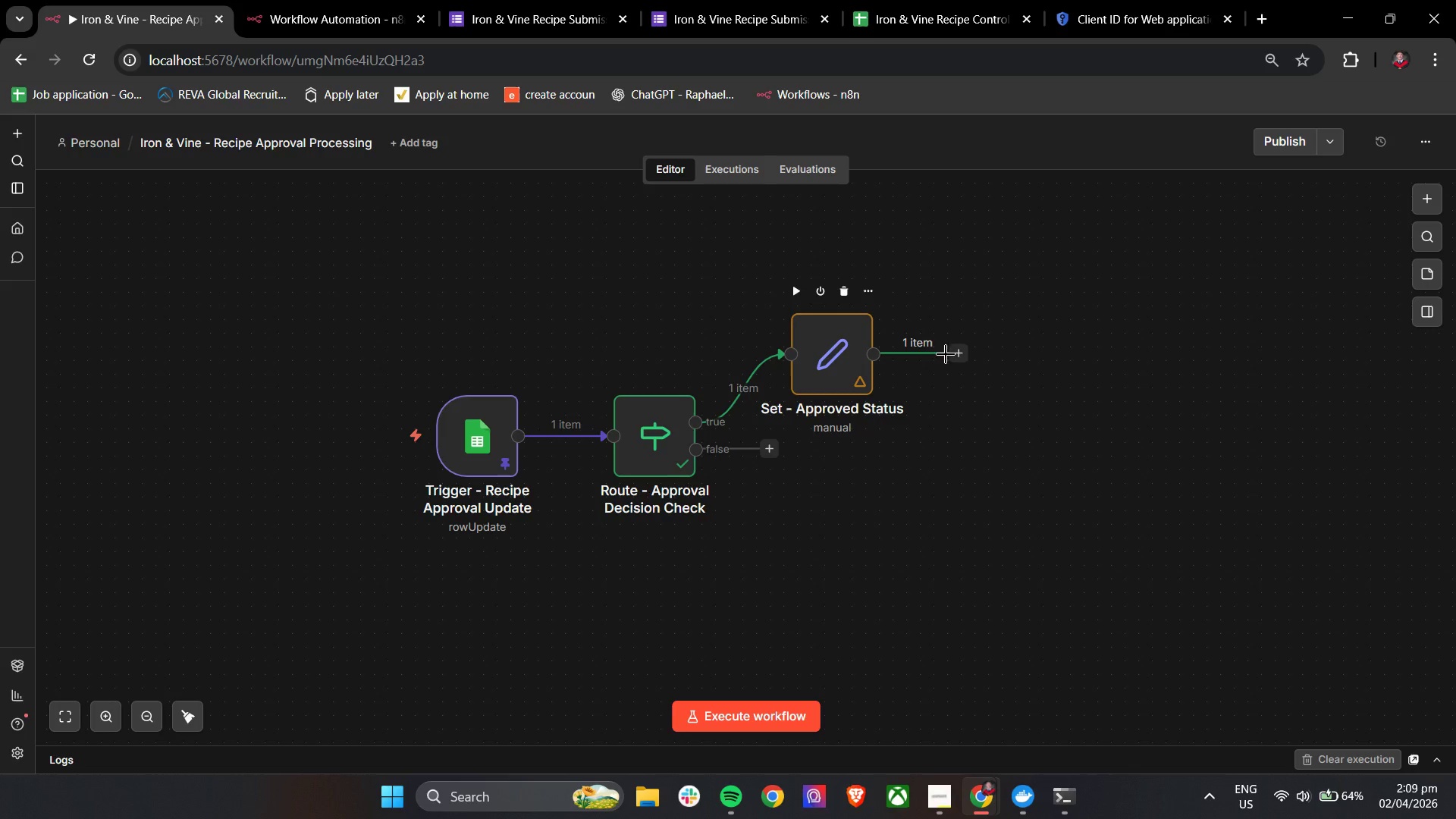 
left_click([955, 358])
 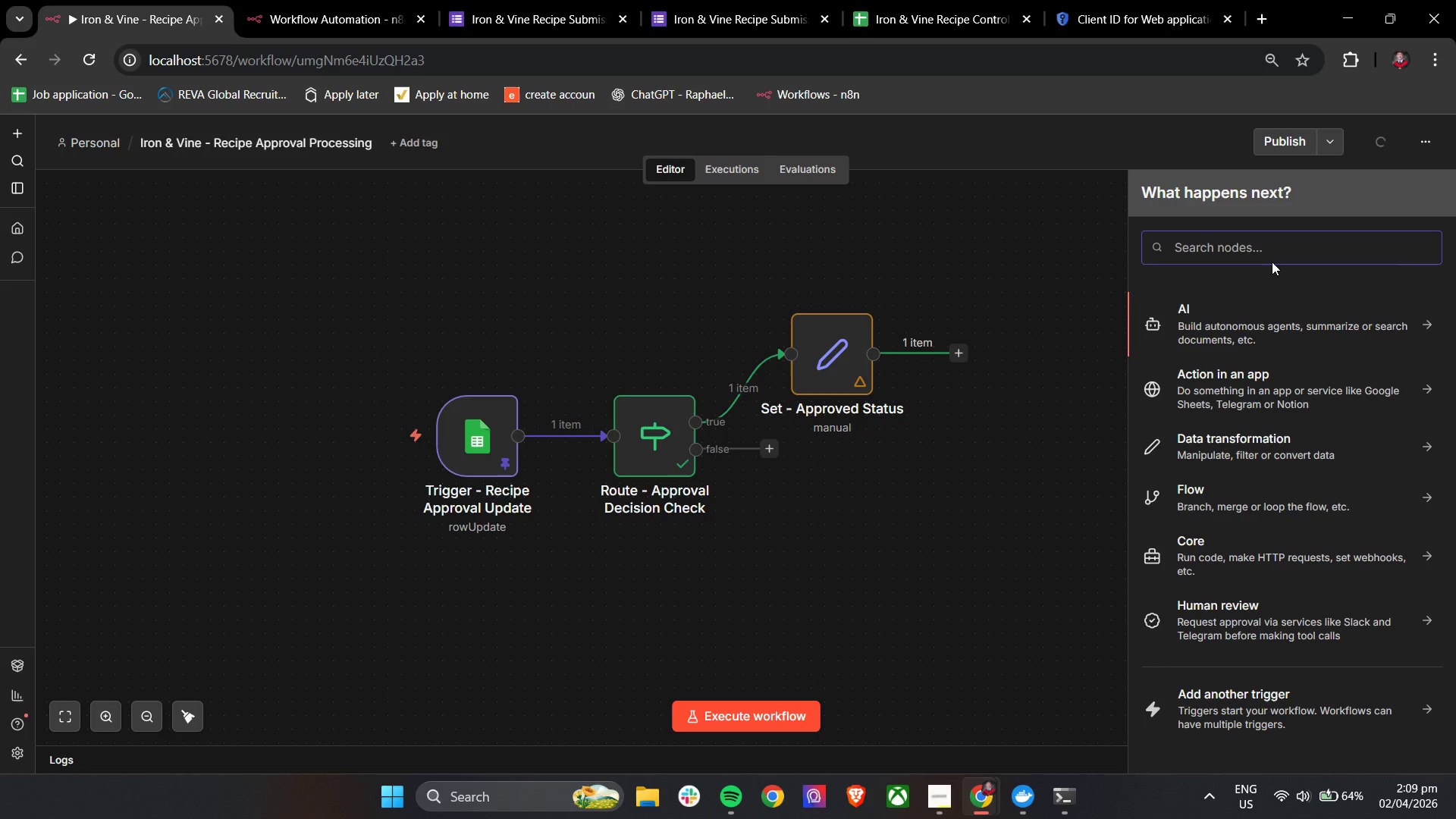 
double_click([1271, 255])
 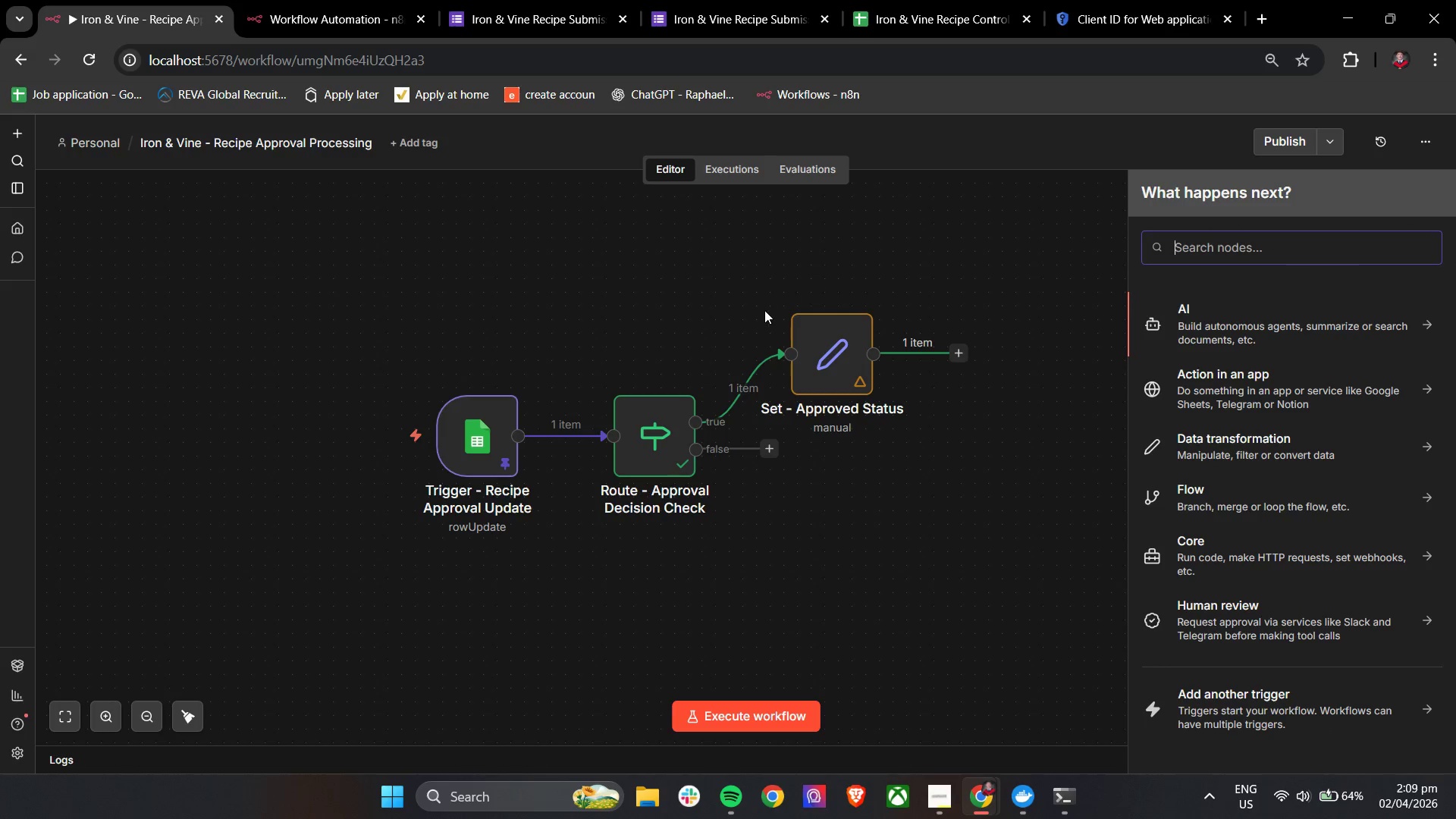 
left_click([795, 295])
 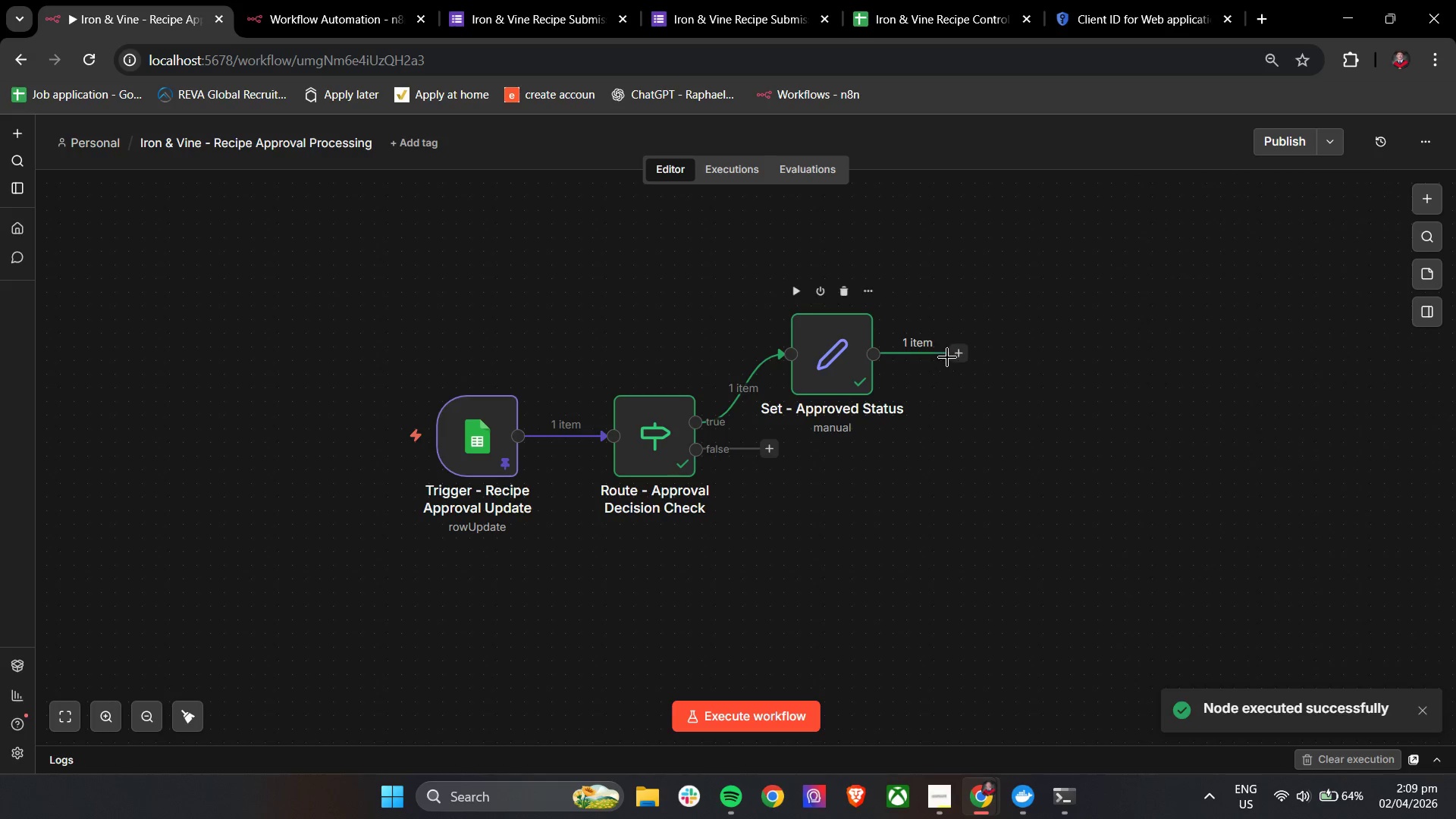 
left_click([959, 357])
 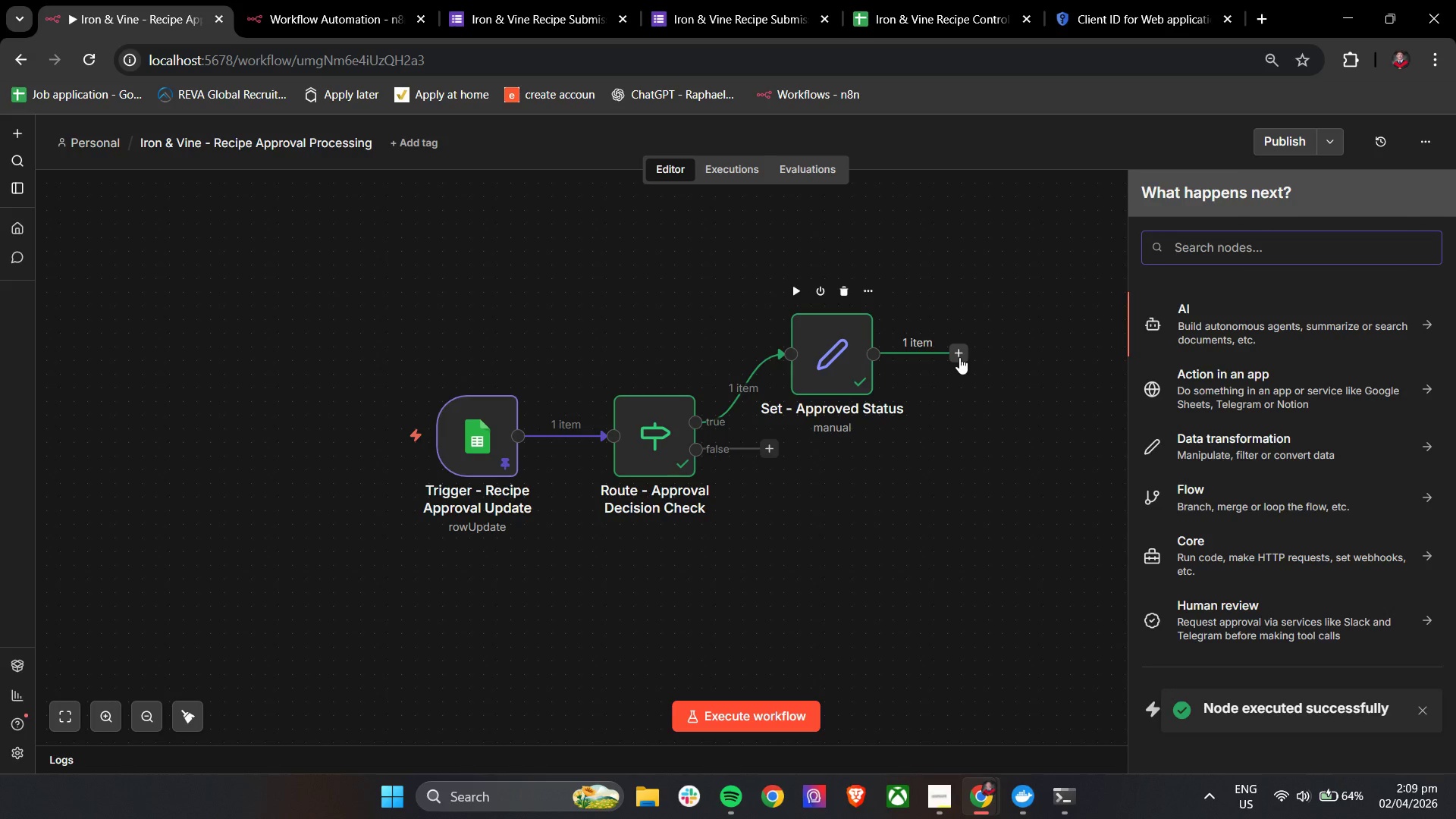 
type(Goog)
 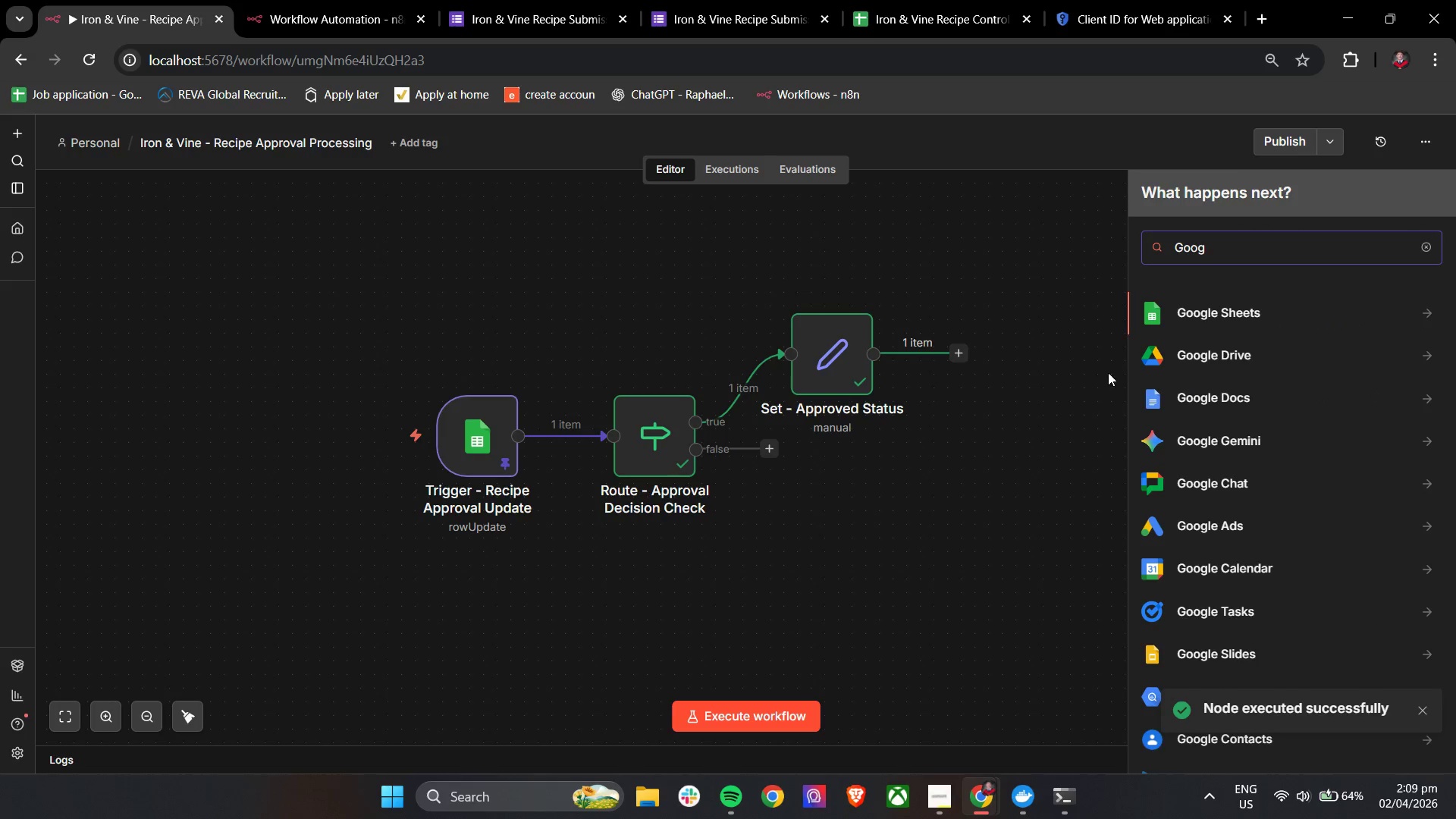 
left_click([1210, 310])
 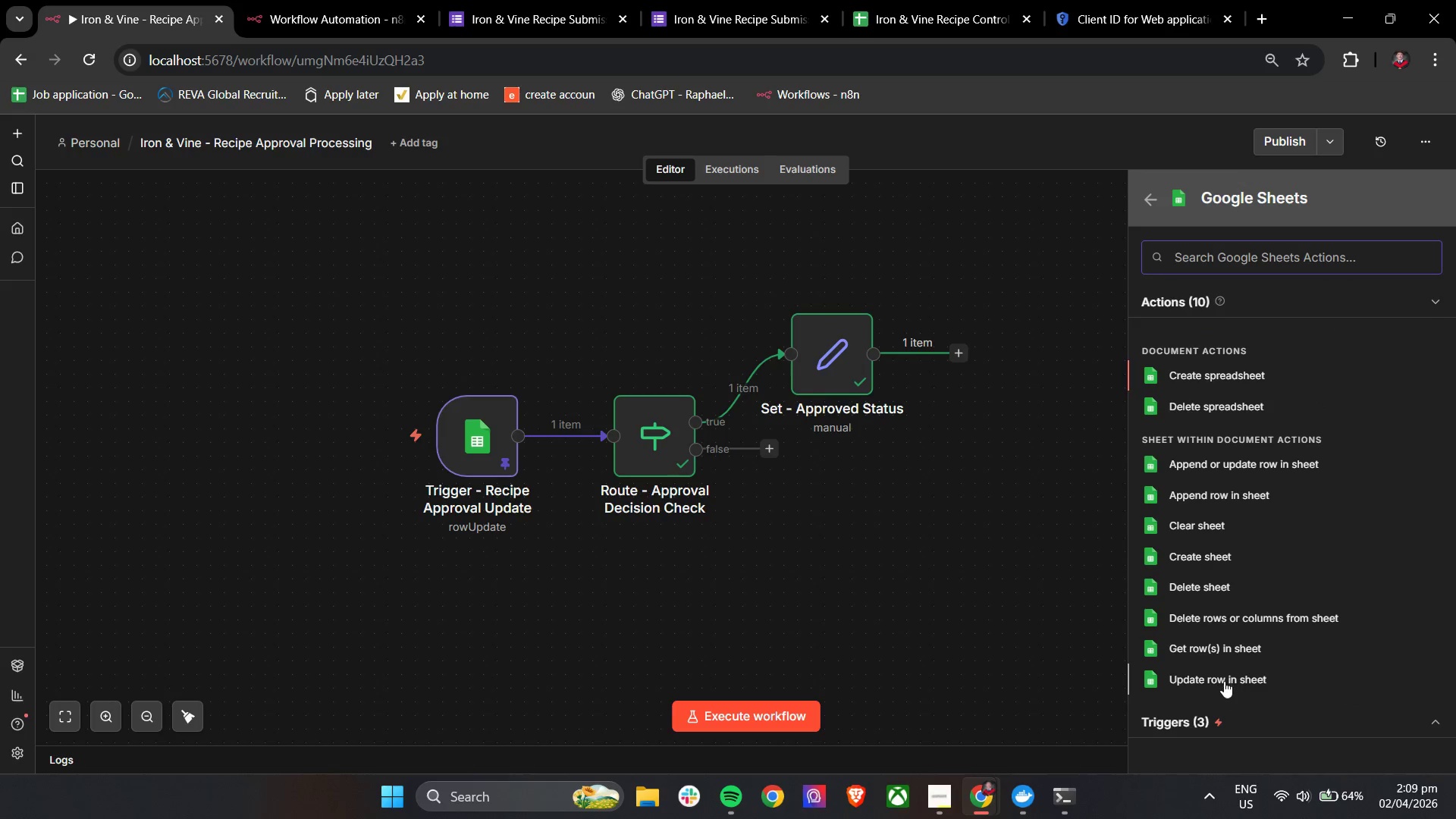 
left_click([1224, 681])
 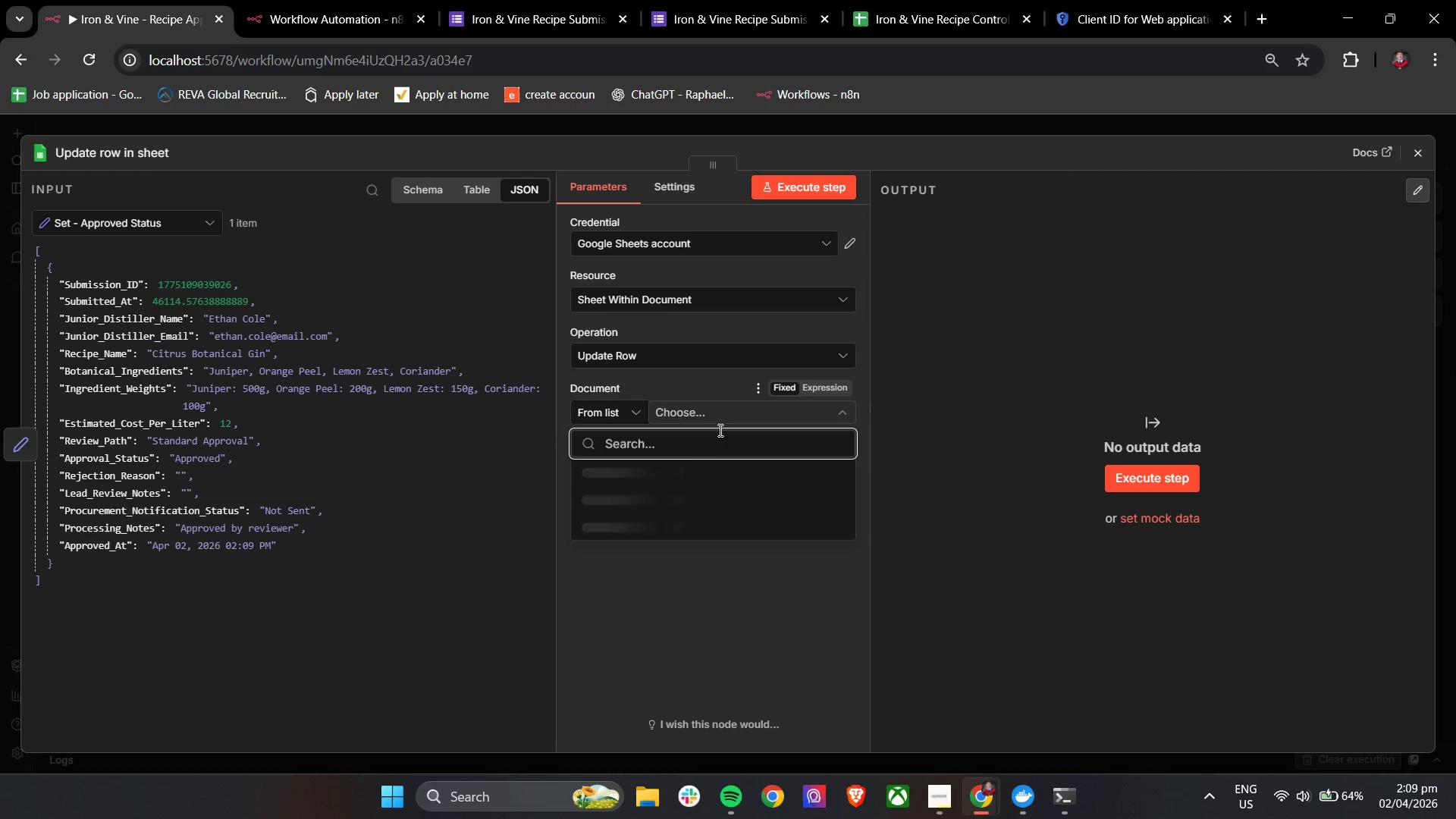 
left_click([718, 474])
 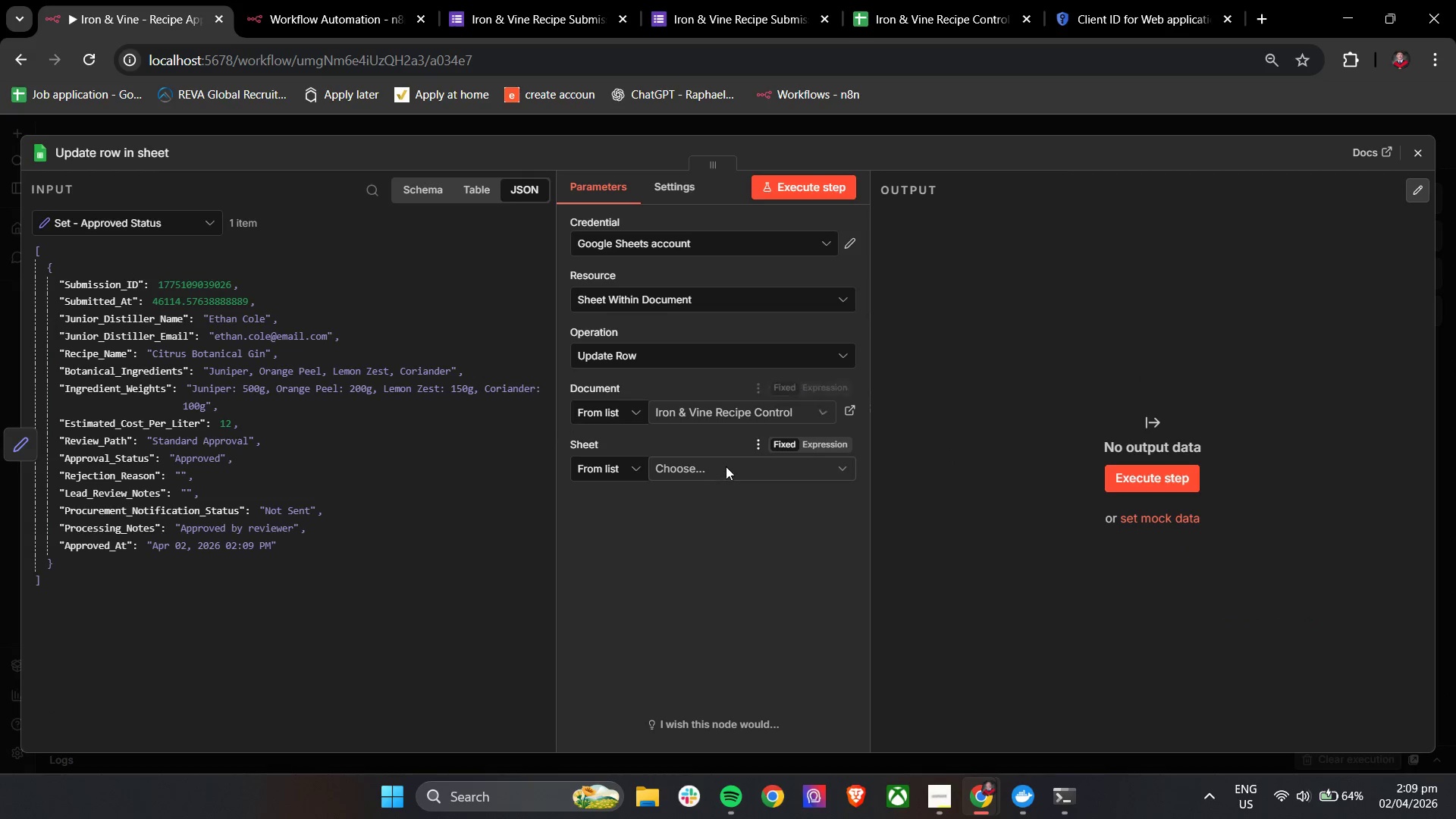 
left_click([726, 466])
 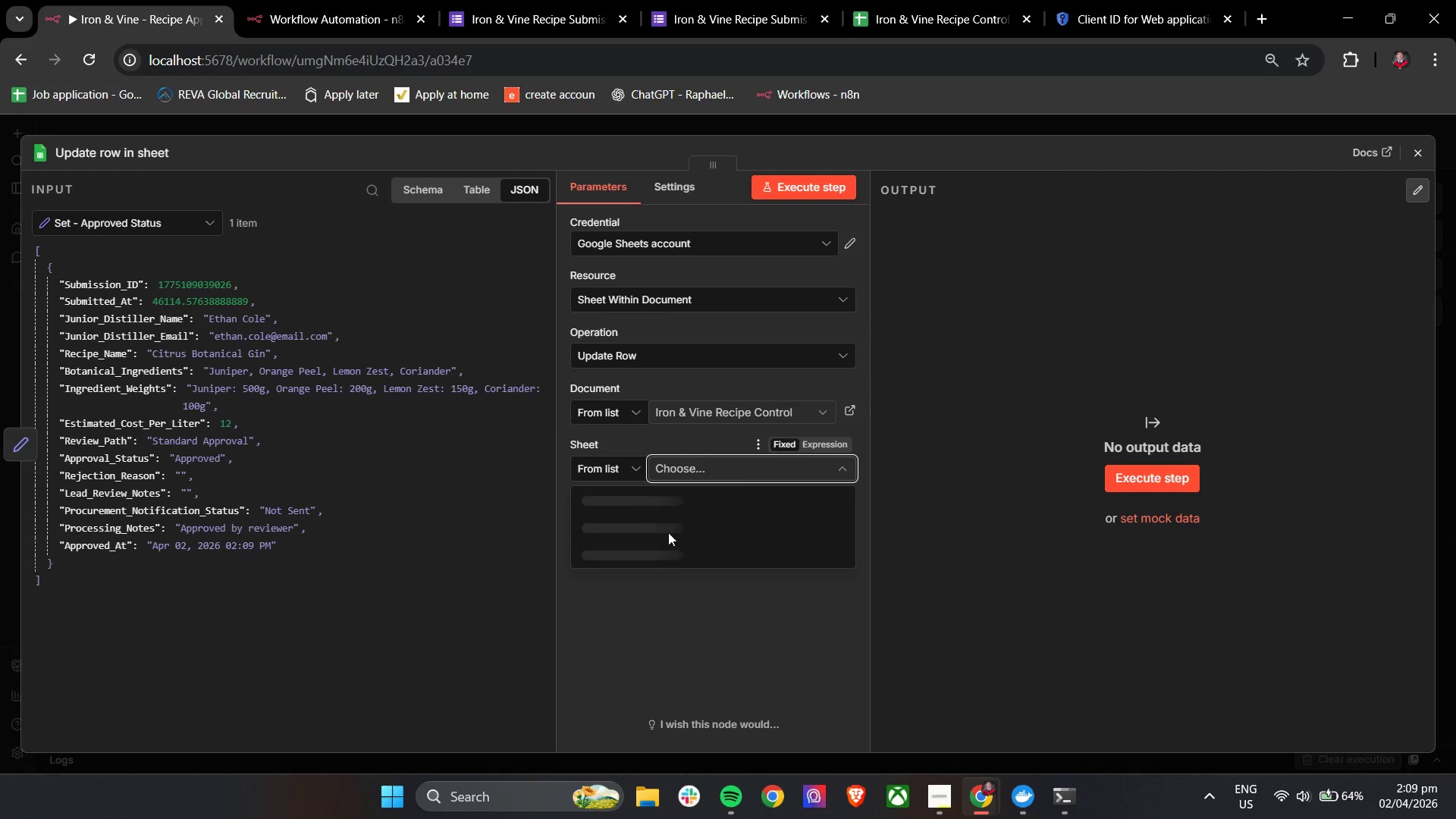 
left_click([664, 535])
 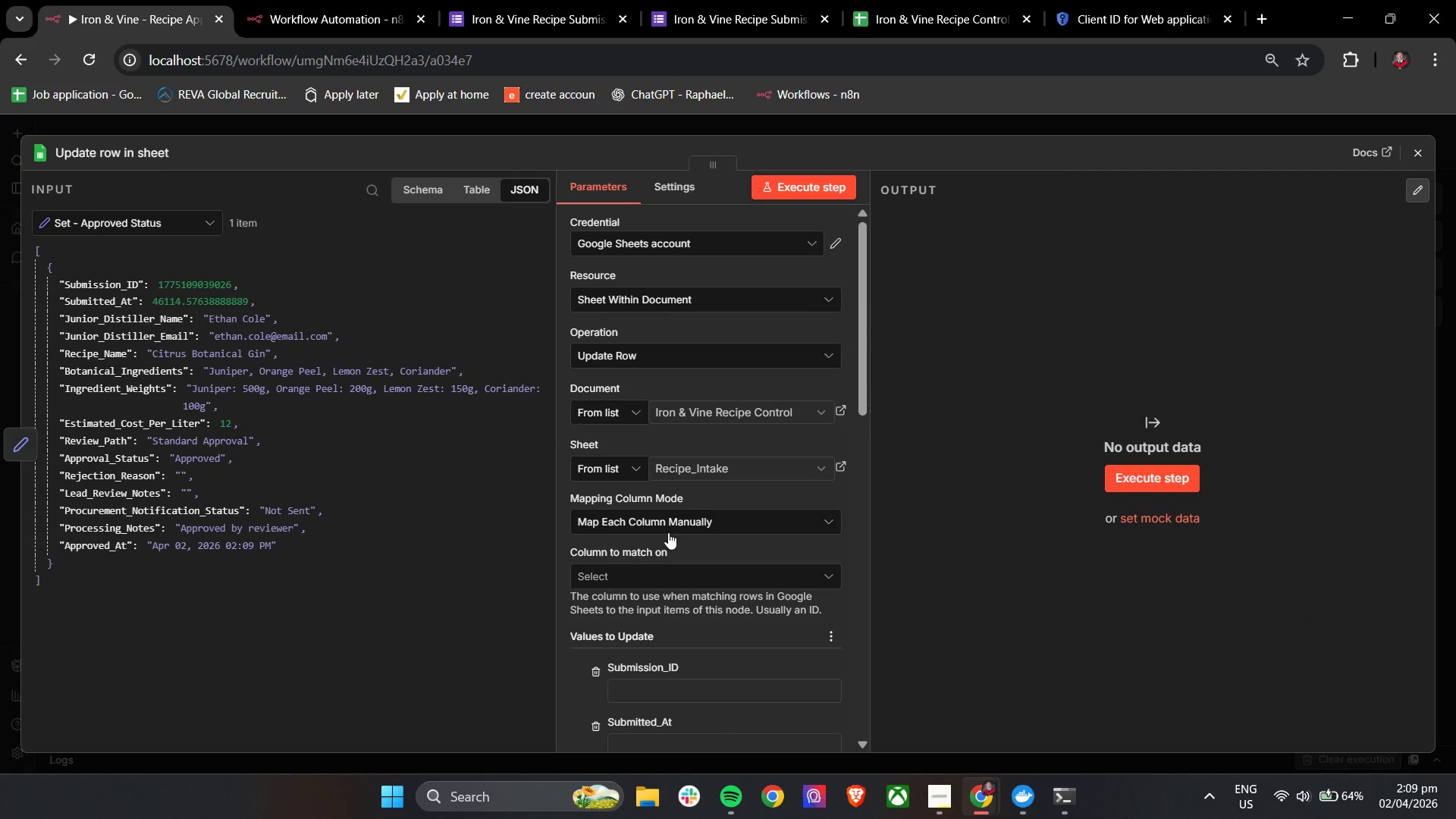 
scroll: coordinate [733, 461], scroll_direction: down, amount: 3.0
 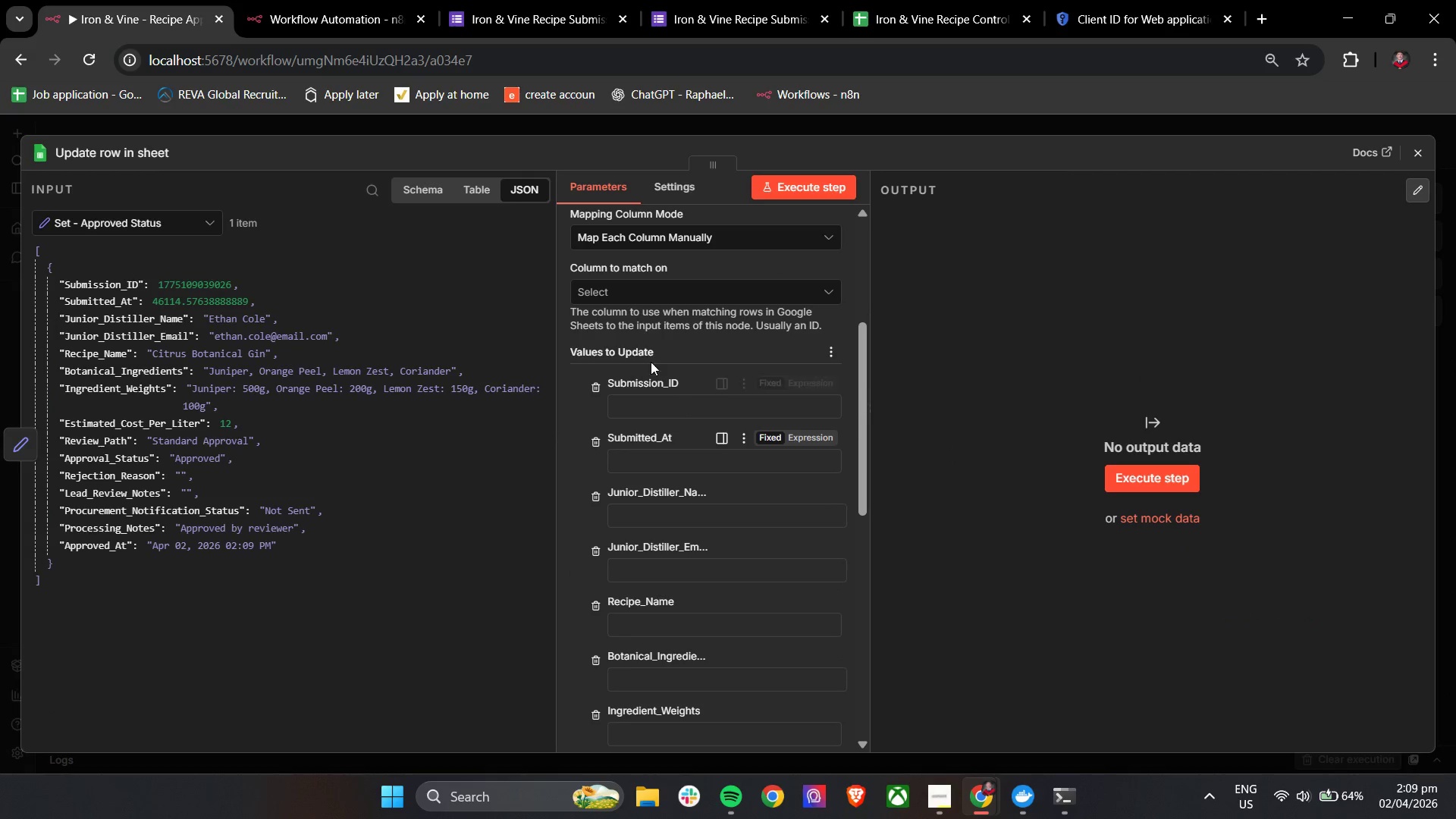 
left_click([616, 282])
 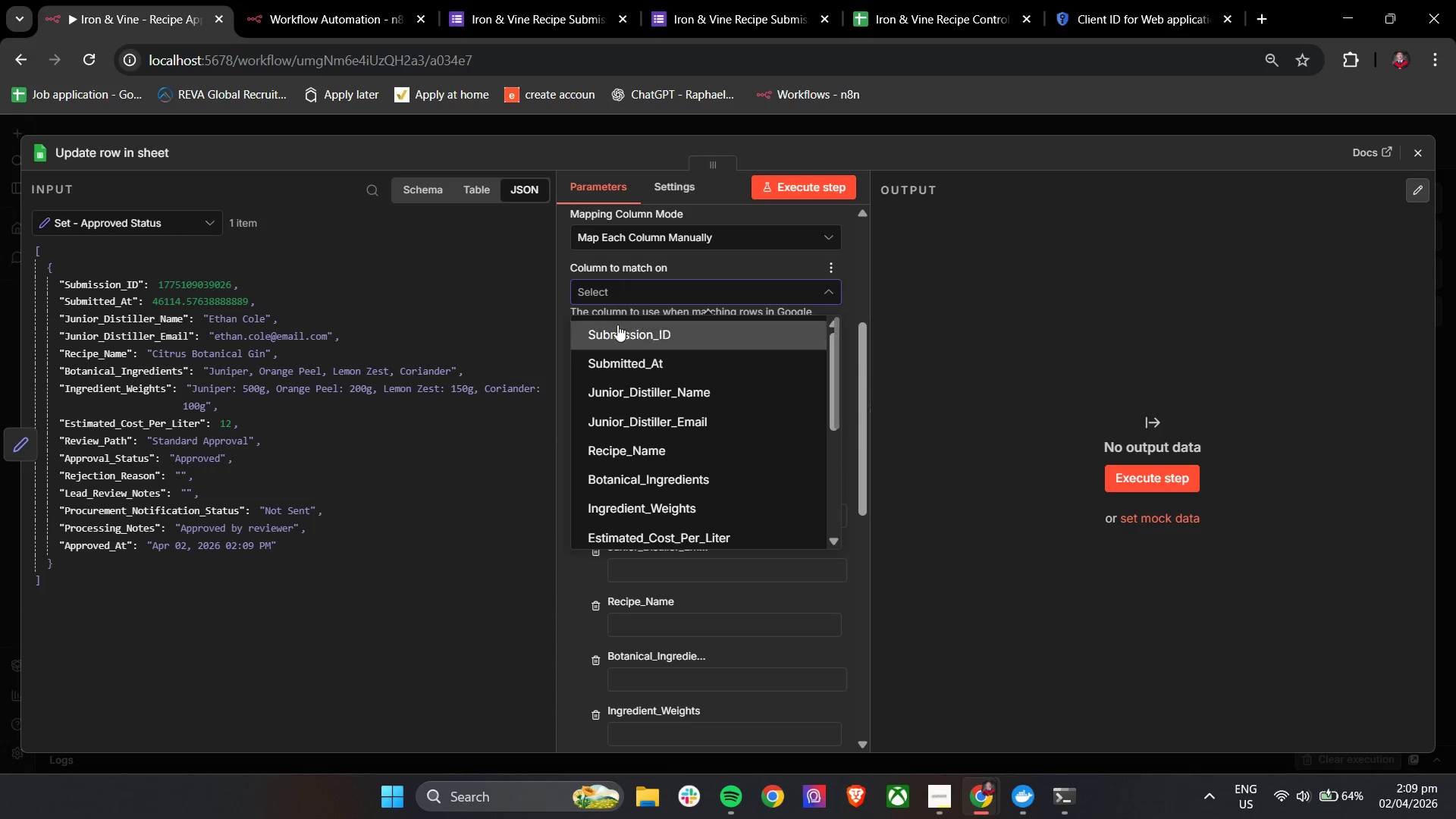 
left_click([617, 335])
 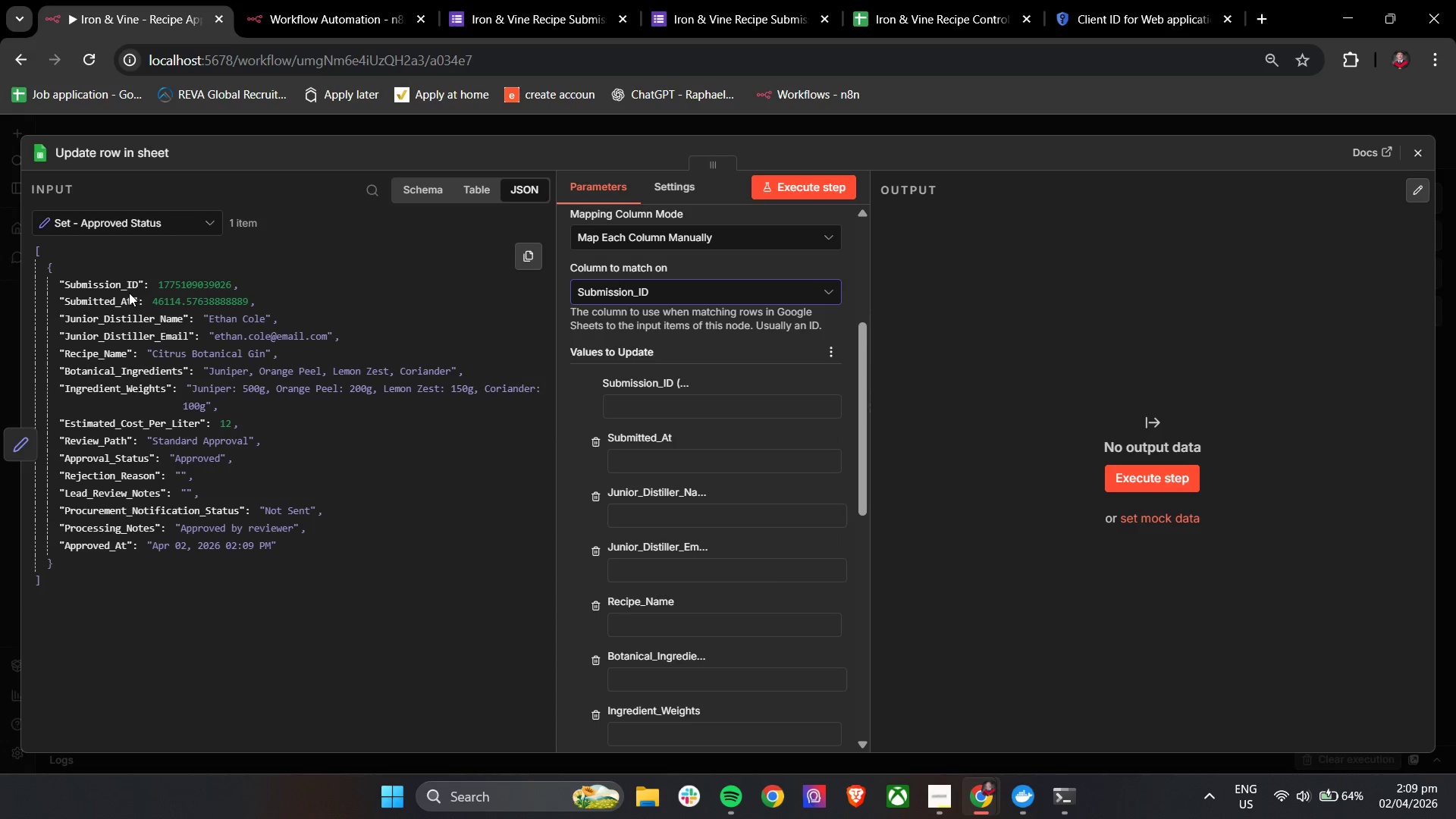 
left_click_drag(start_coordinate=[105, 290], to_coordinate=[655, 412])
 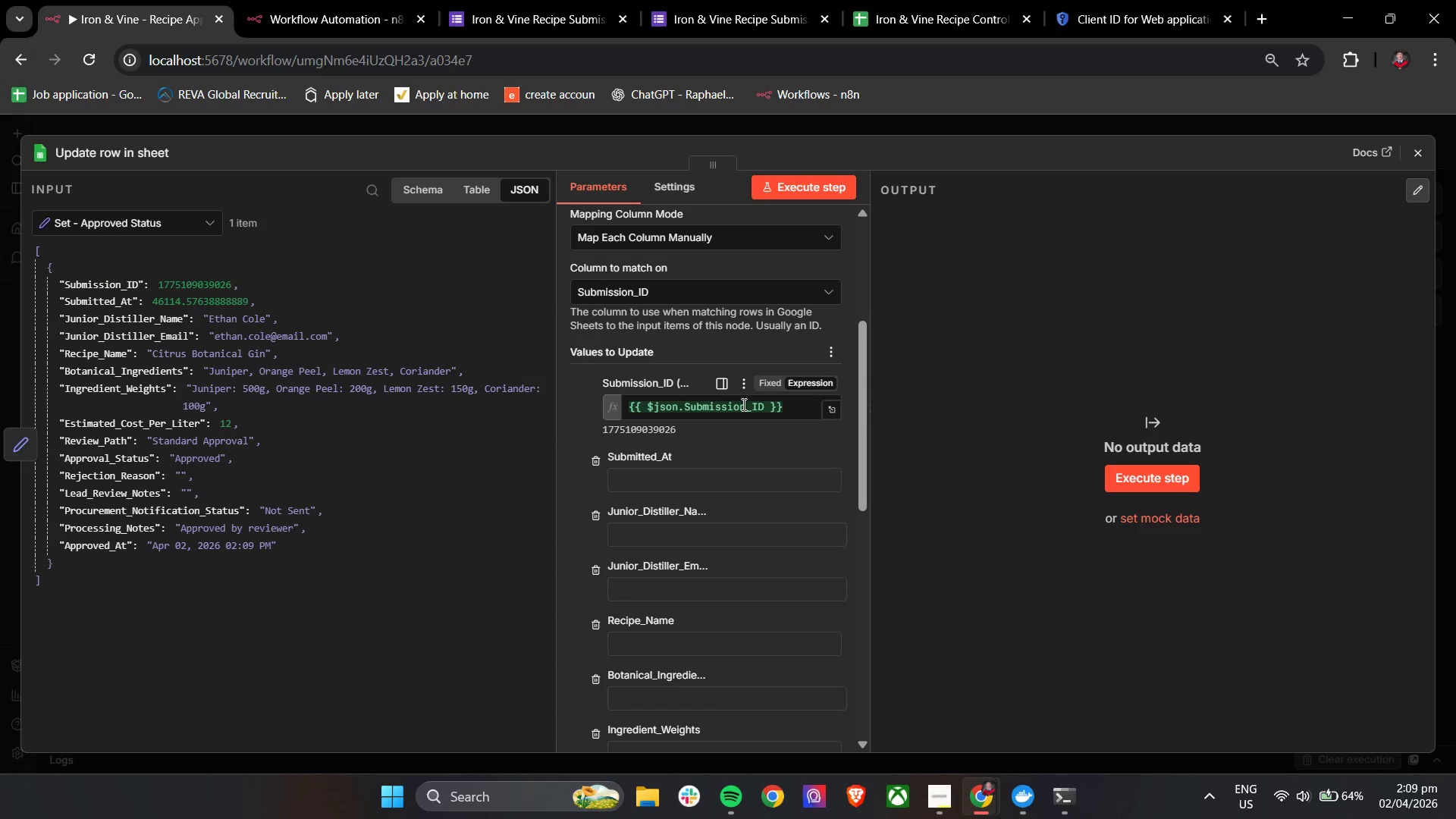 
double_click([783, 407])
 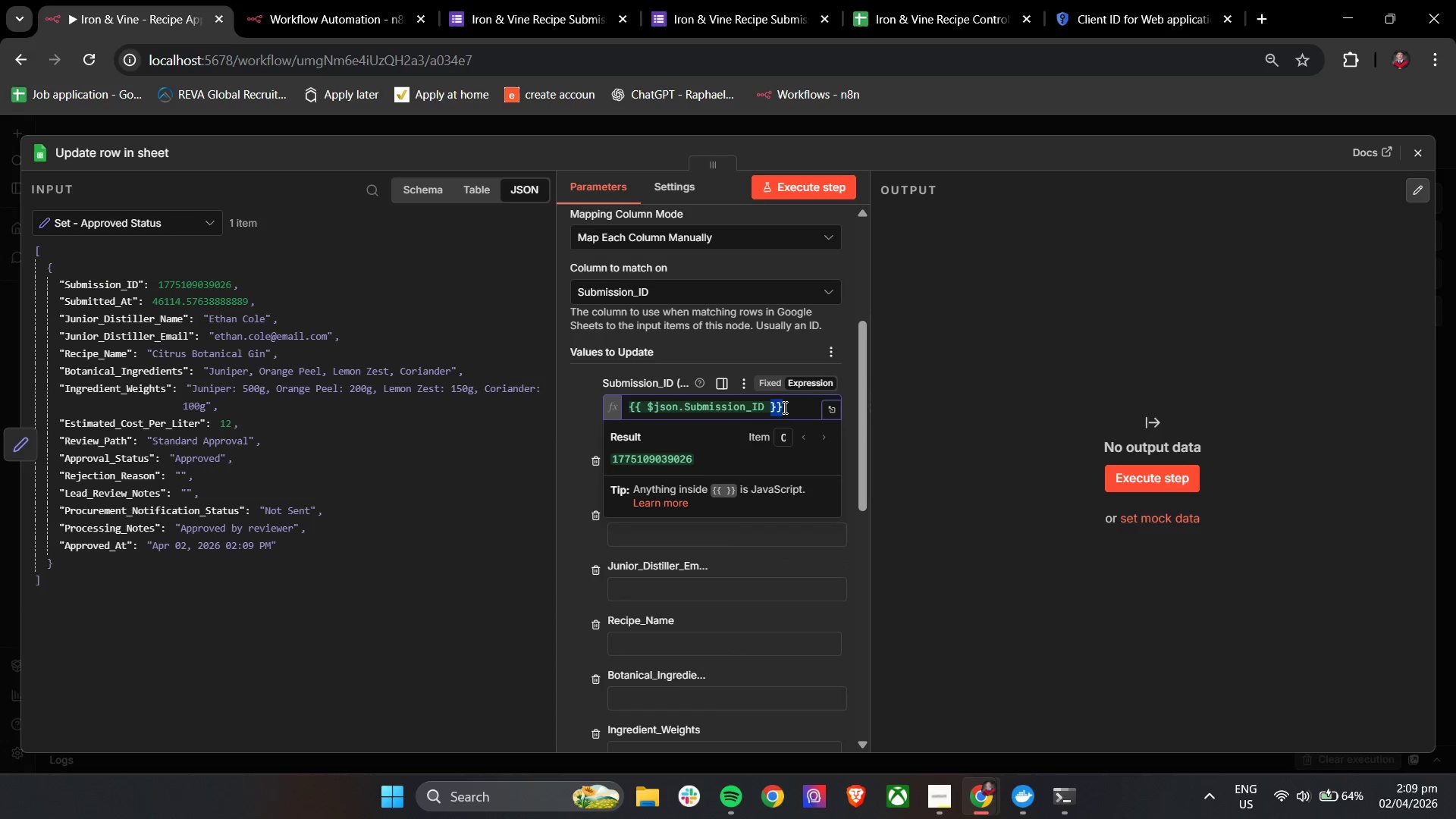 
triple_click([783, 407])
 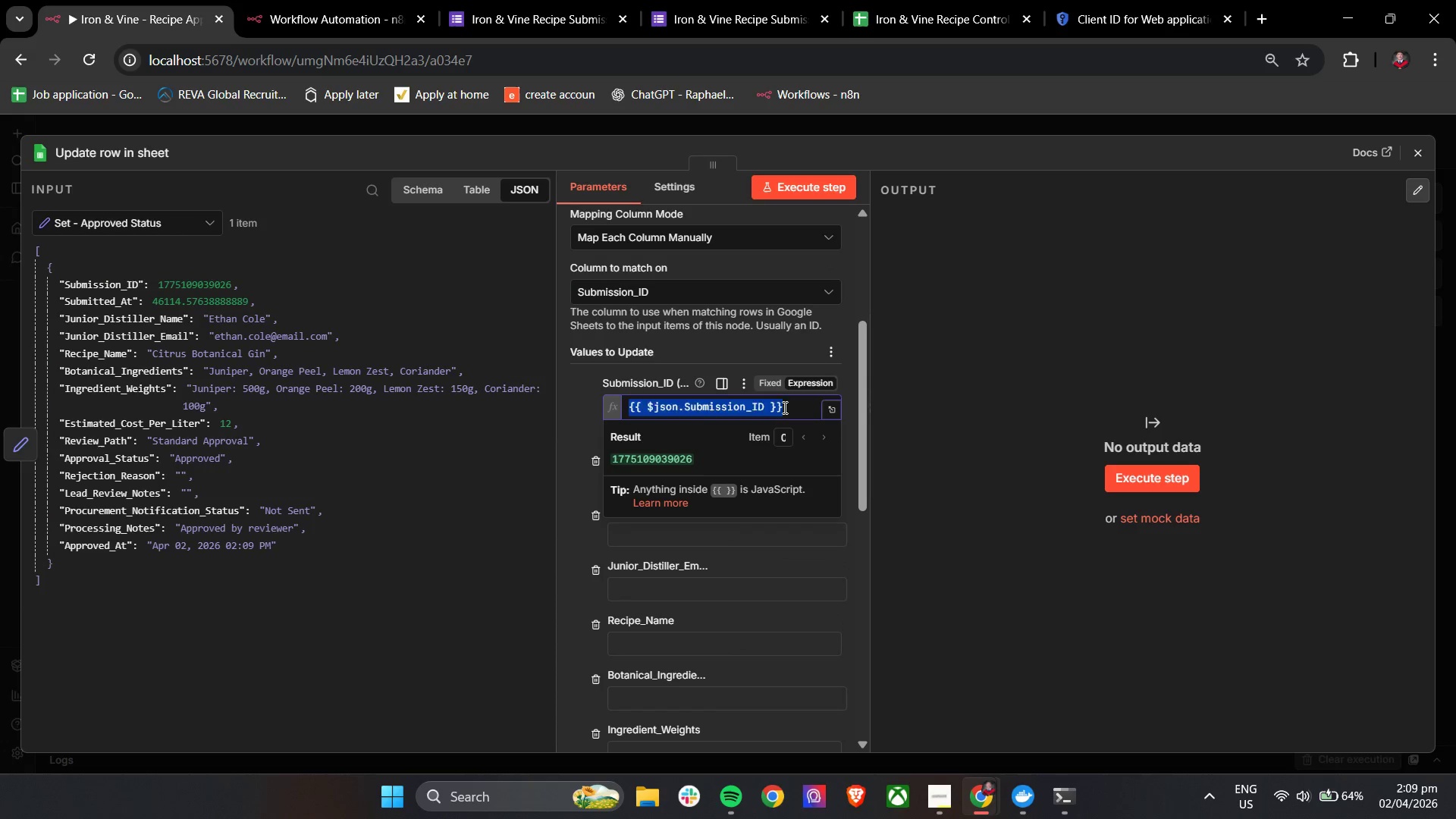 
key(Backspace)
 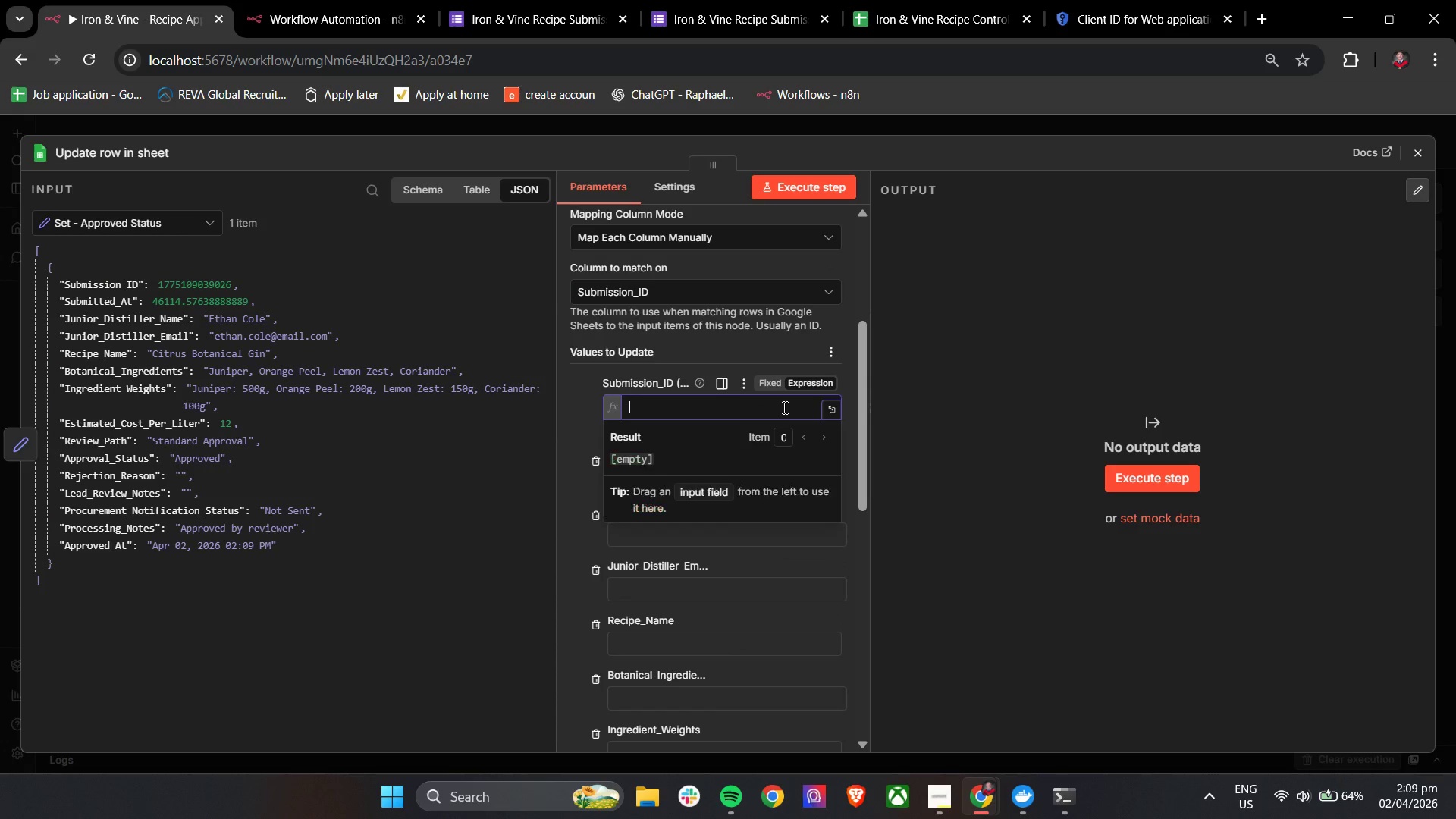 
key(Shift+BracketLeft)
 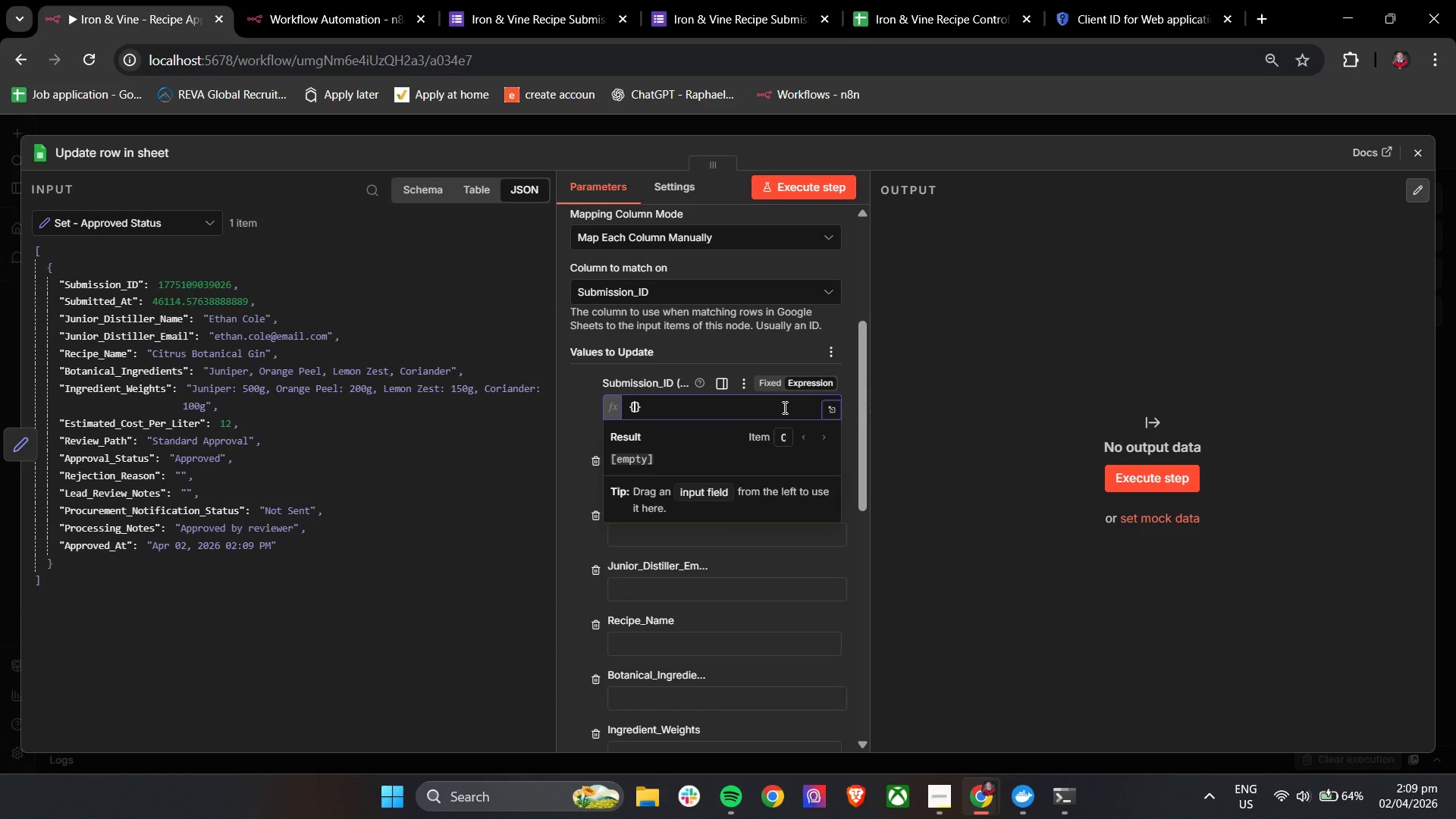 
key(Shift+BracketLeft)
 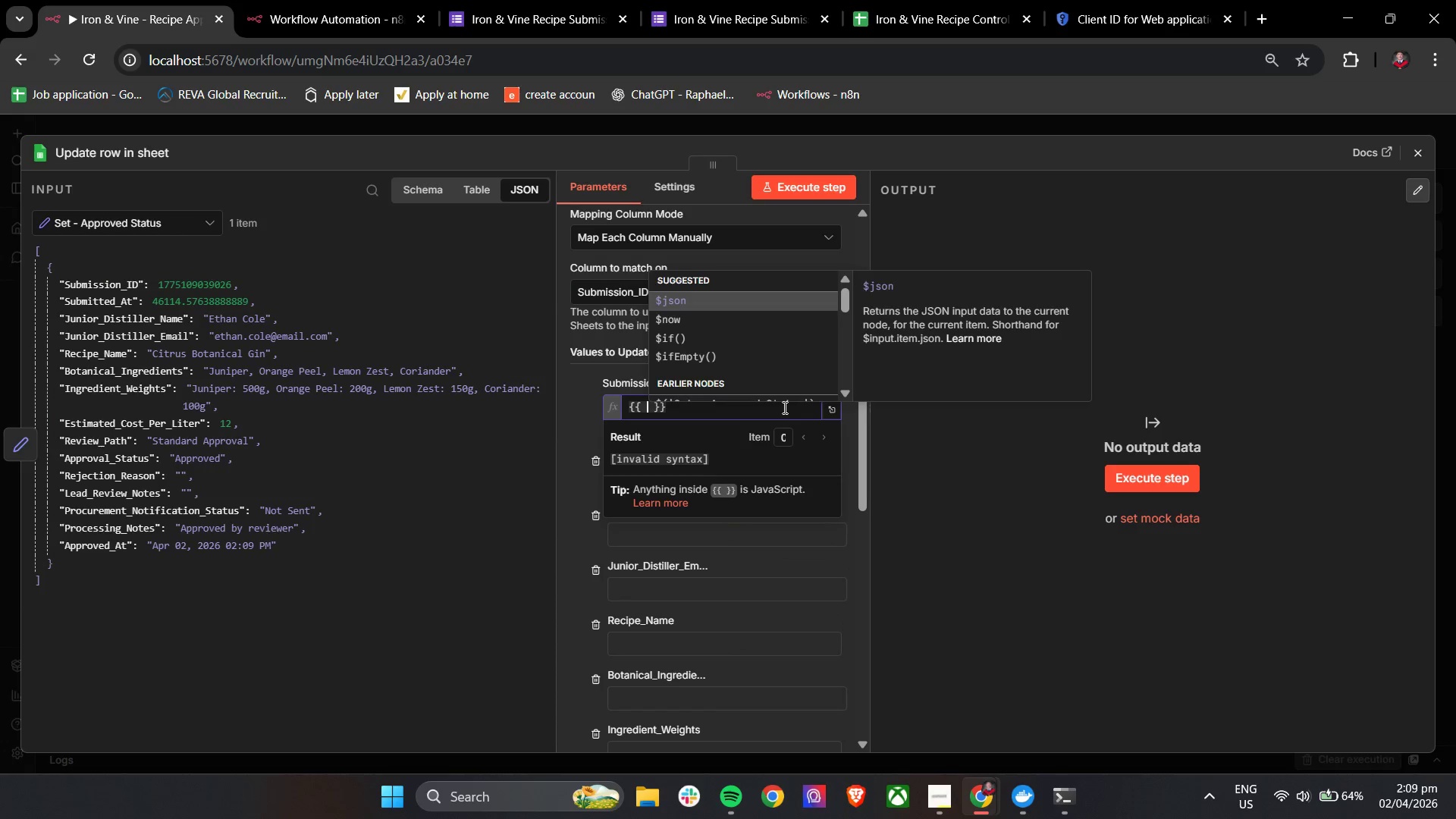 
key(Enter)
 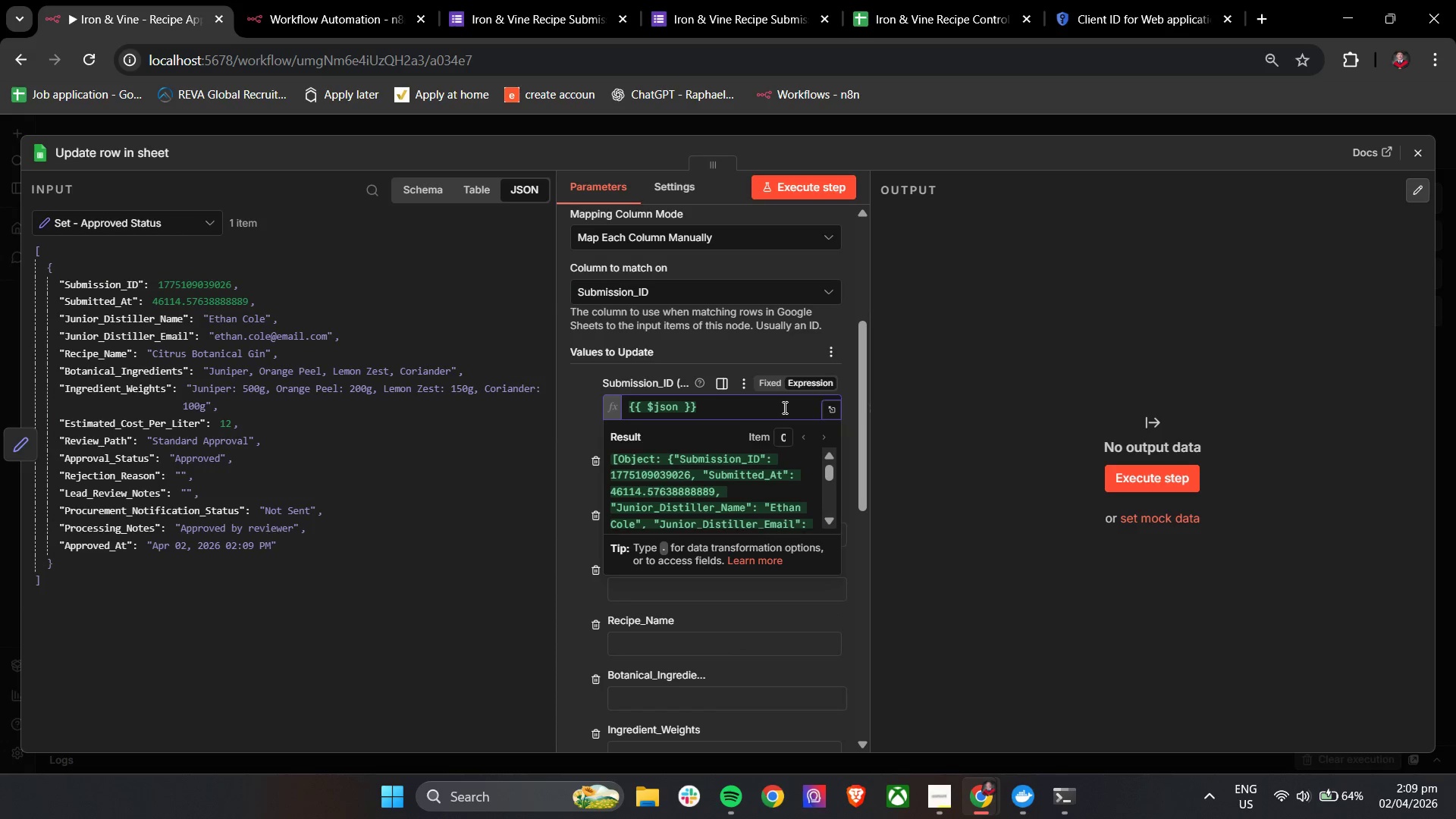 
key(BracketLeft)
 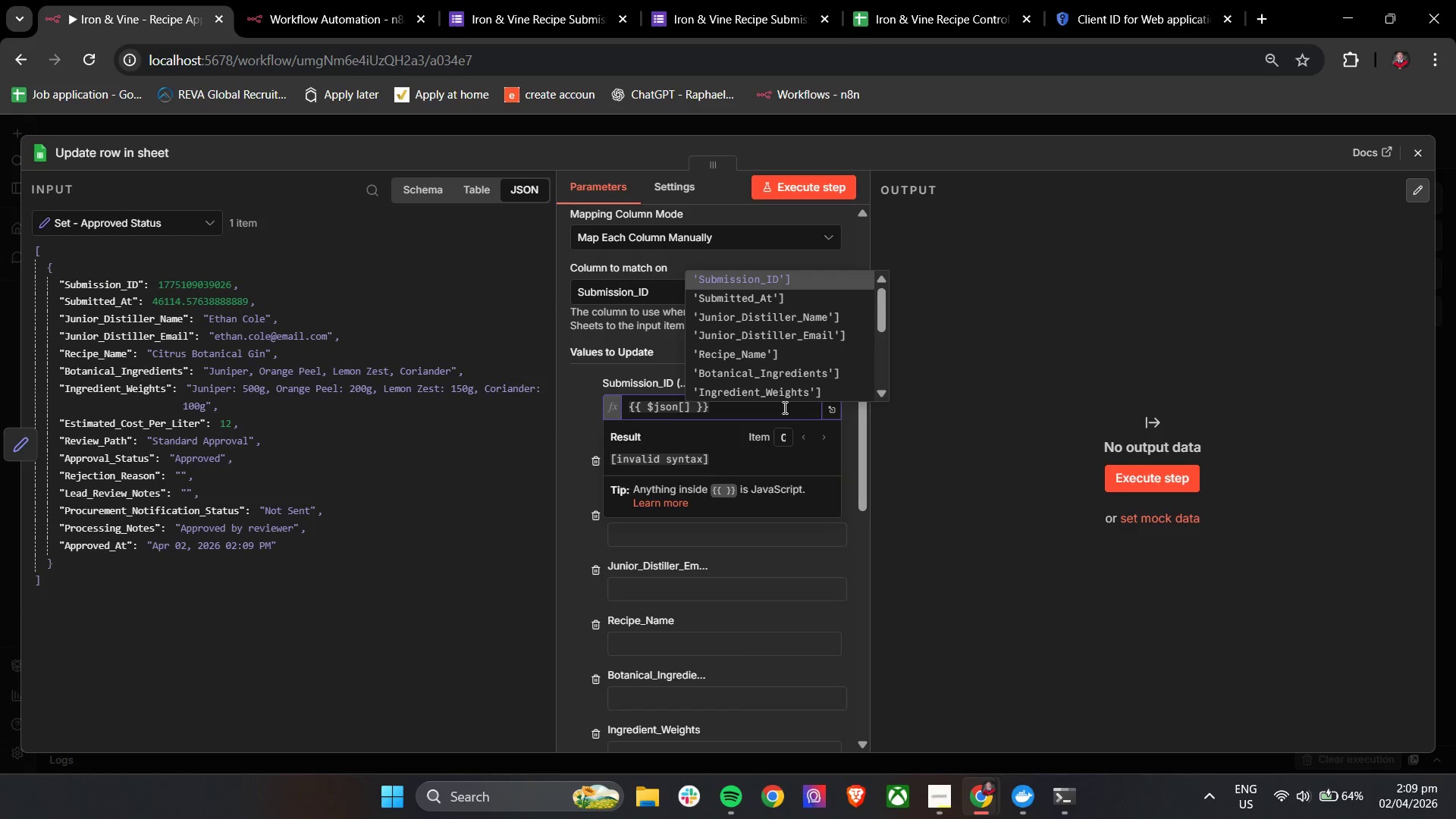 
key(Enter)
 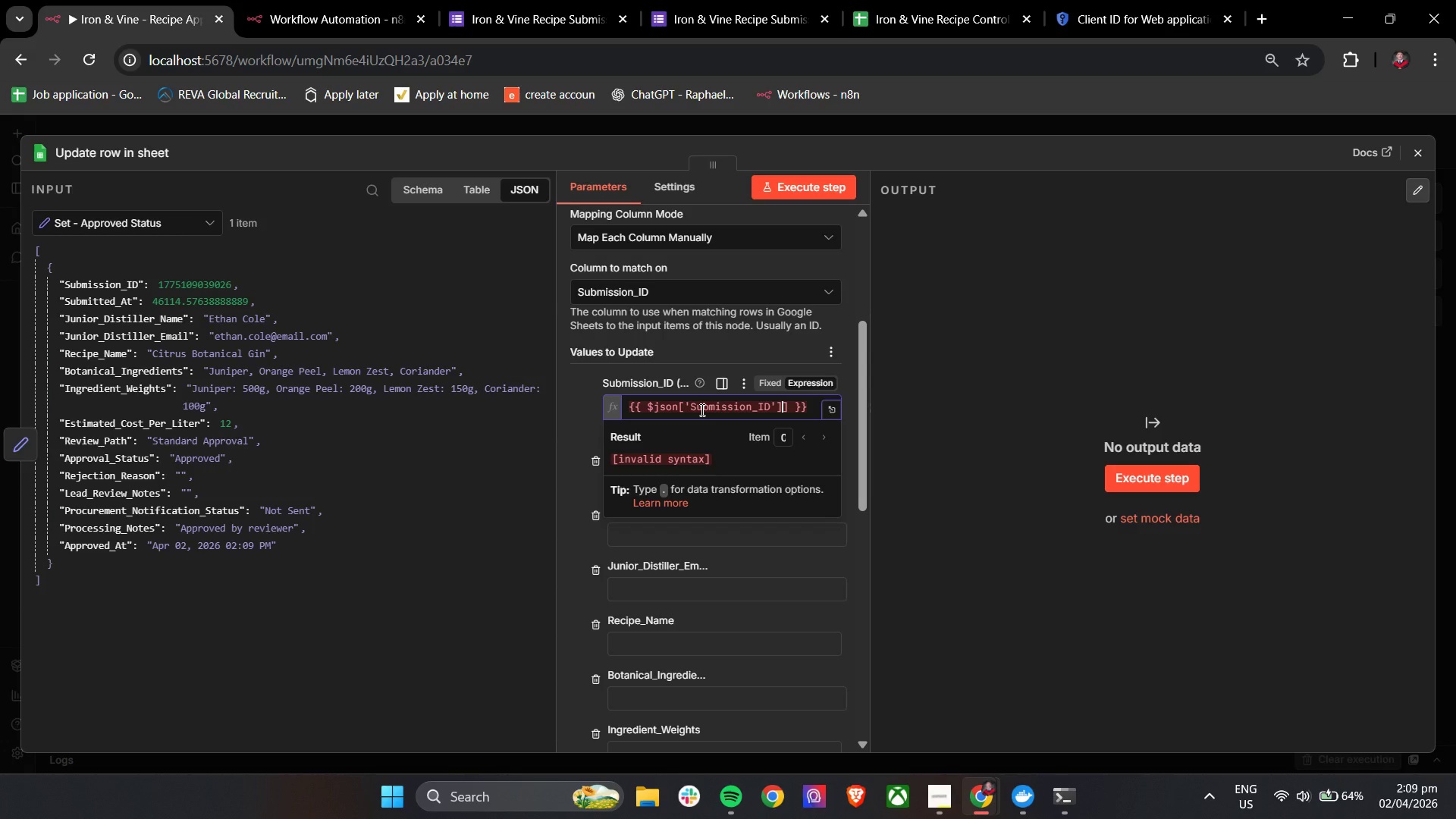 
key(Backspace)
 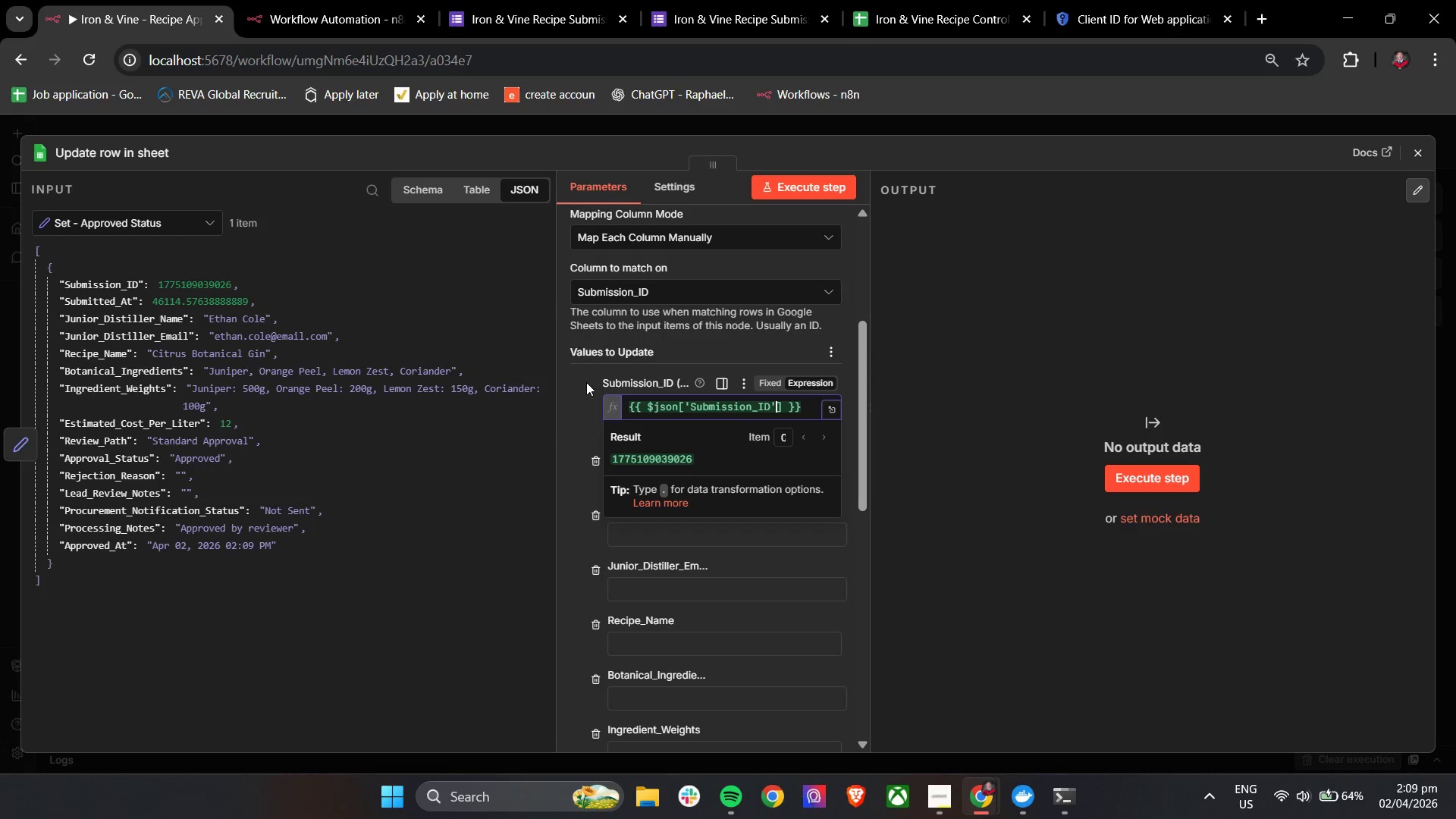 
left_click([575, 383])
 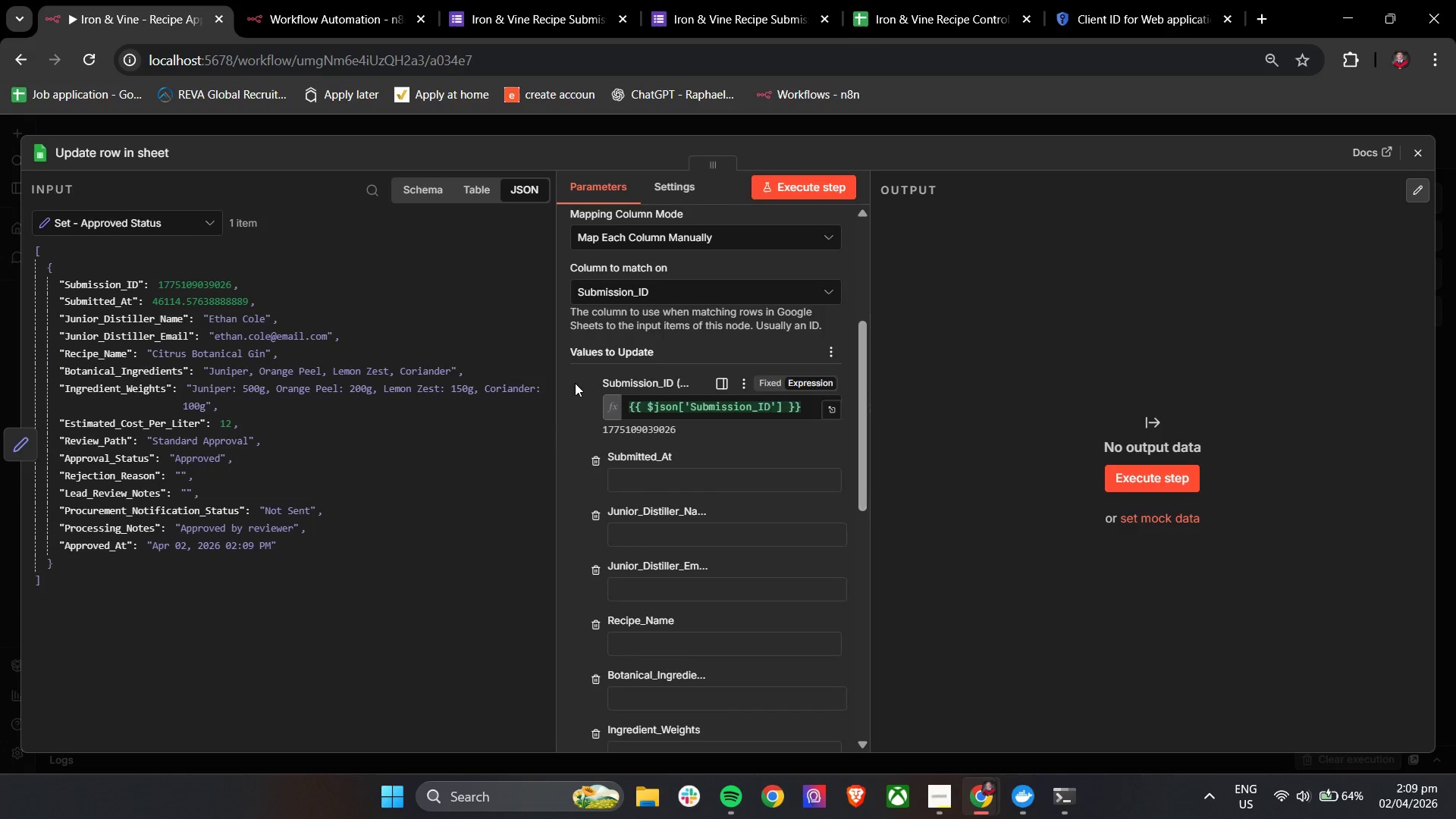 
scroll: coordinate [575, 383], scroll_direction: down, amount: 5.0
 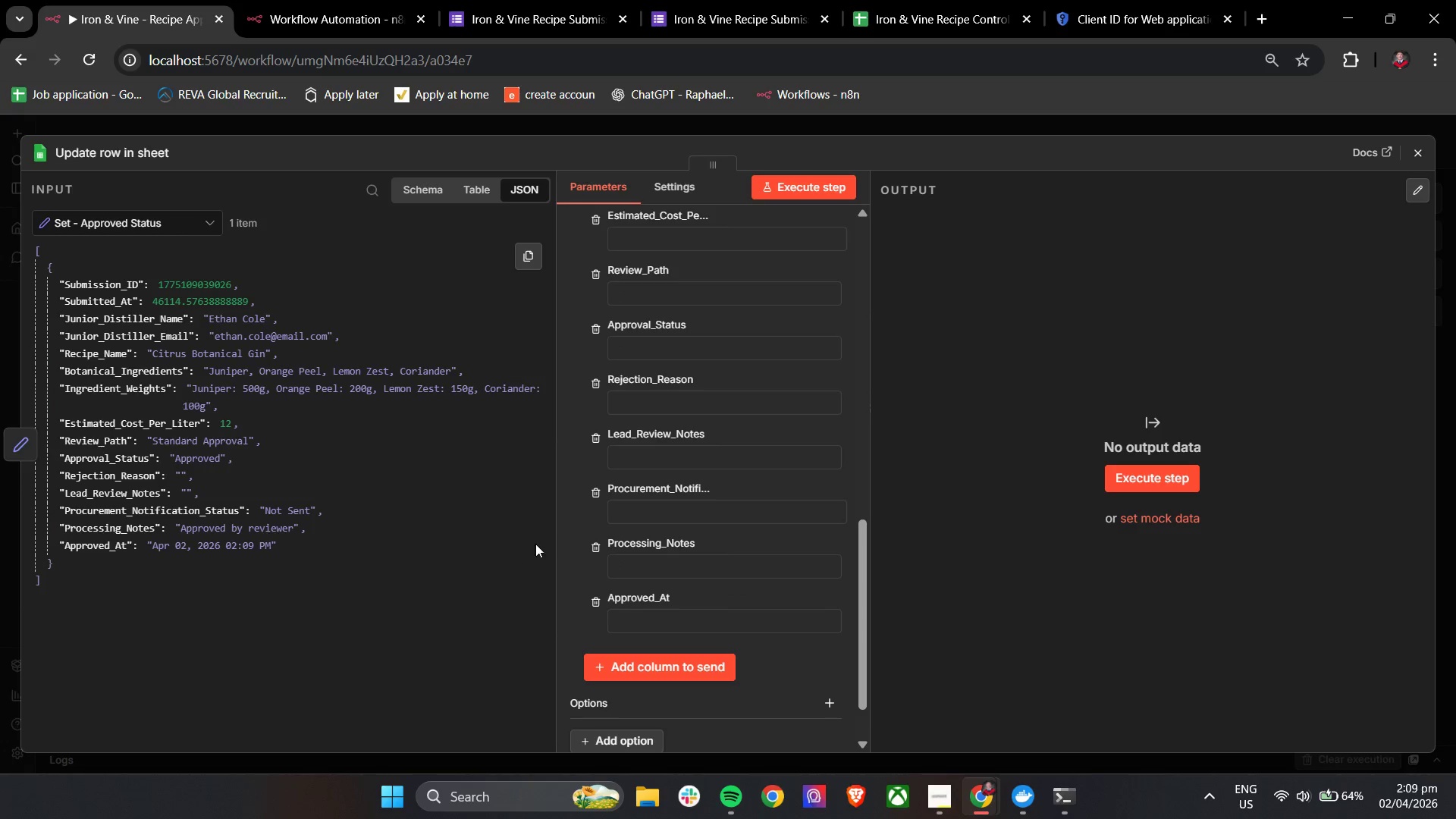 
wait(8.2)
 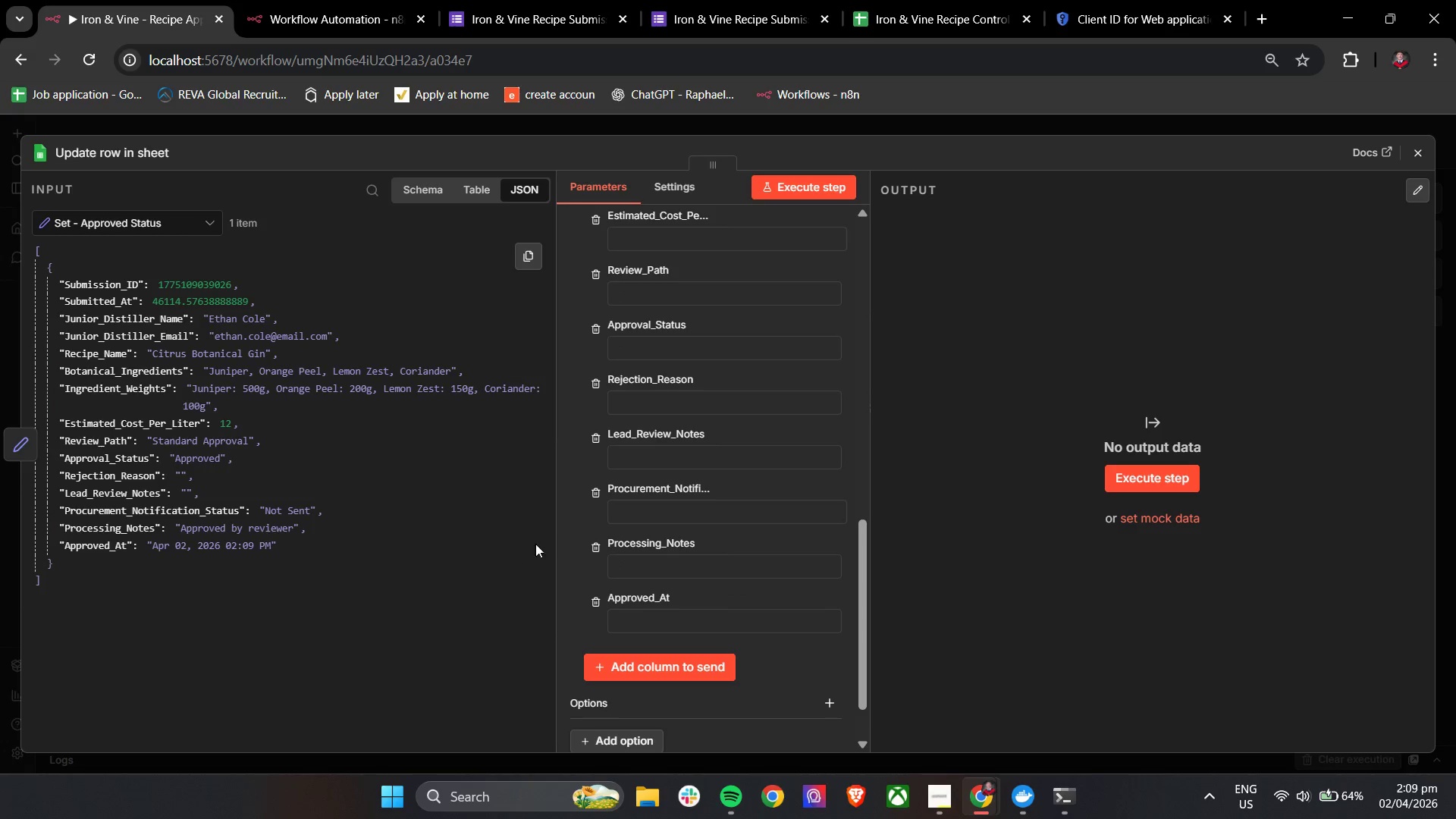 
double_click([676, 288])
 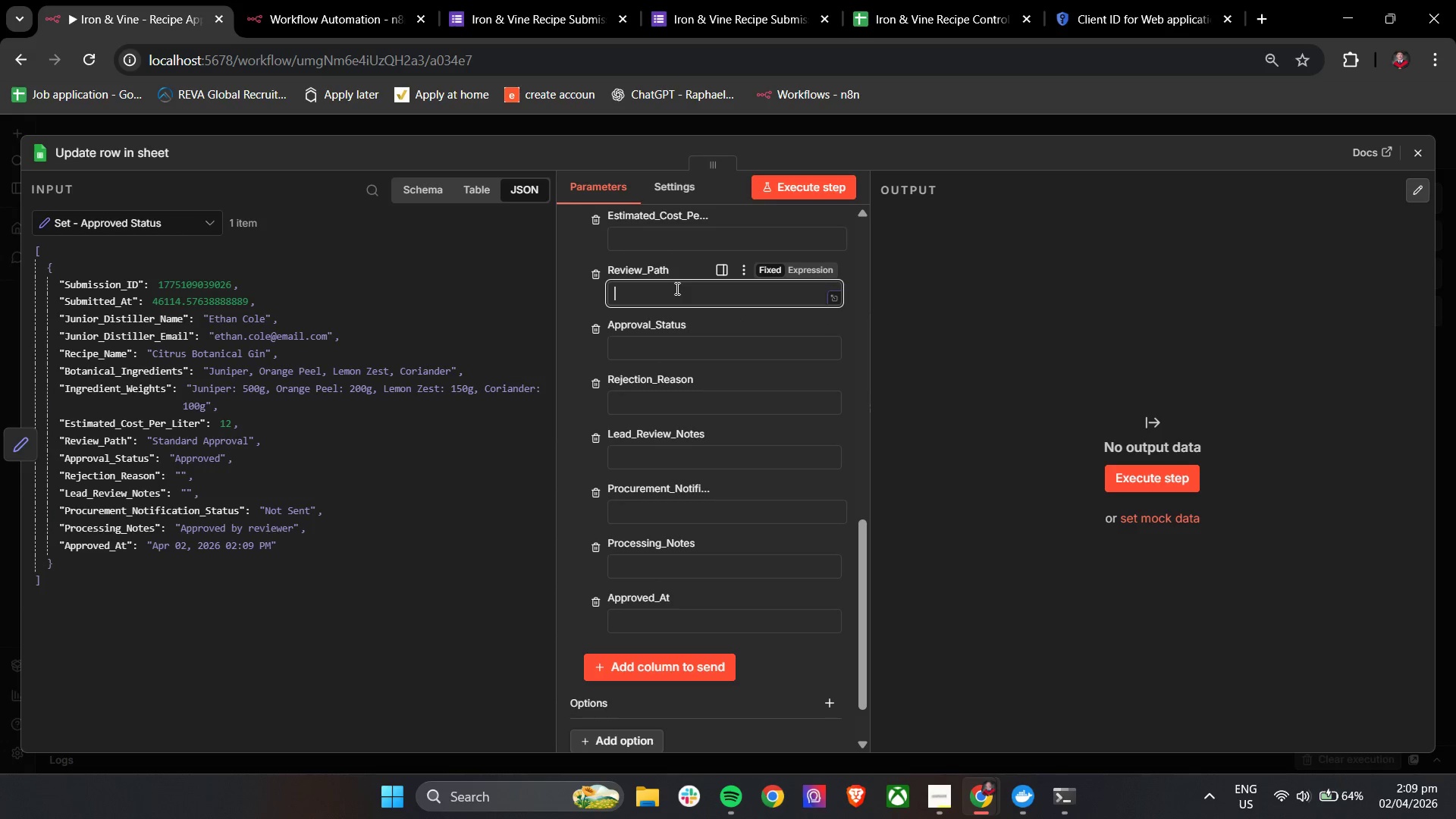 
key(Shift+BracketLeft)
 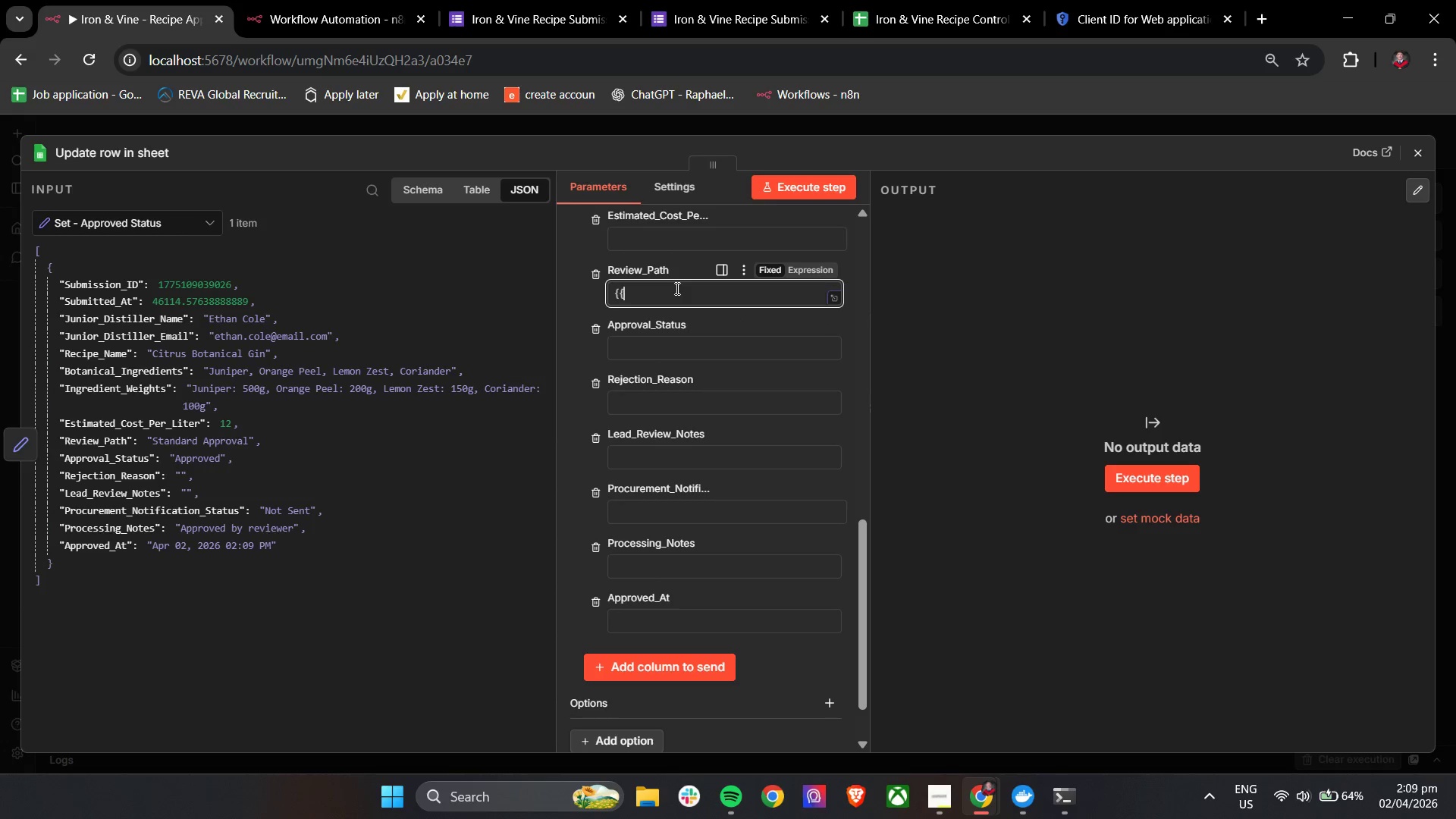 
key(Shift+BracketLeft)
 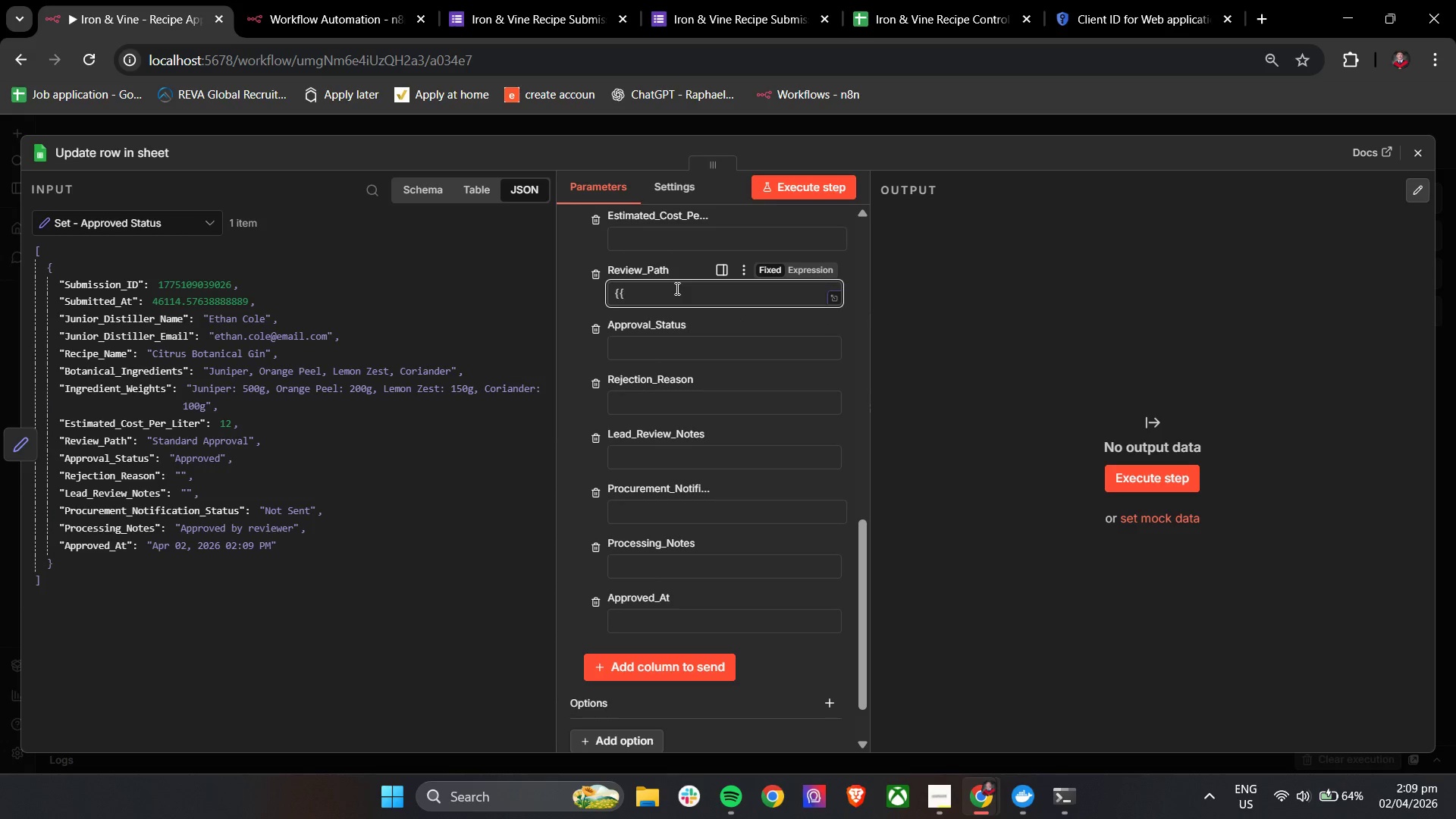 
key(Space)
 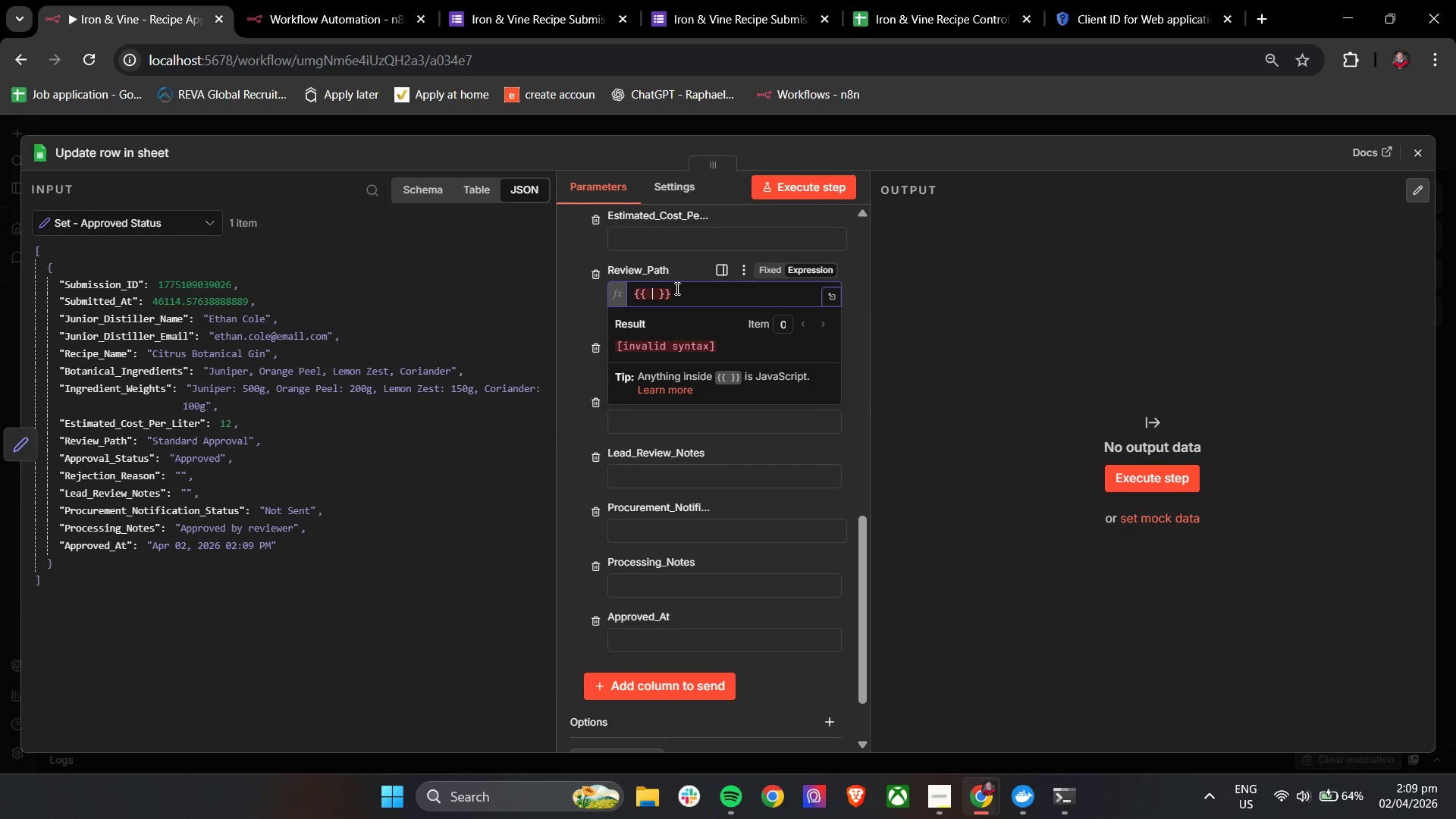 
key(Shift+4)
 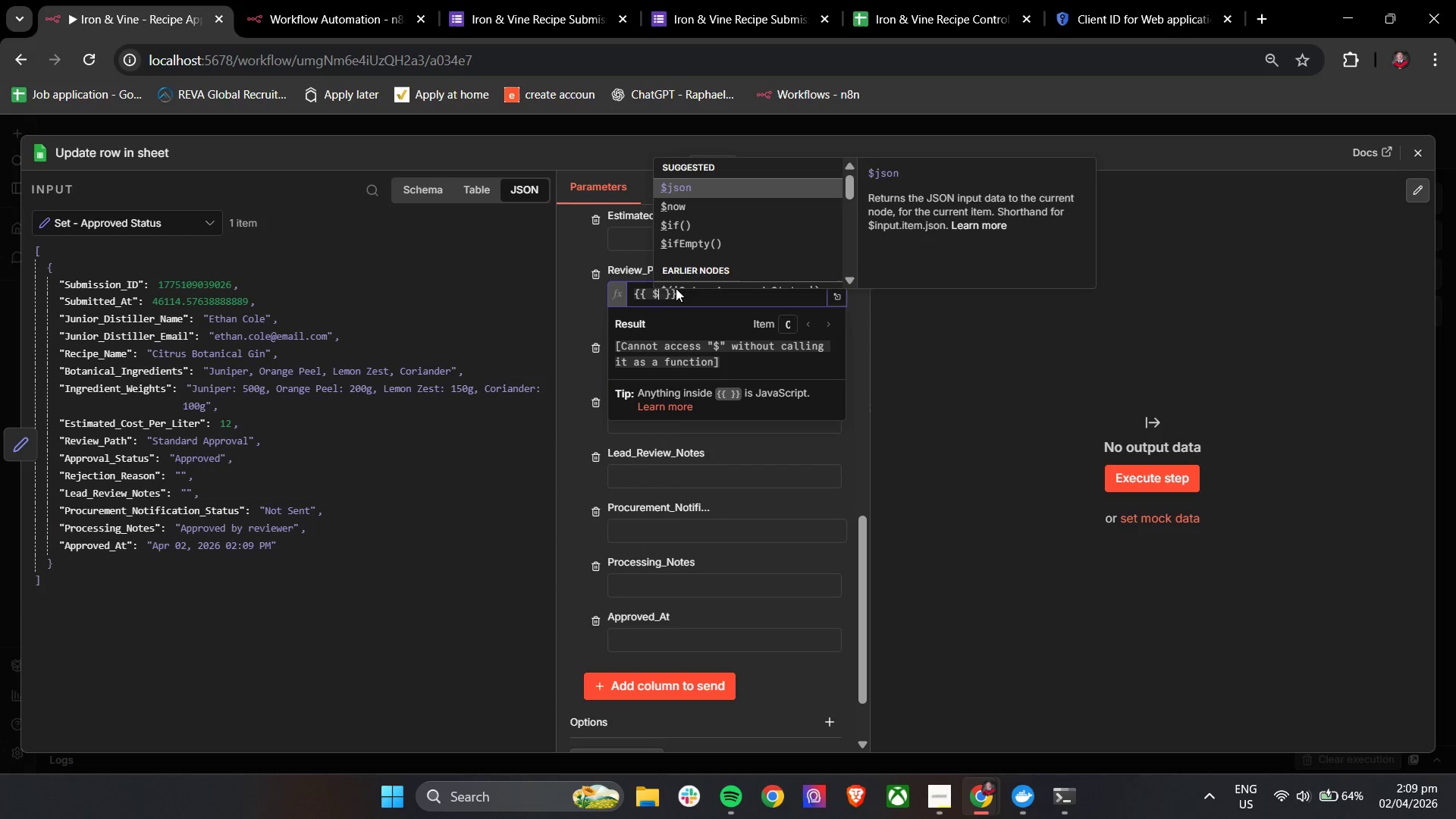 
key(Enter)
 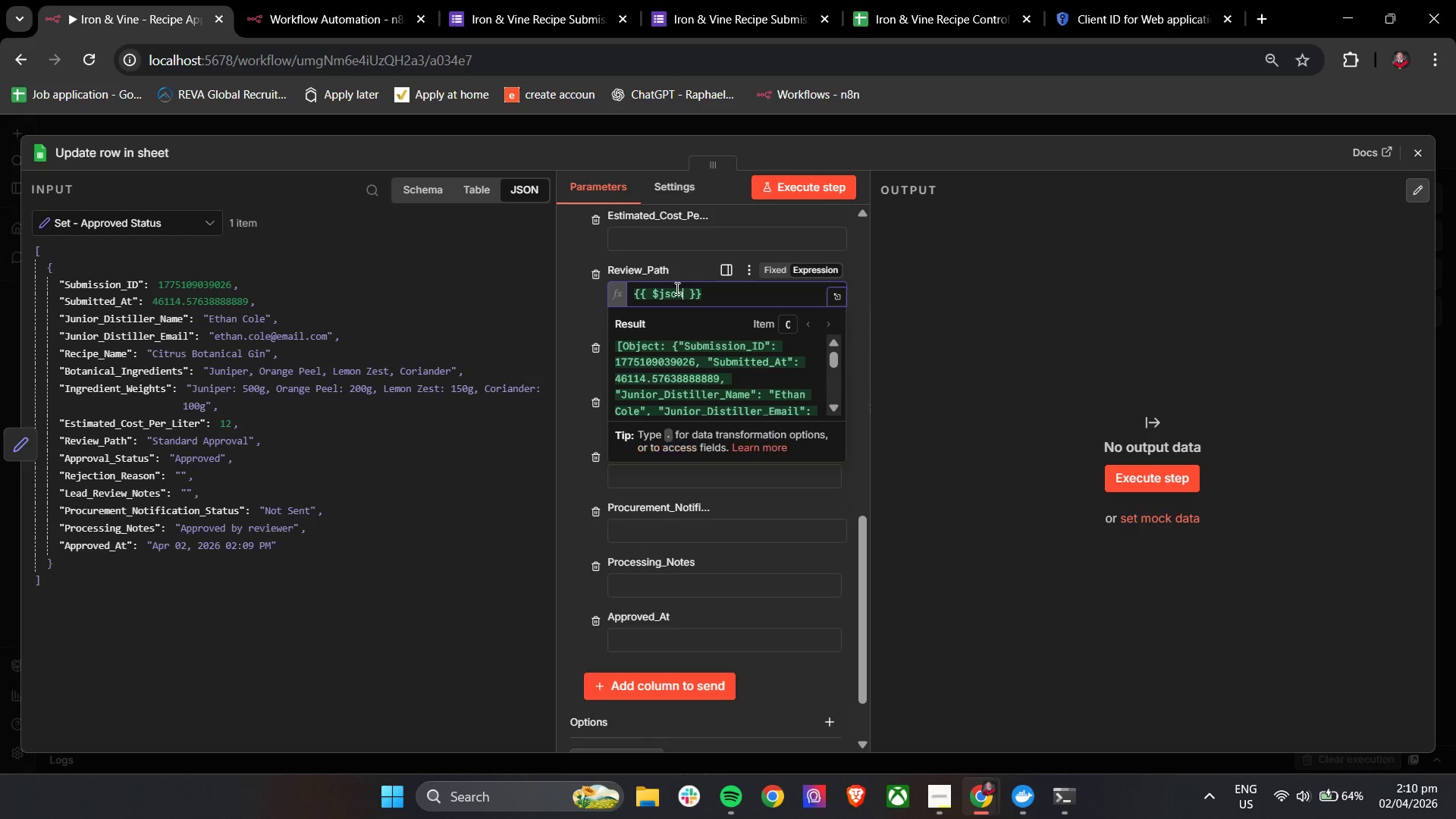 
key(BracketLeft)
 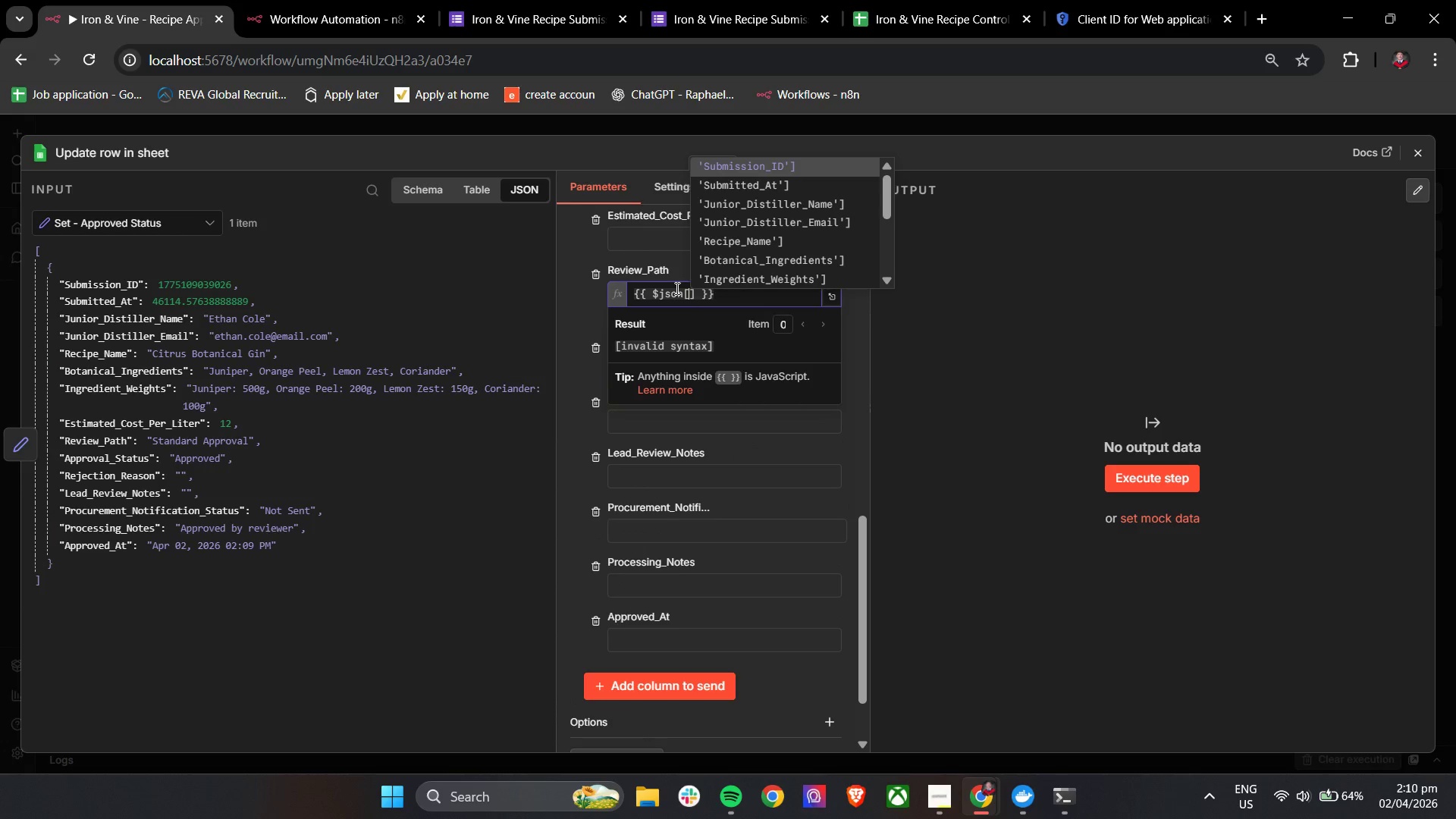 
key(ArrowDown)
 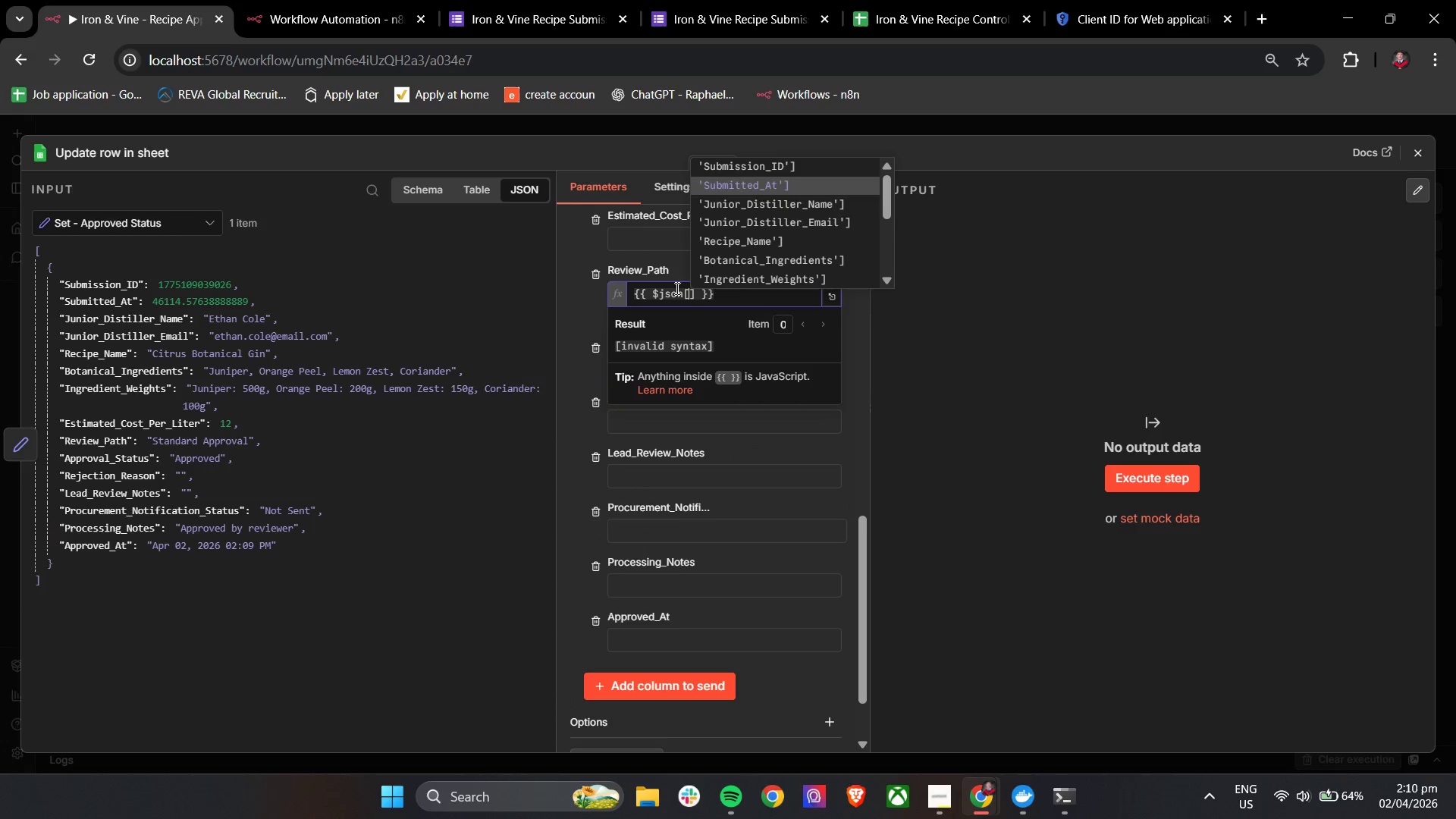 
key(ArrowDown)
 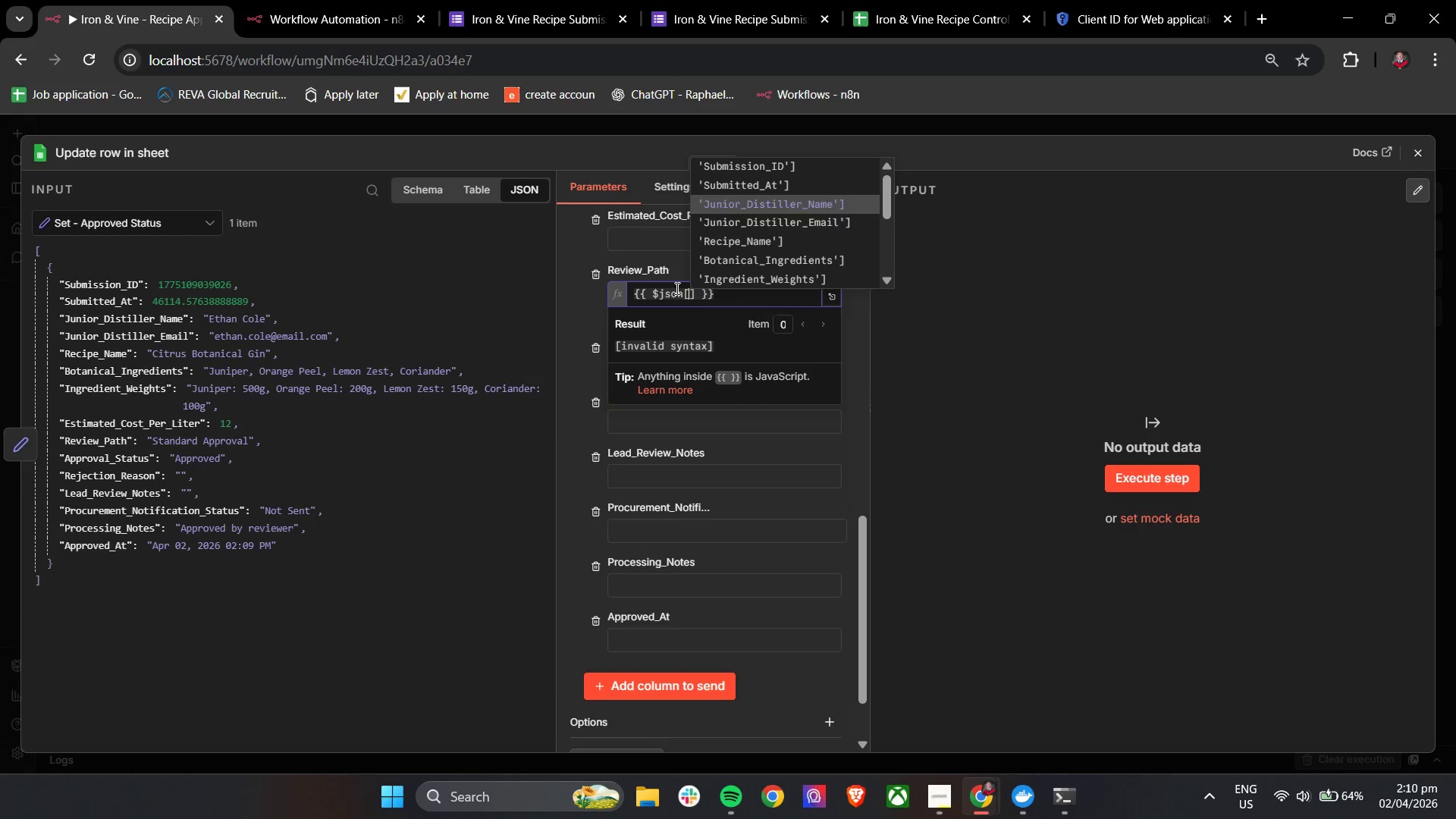 
key(ArrowDown)
 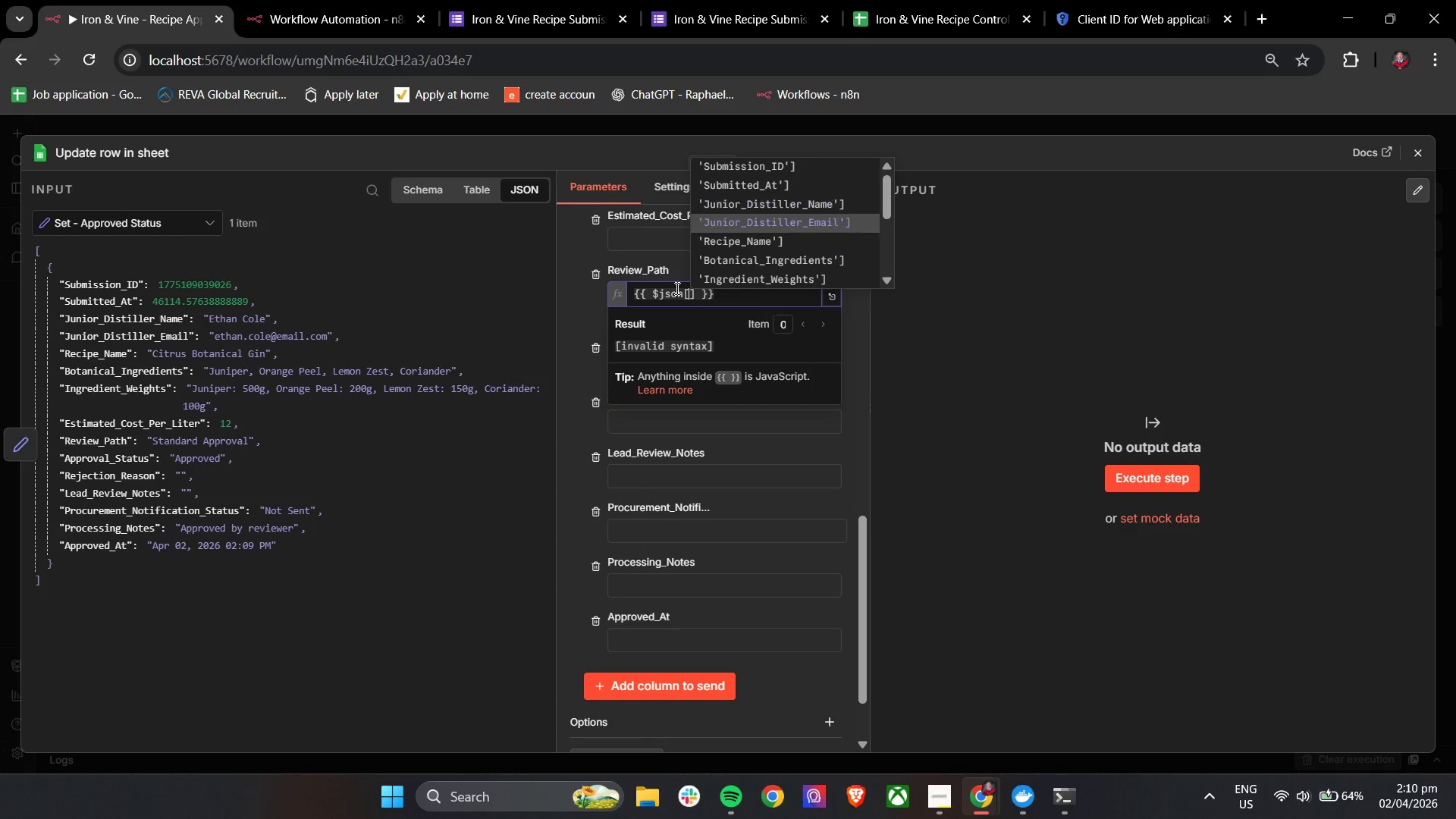 
key(ArrowDown)
 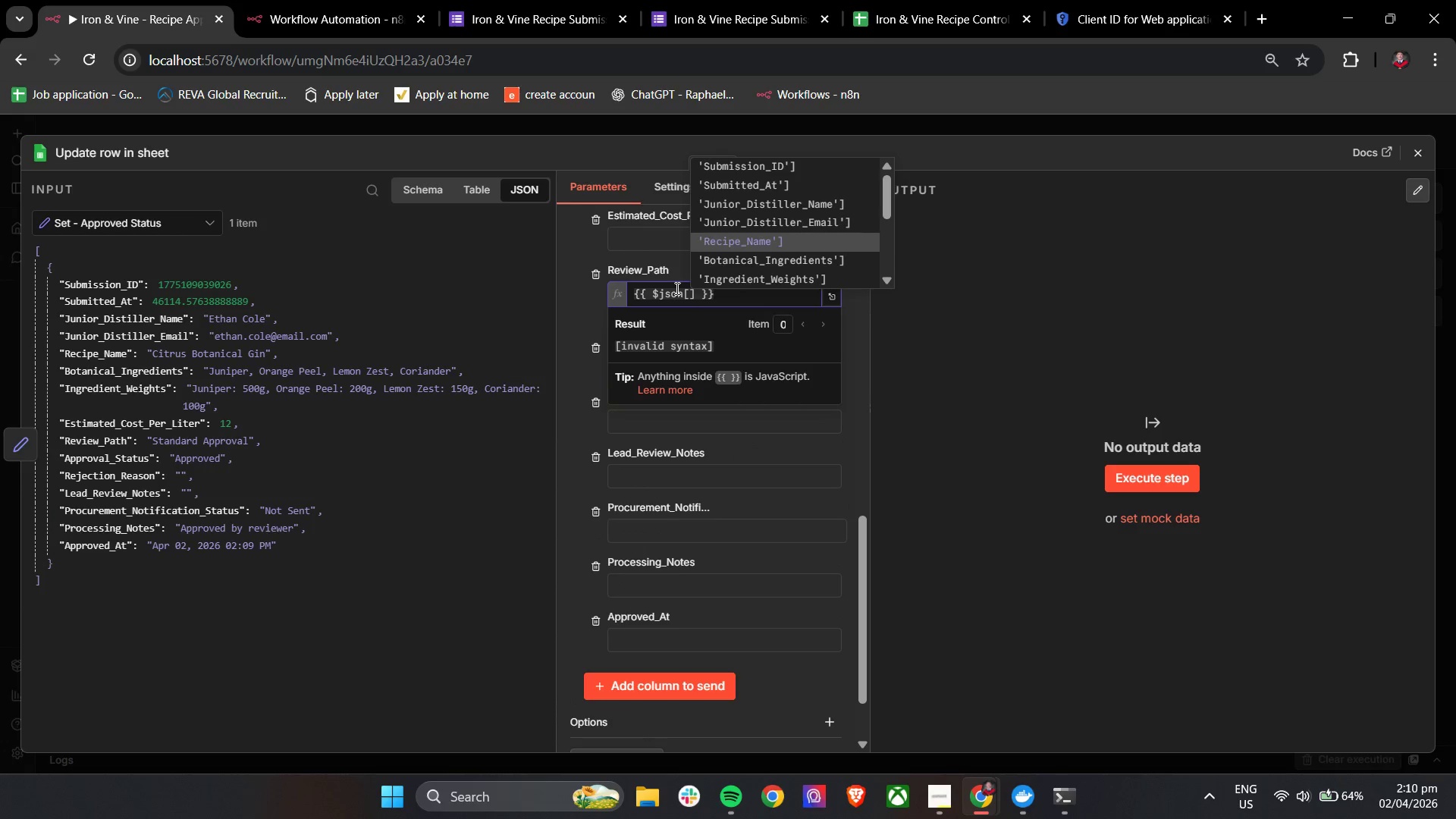 
key(ArrowDown)
 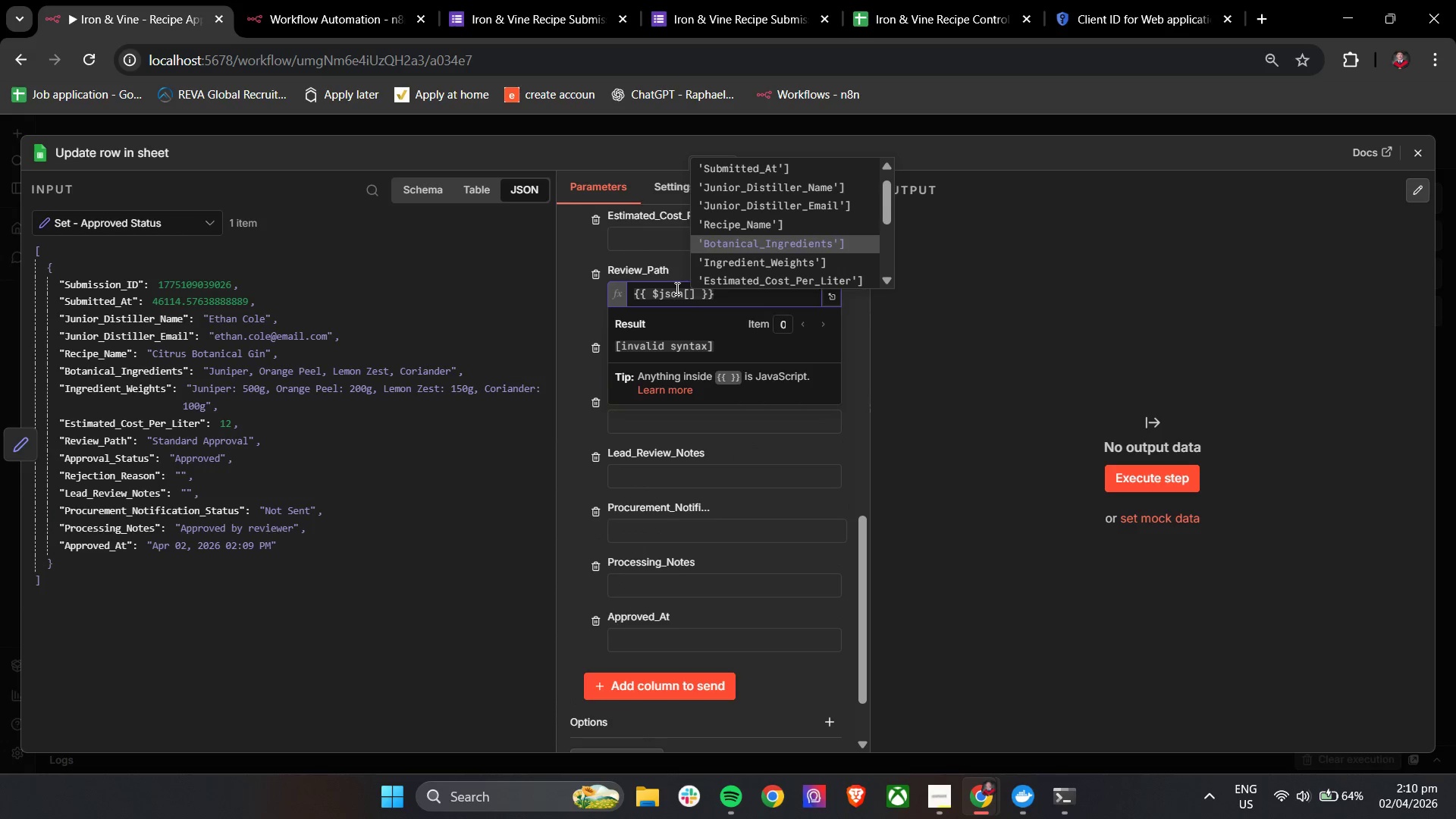 
key(ArrowDown)
 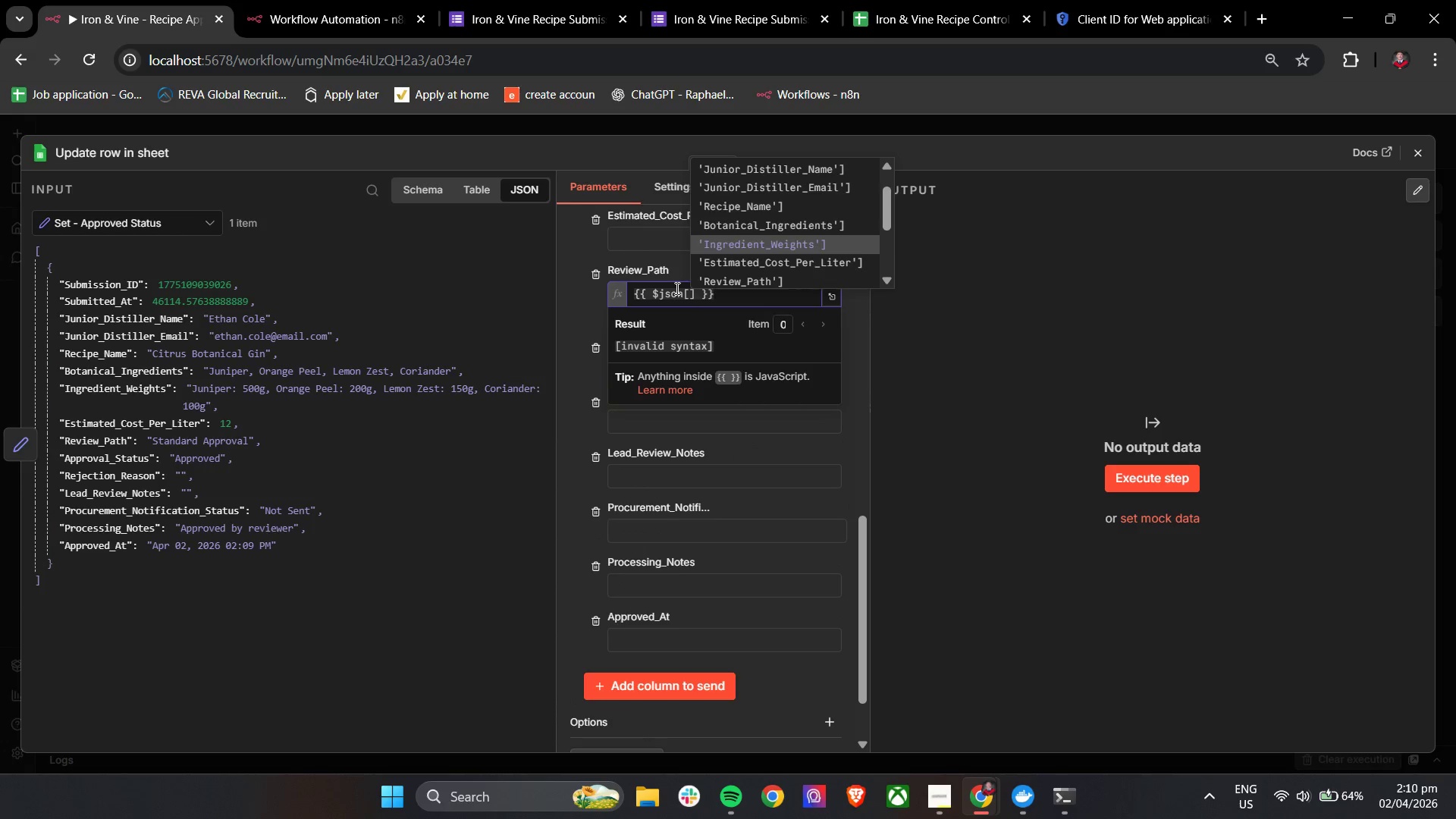 
key(ArrowDown)
 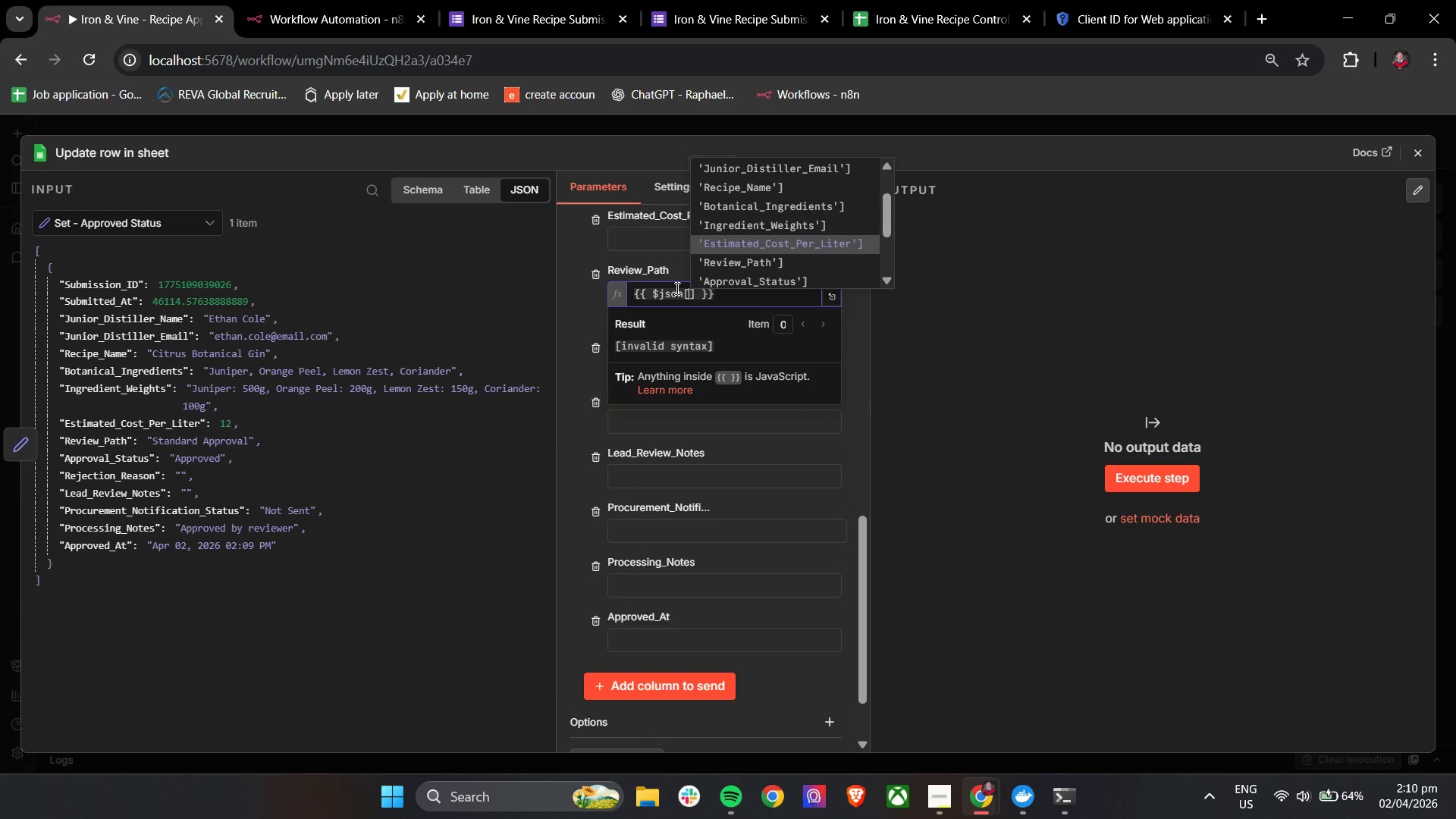 
key(ArrowDown)
 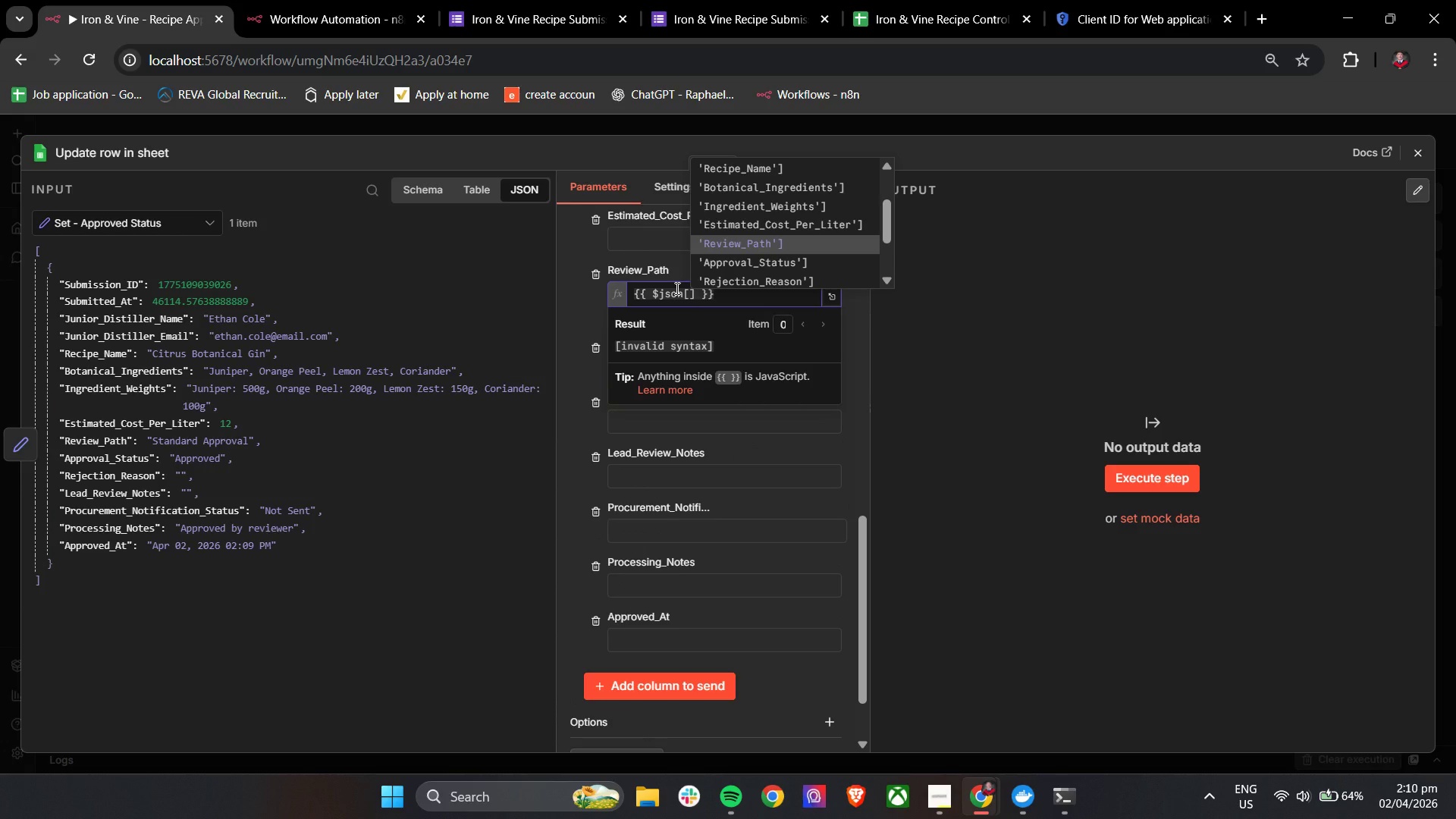 
key(Enter)
 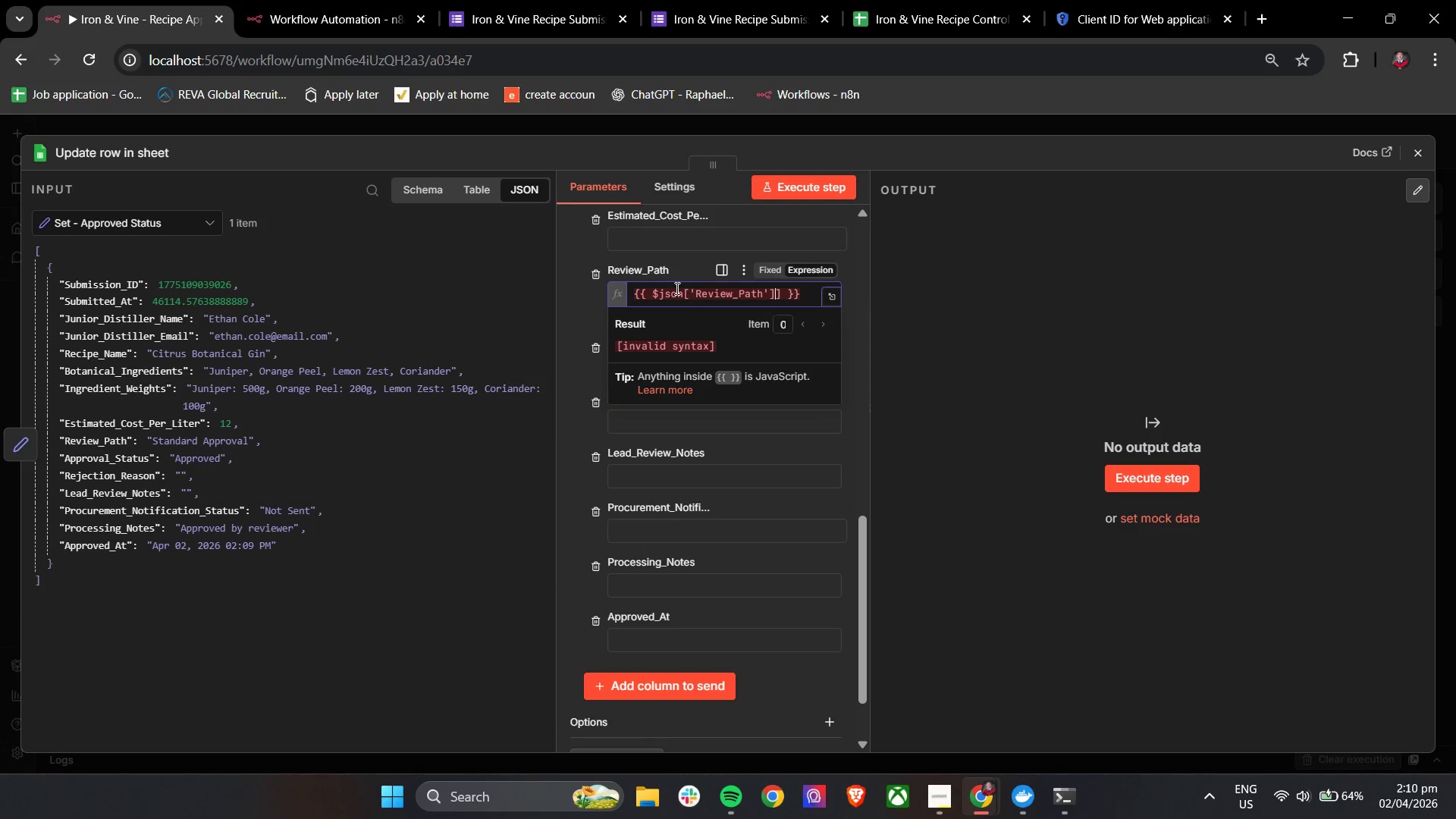 
key(Backspace)
 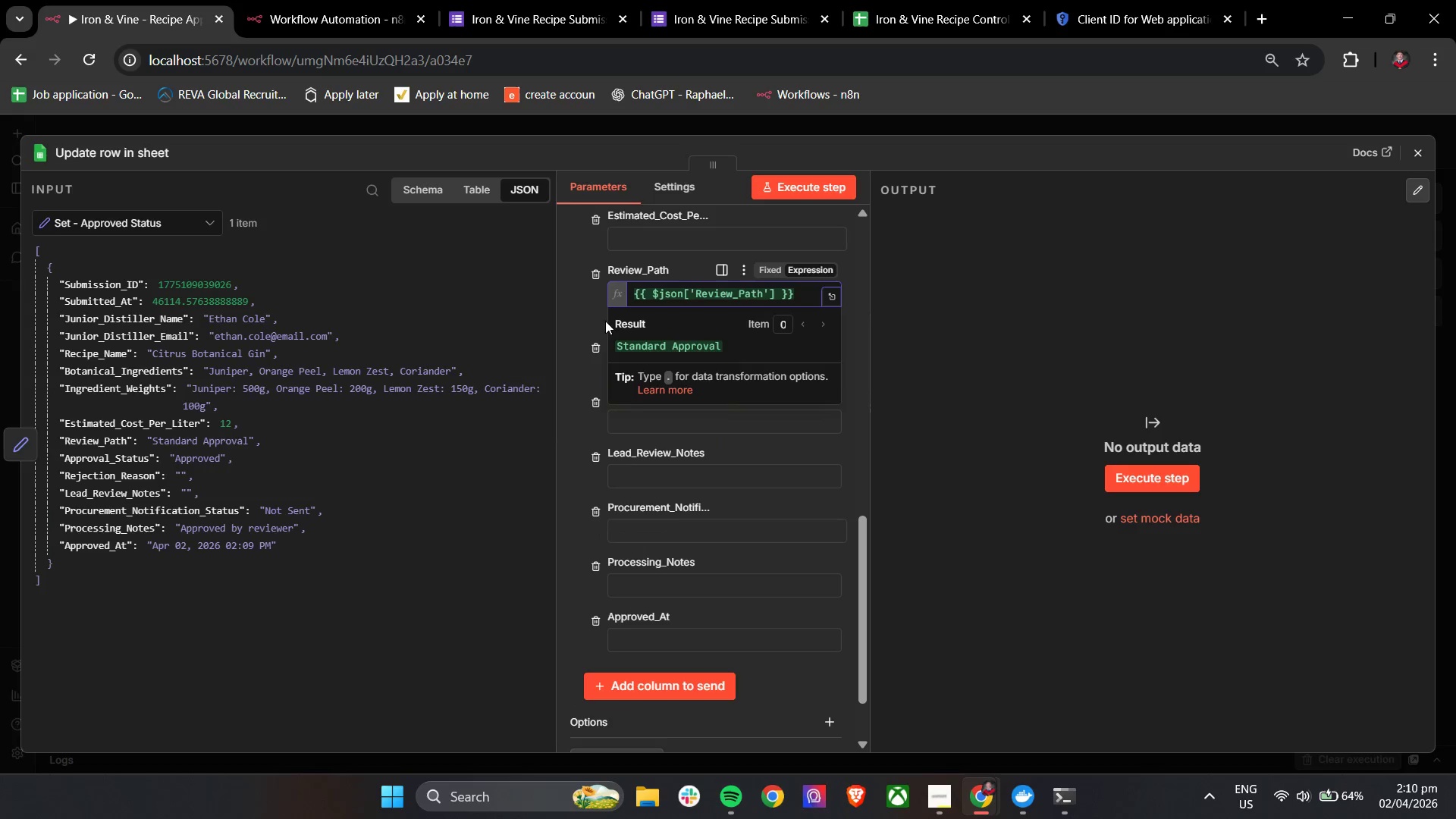 
left_click([575, 330])
 